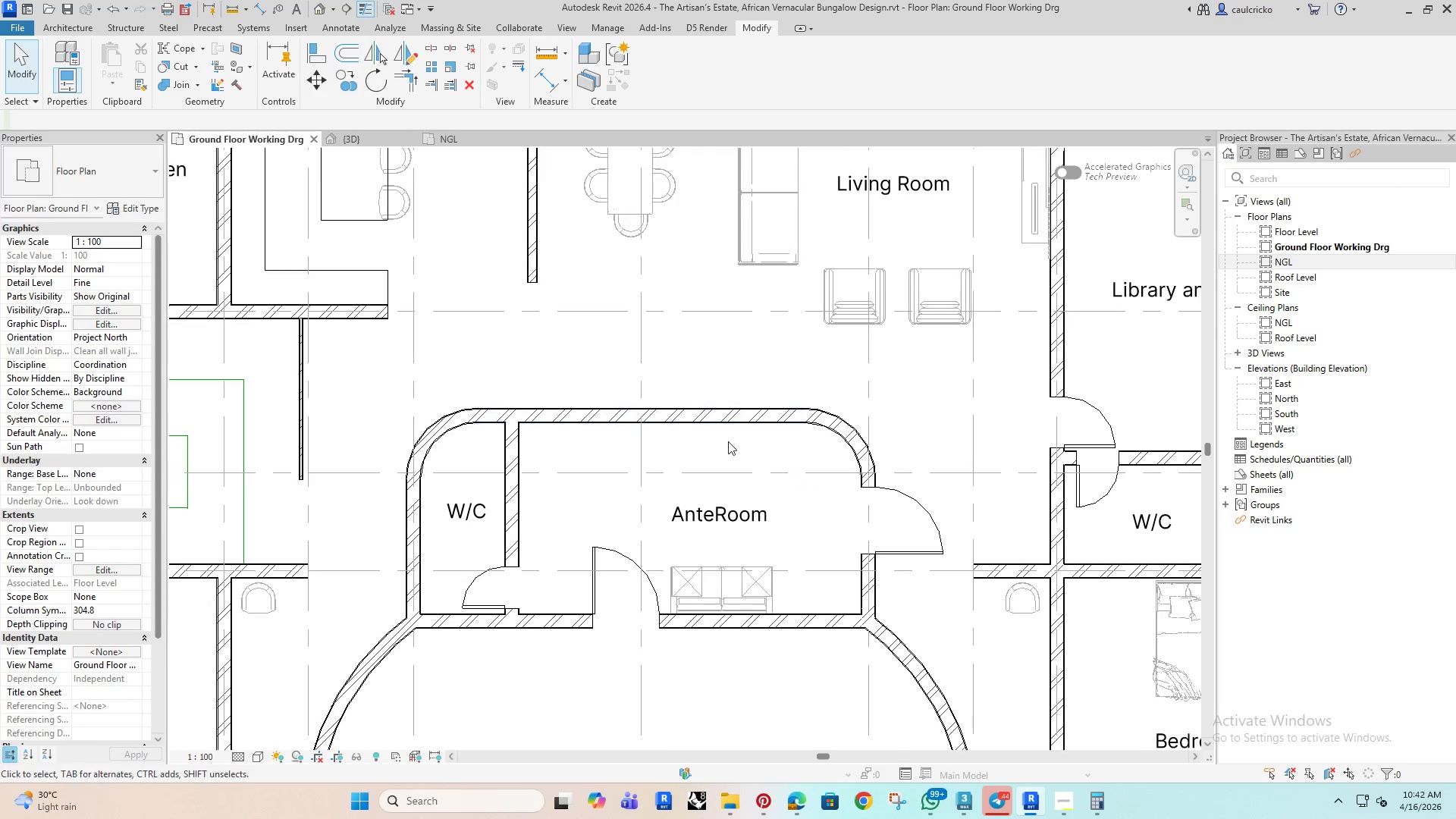 
scroll: coordinate [734, 453], scroll_direction: down, amount: 3.0
 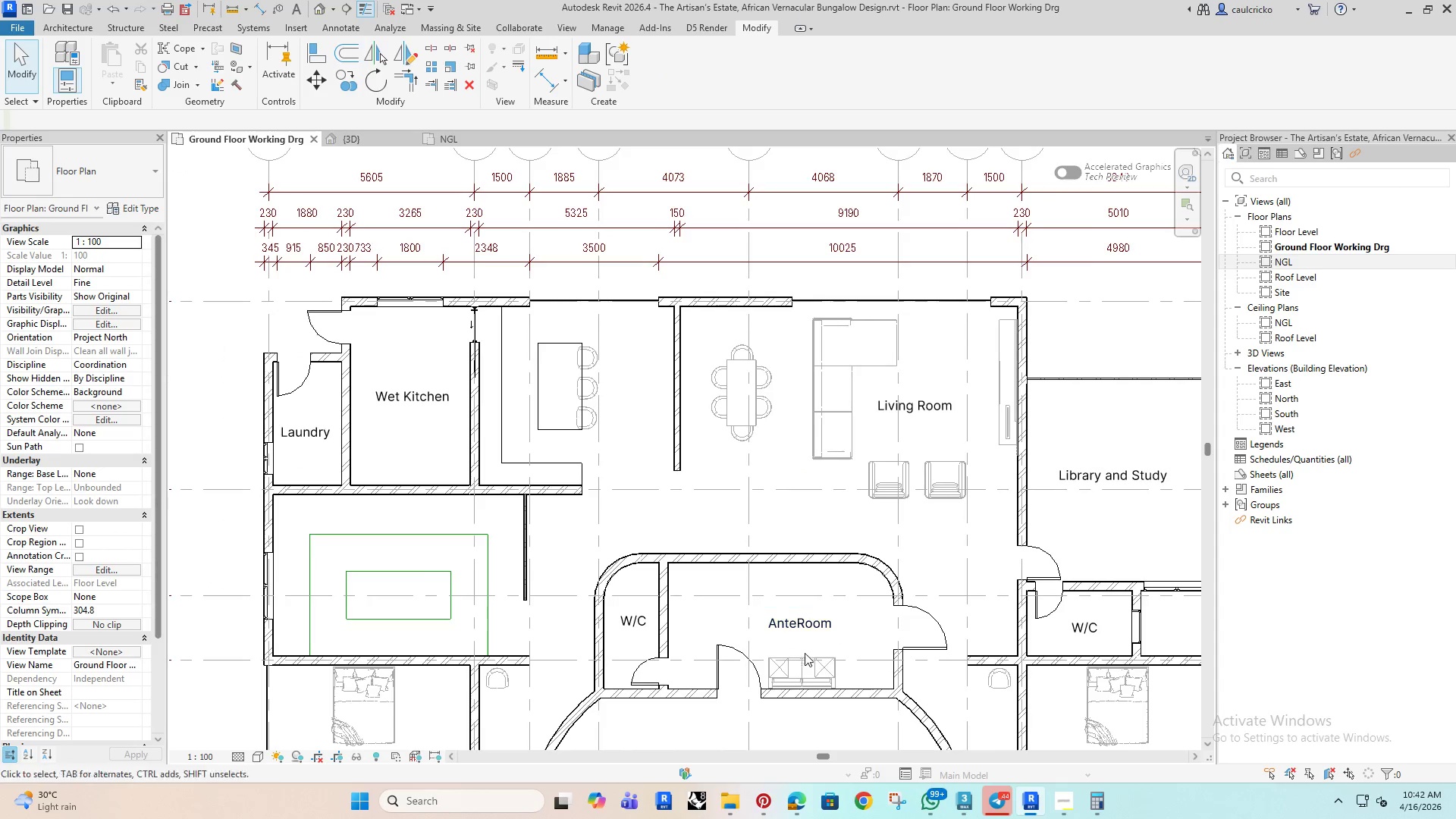 
left_click([821, 664])
 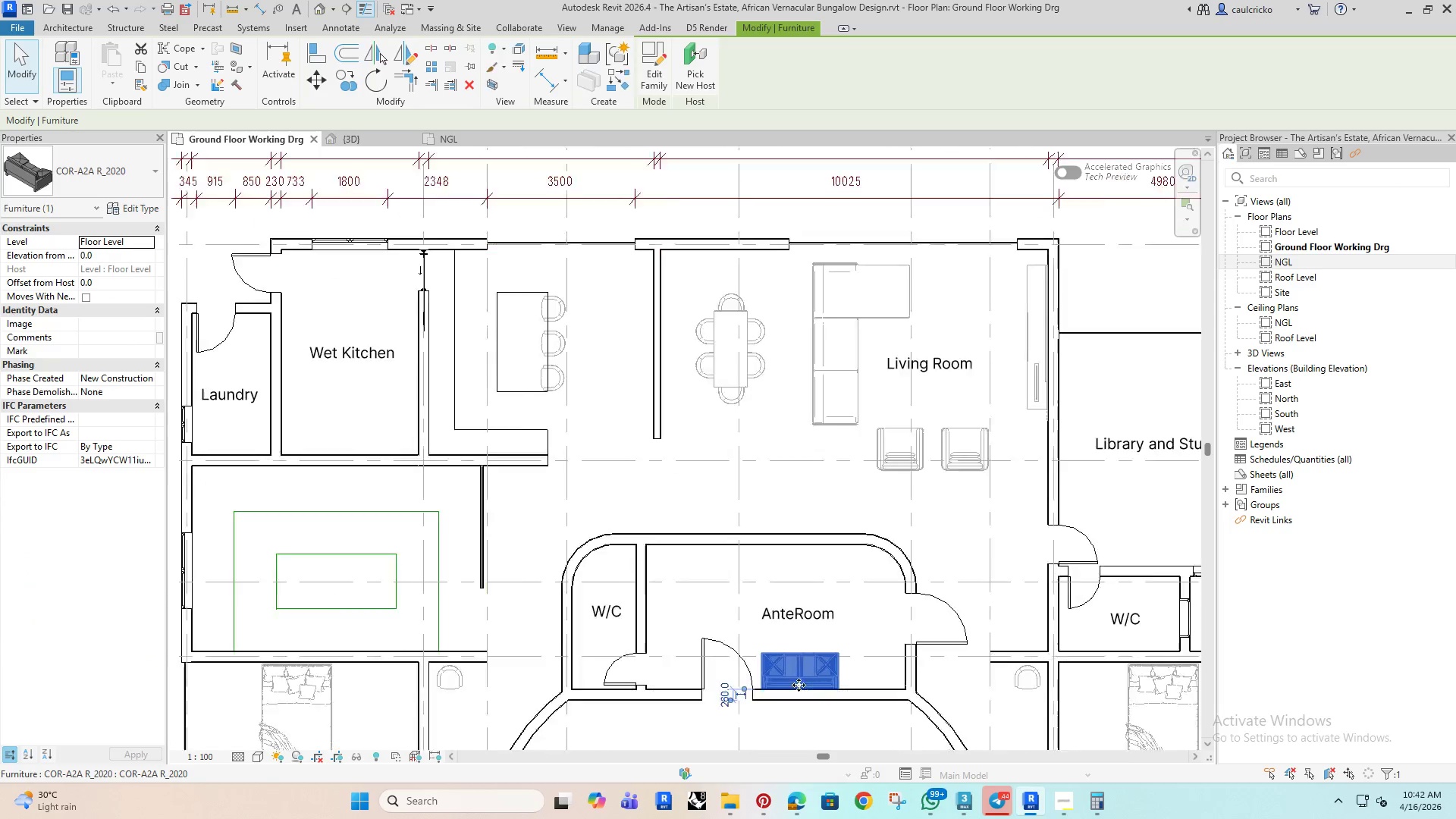 
key(ArrowUp)
 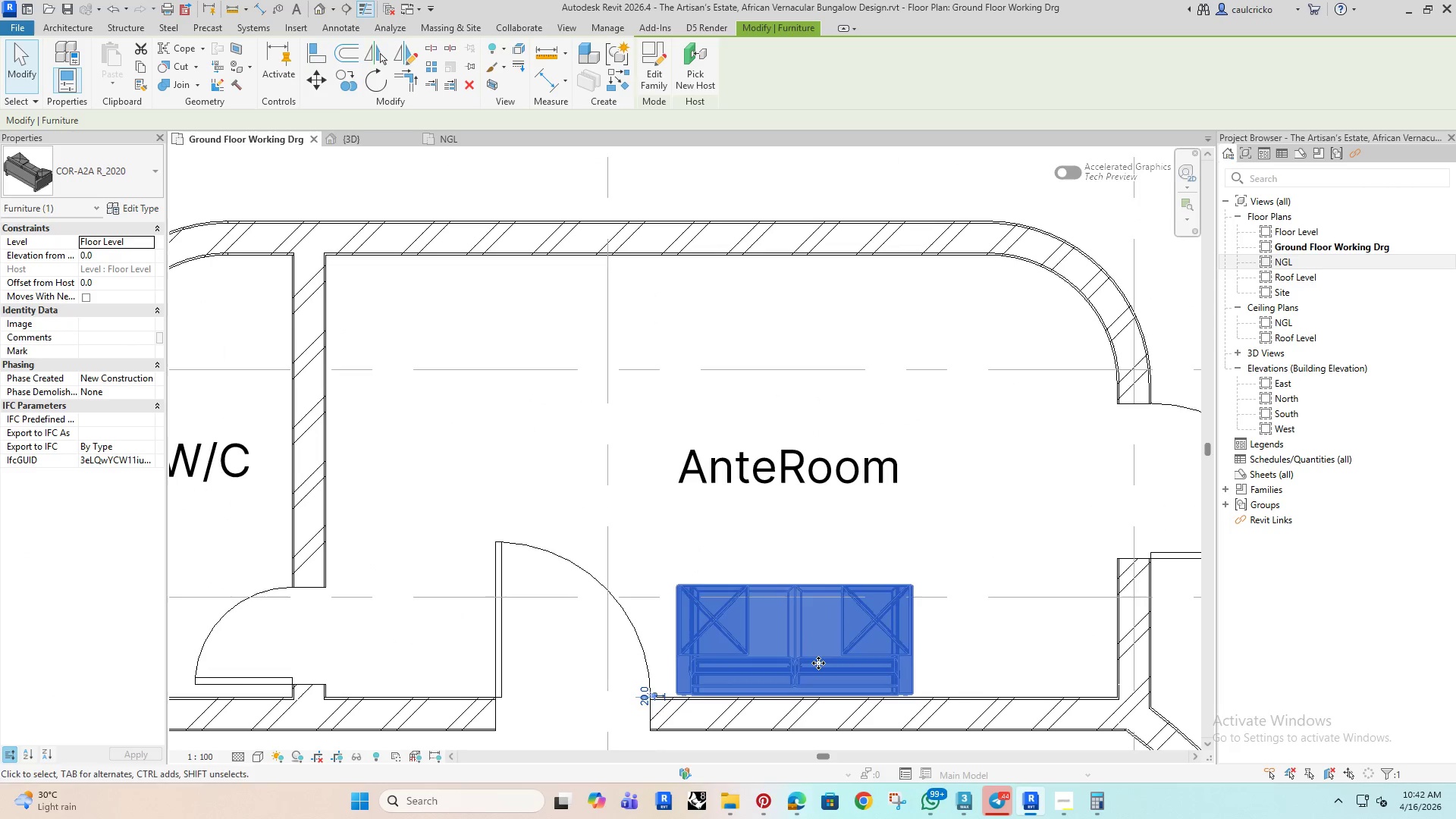 
scroll: coordinate [807, 685], scroll_direction: up, amount: 9.0
 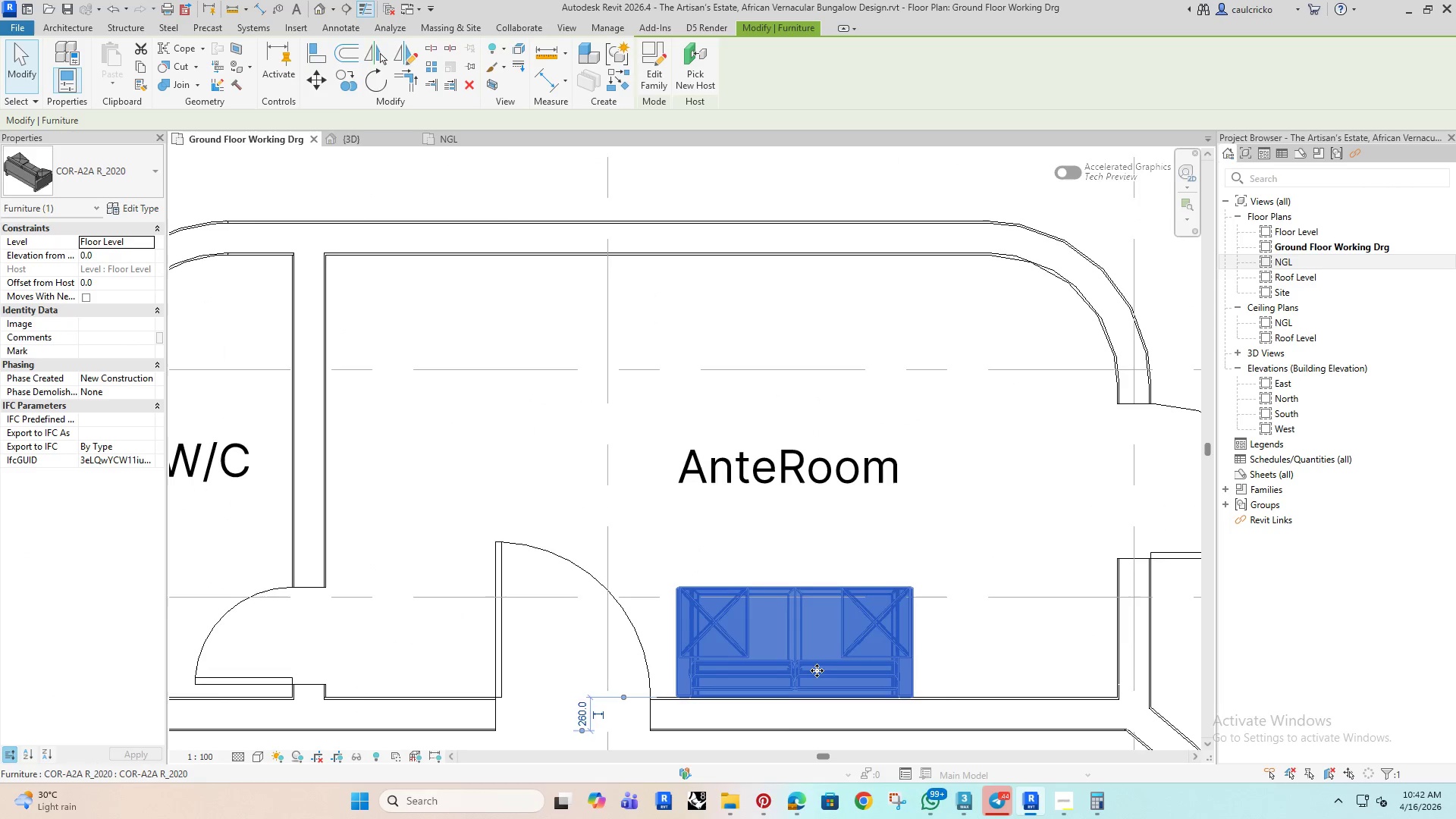 
key(ArrowDown)
 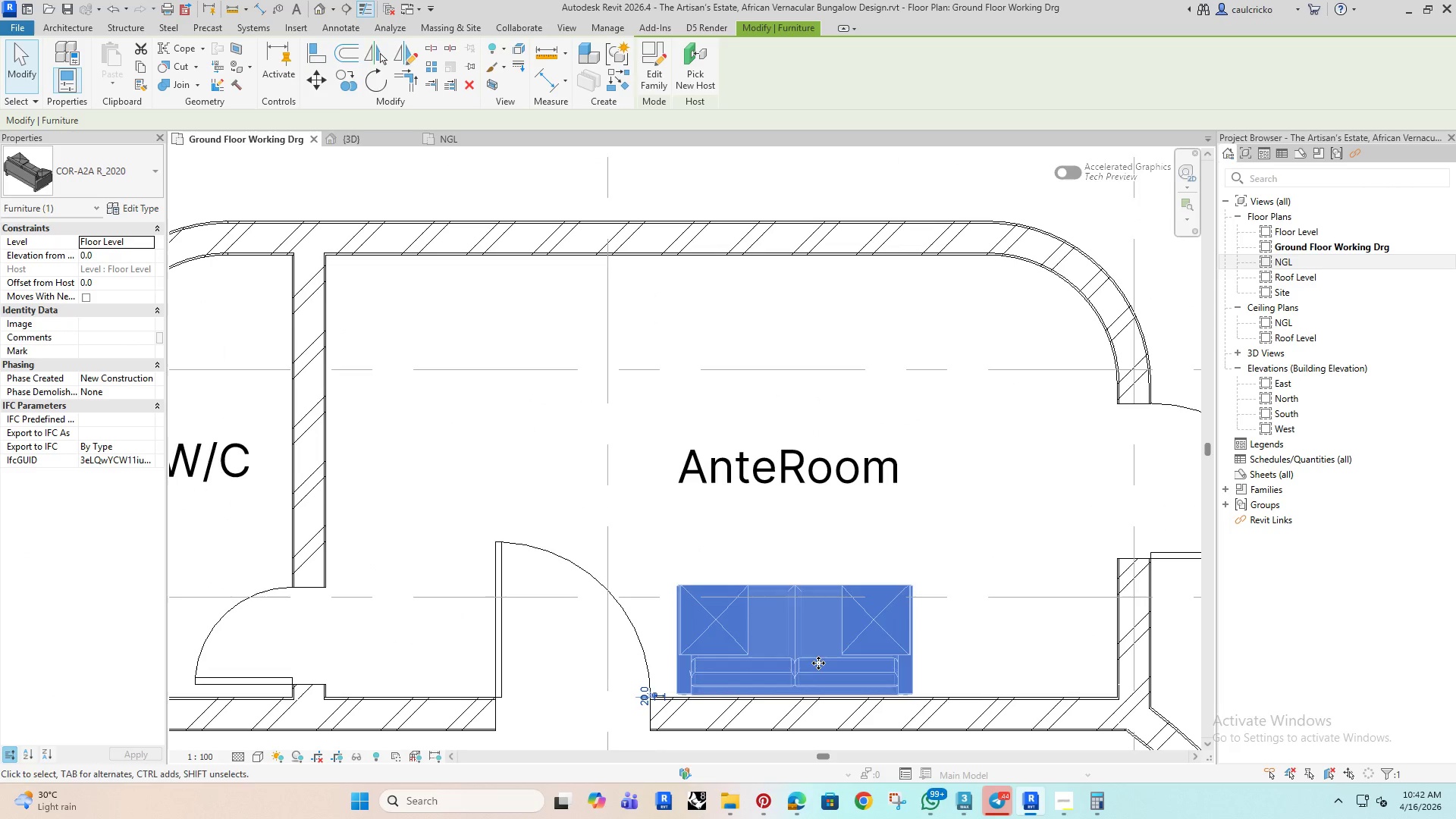 
key(ArrowUp)
 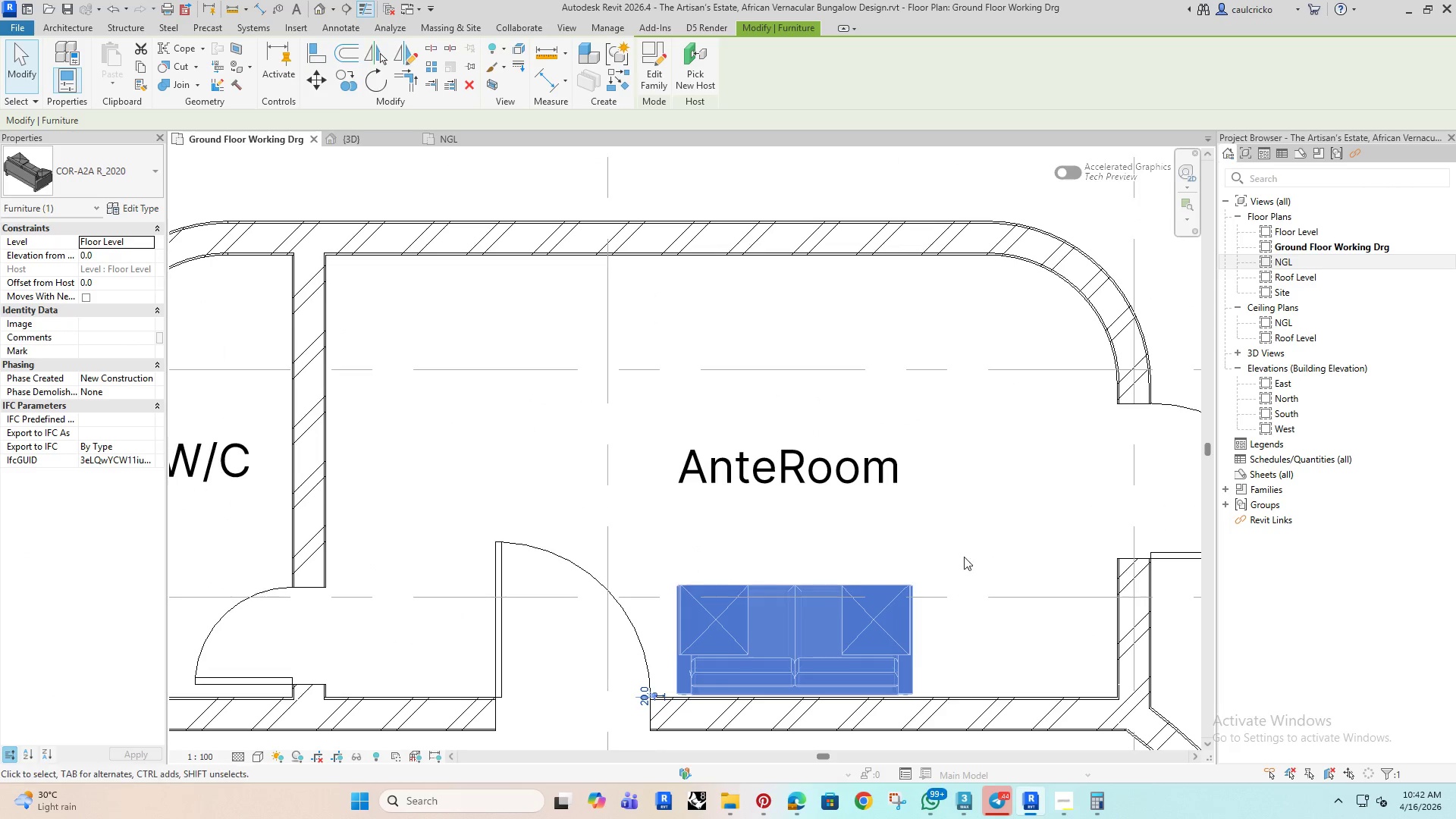 
left_click([965, 536])
 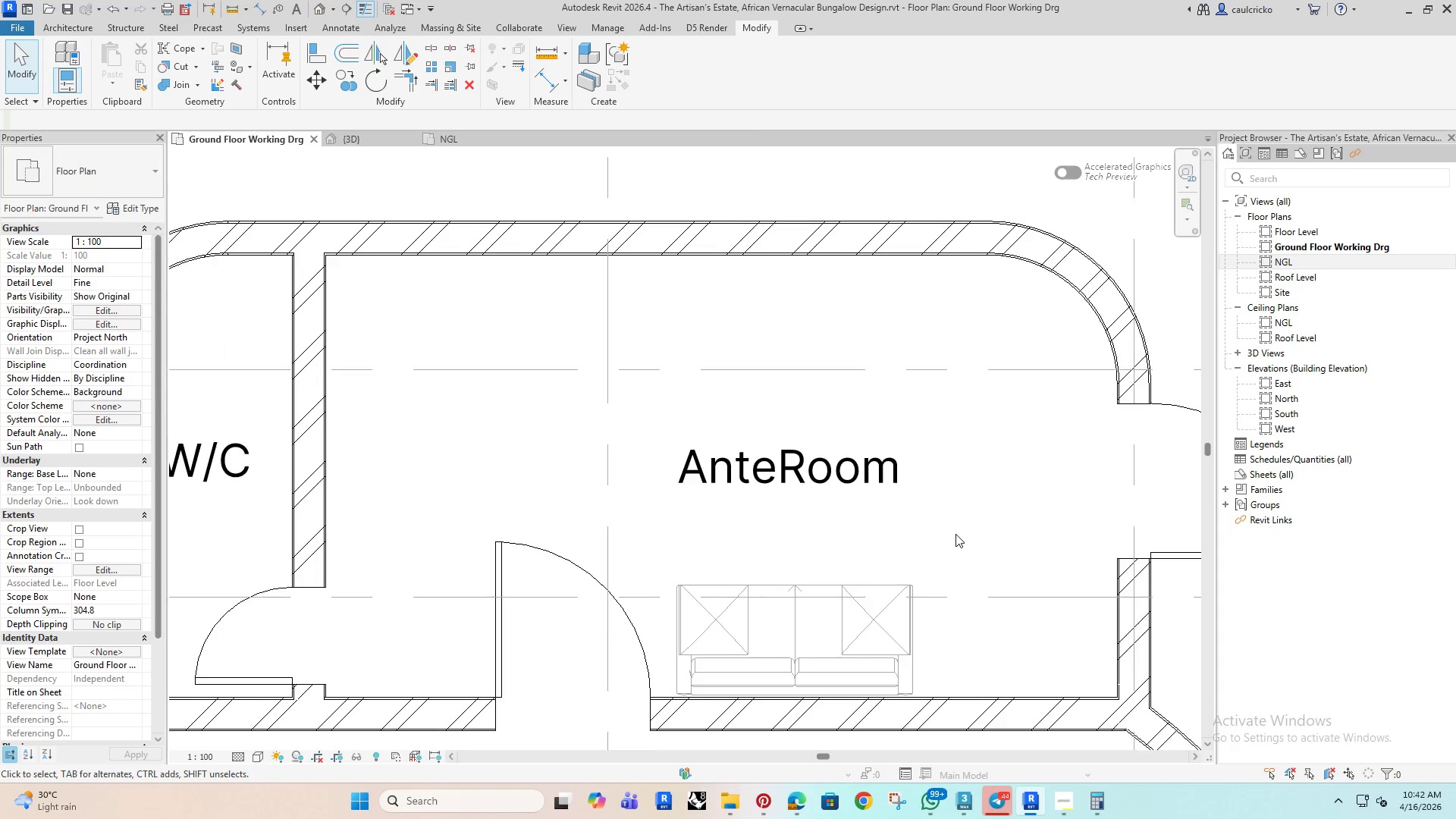 
scroll: coordinate [949, 540], scroll_direction: down, amount: 2.0
 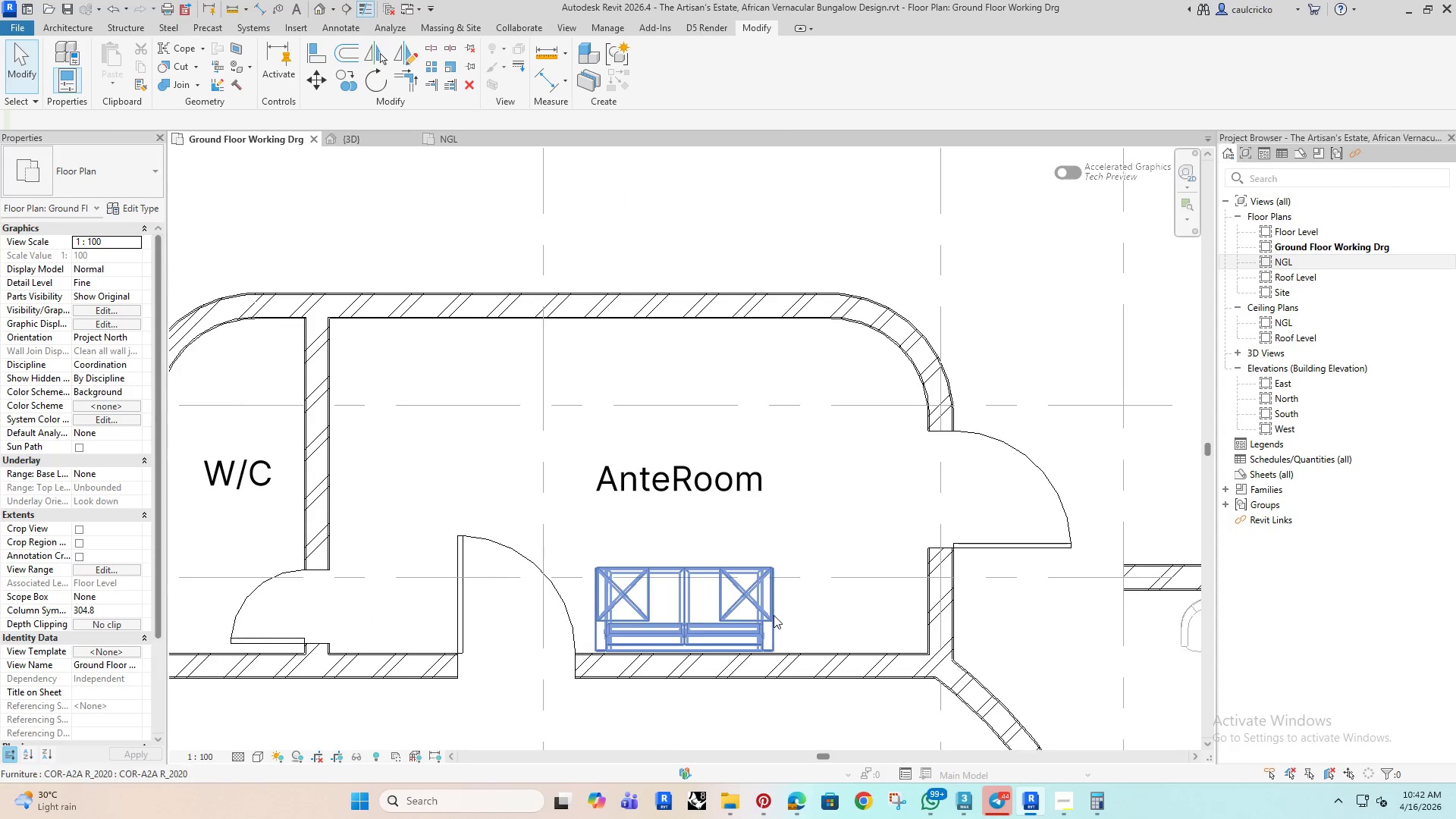 
left_click([773, 615])
 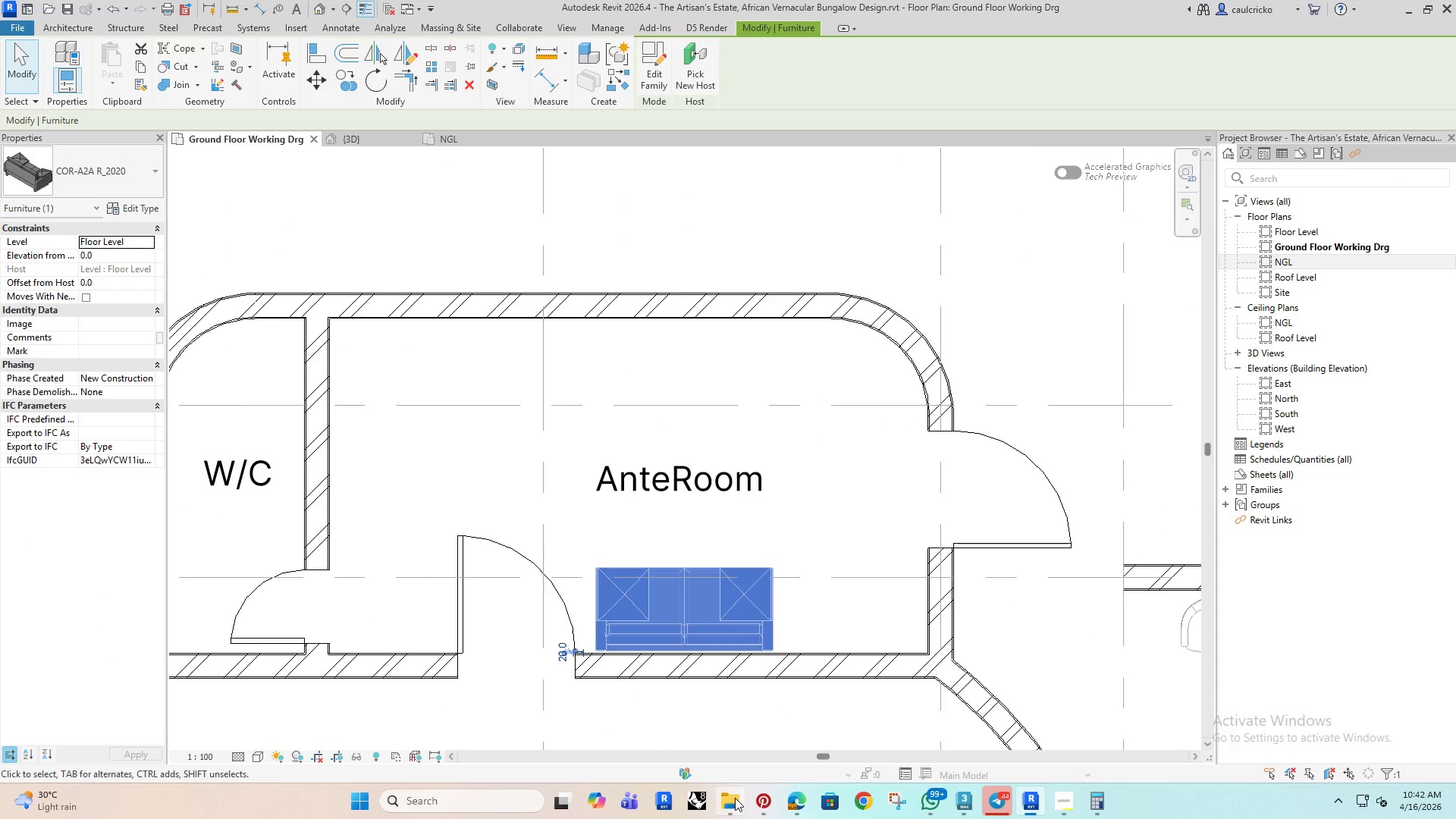 
left_click([733, 798])
 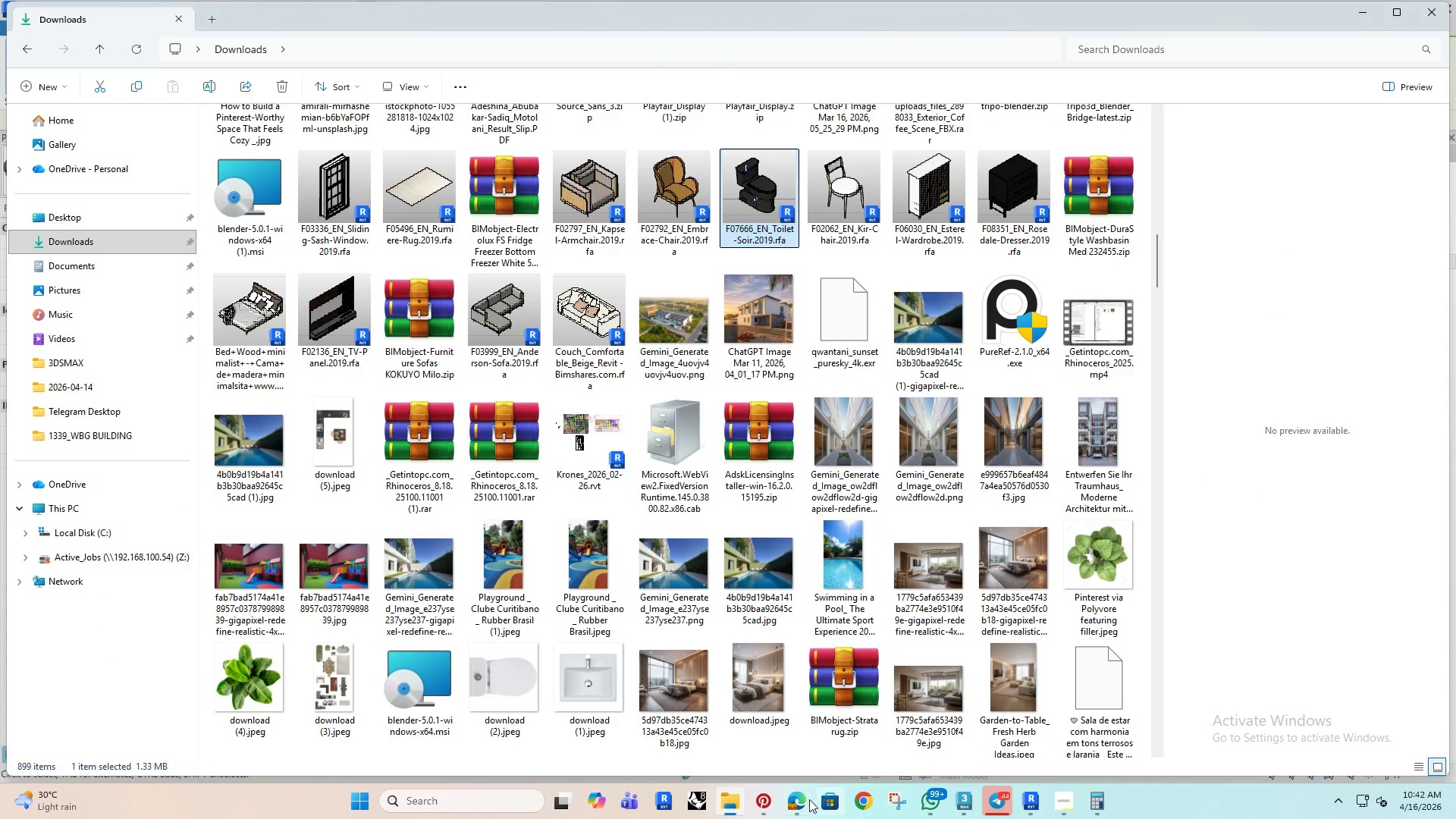 
left_click([809, 799])
 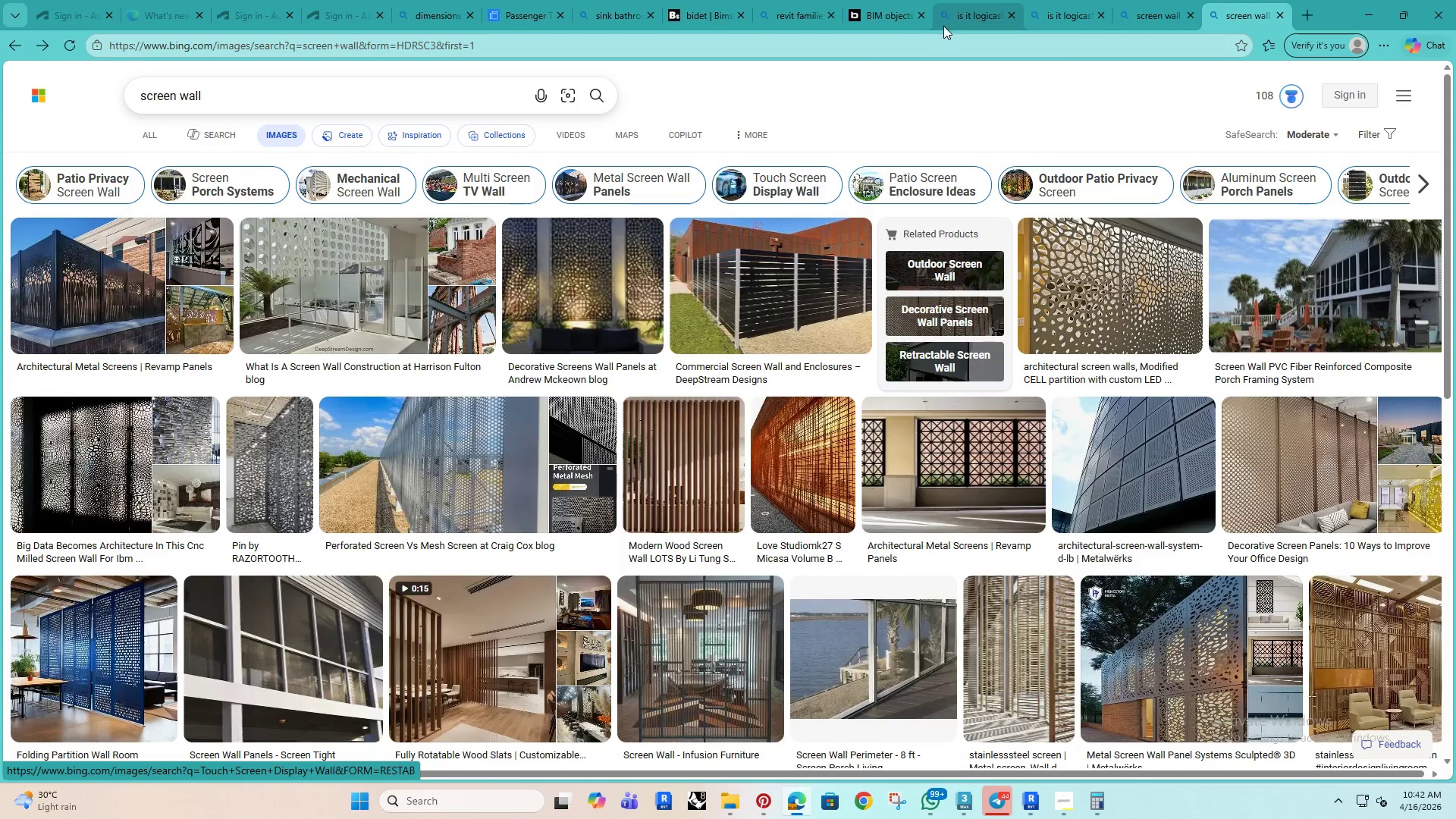 
left_click([1146, 14])
 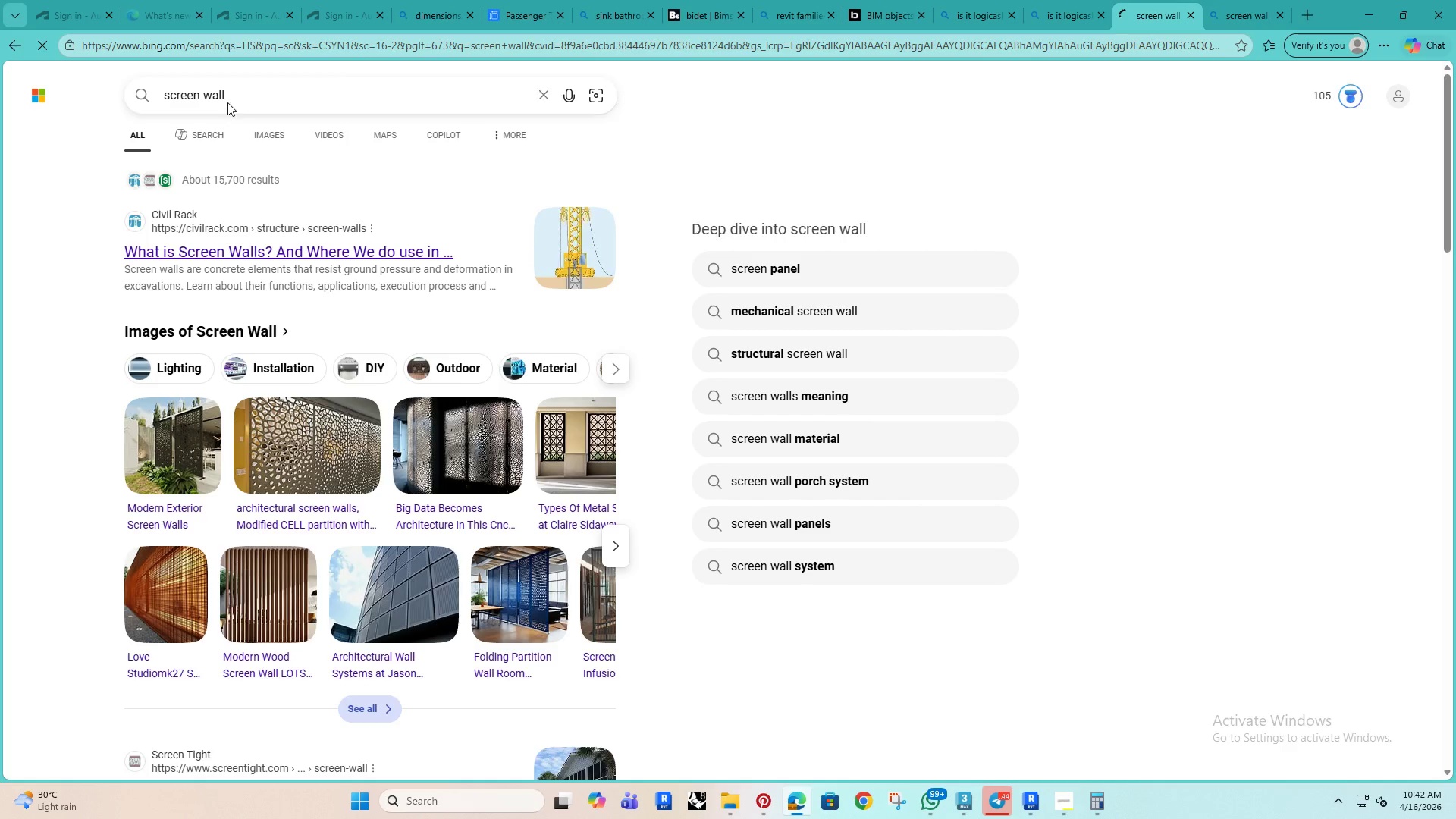 
left_click_drag(start_coordinate=[236, 96], to_coordinate=[53, 95])
 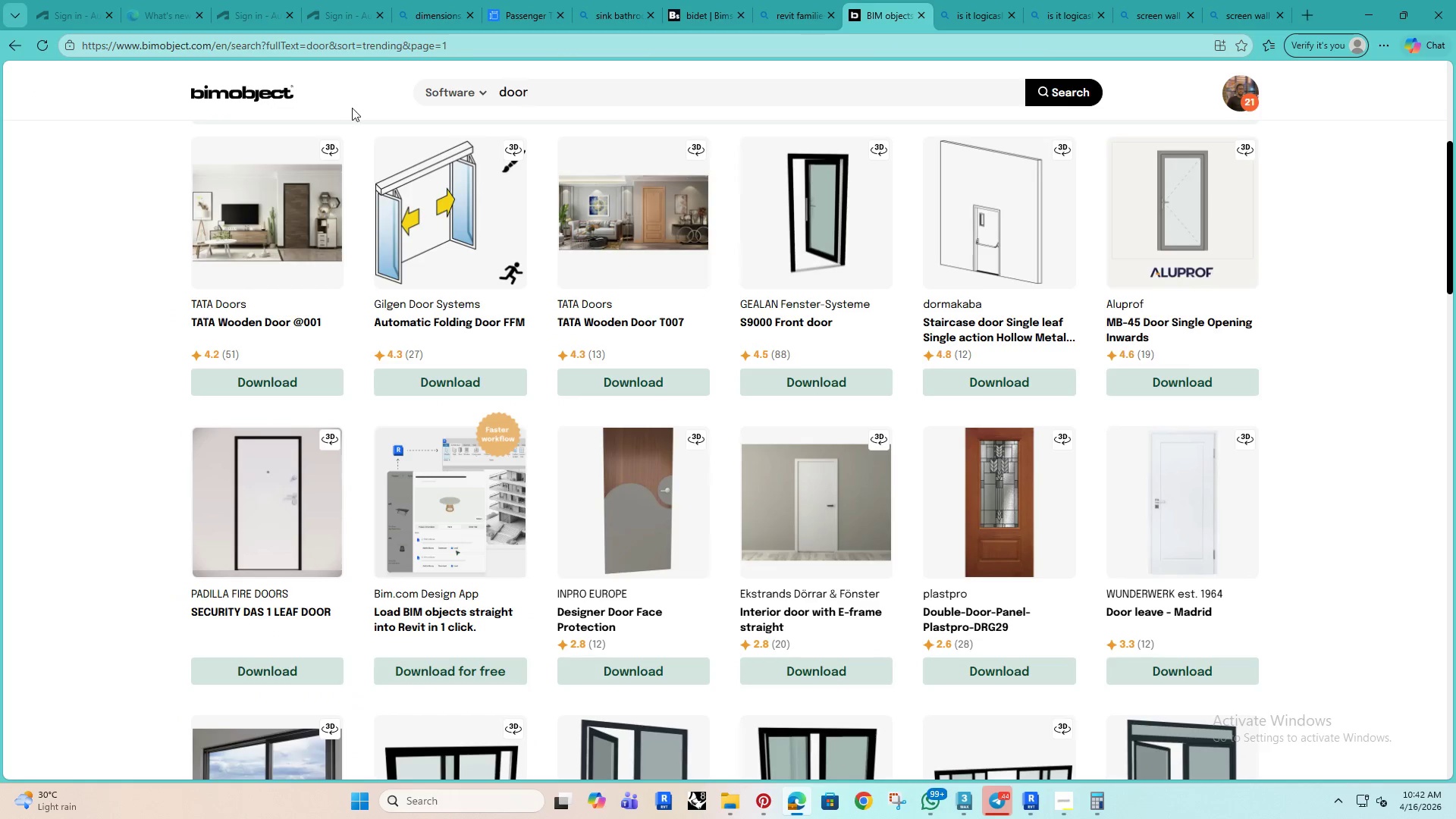 
left_click_drag(start_coordinate=[550, 93], to_coordinate=[476, 96])
 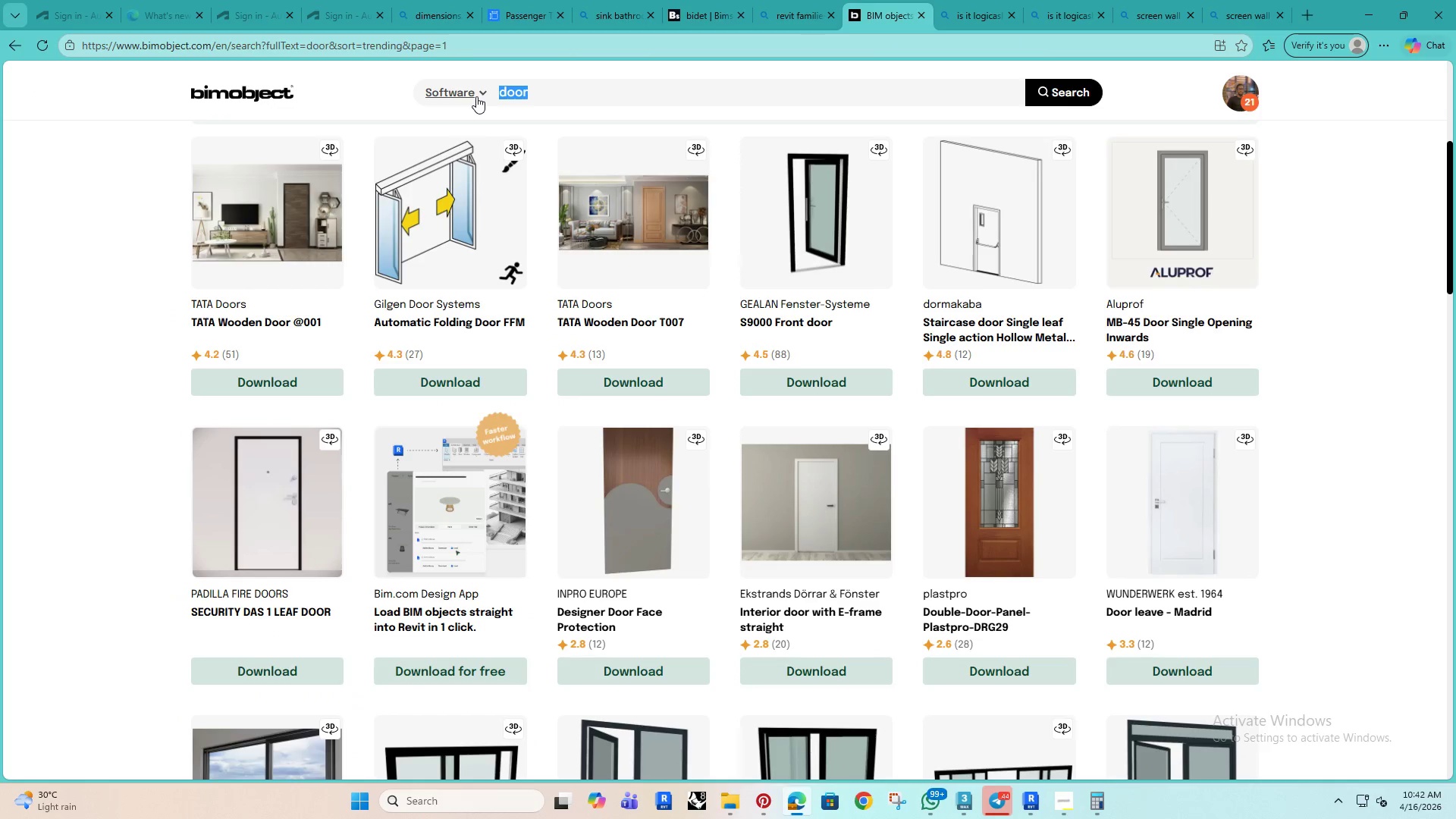 
type(sofa)
 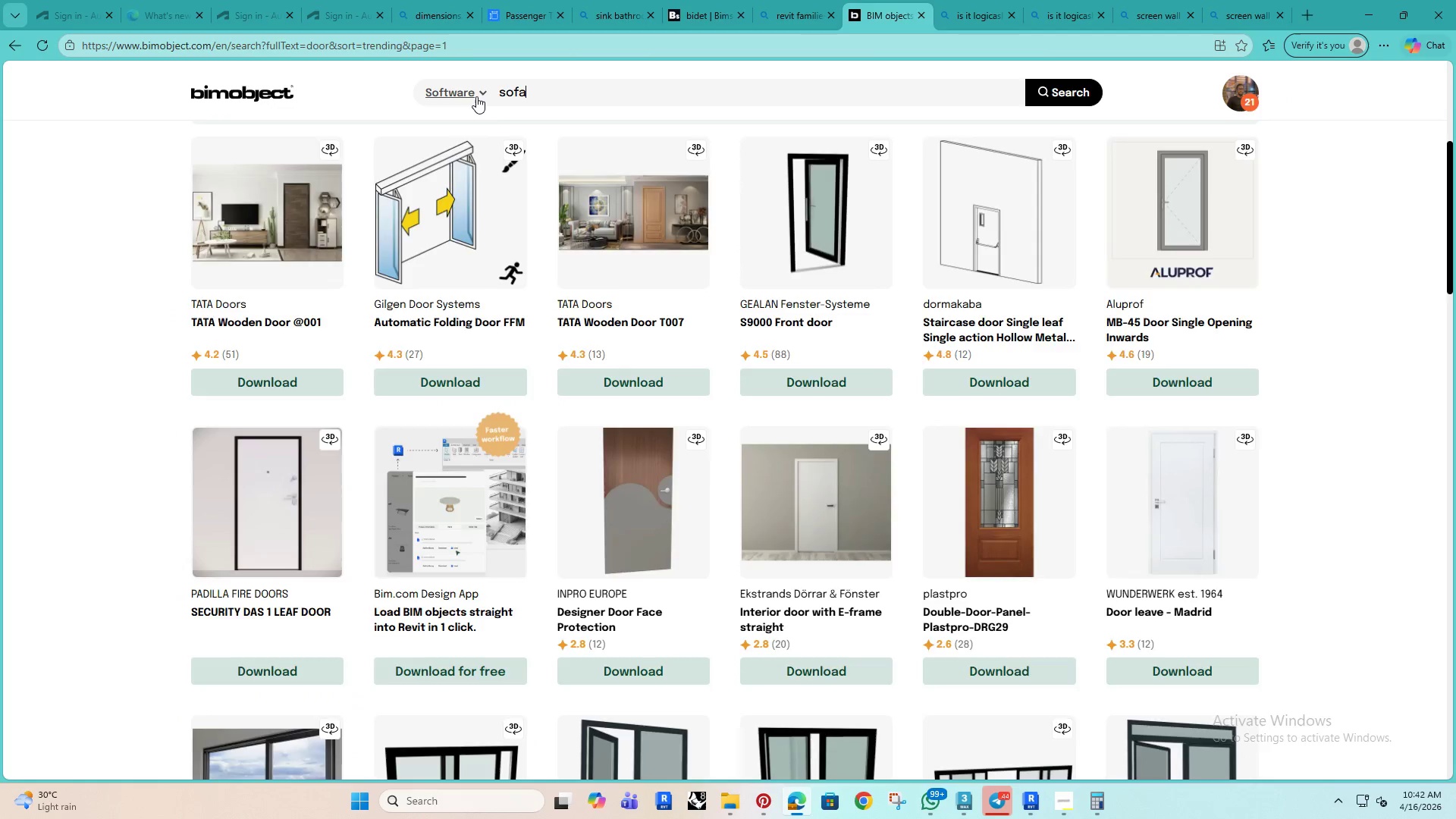 
key(Enter)
 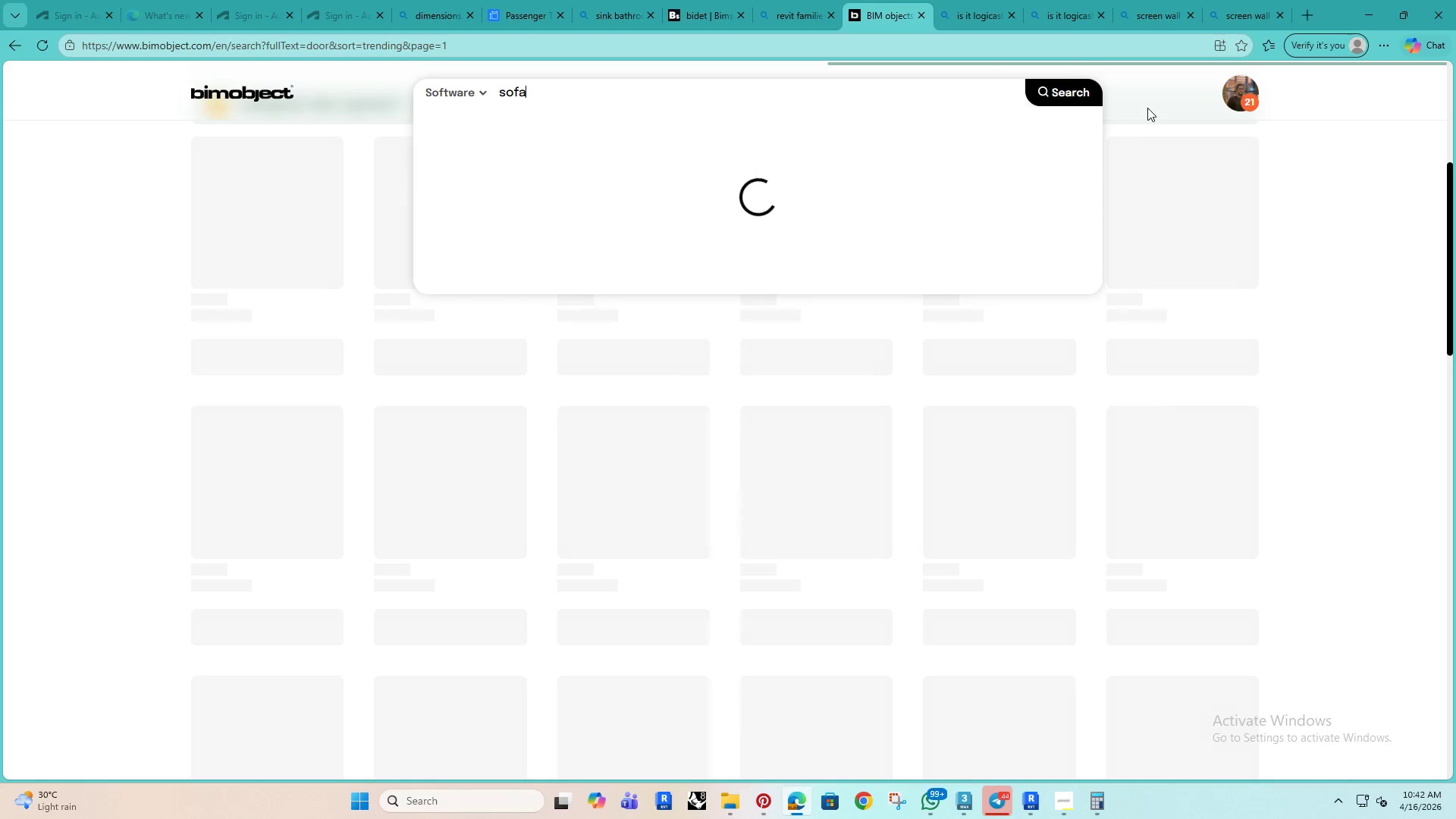 
wait(7.08)
 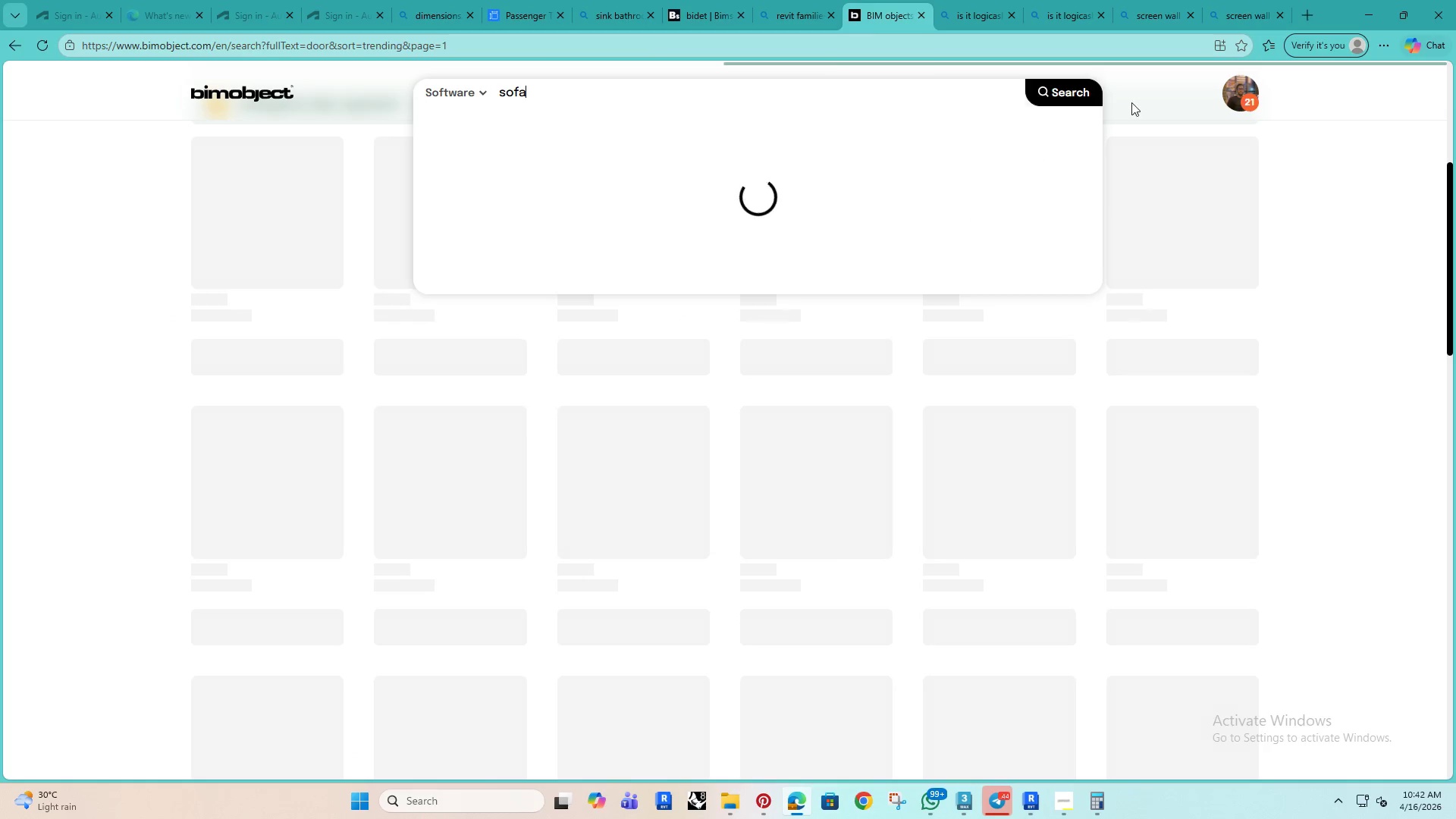 
scroll: coordinate [852, 315], scroll_direction: down, amount: 4.0
 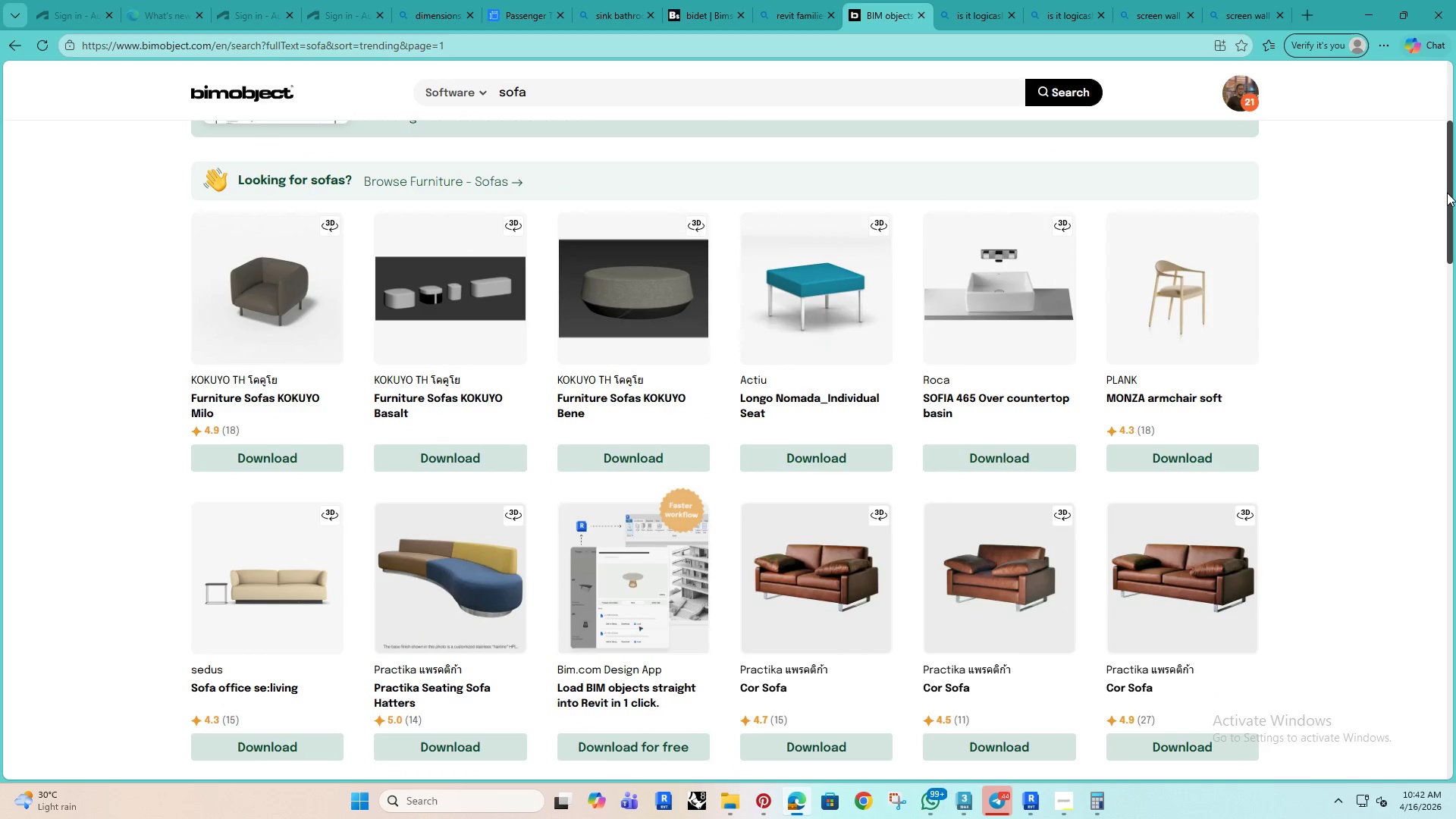 
left_click_drag(start_coordinate=[1448, 193], to_coordinate=[1404, 373])
 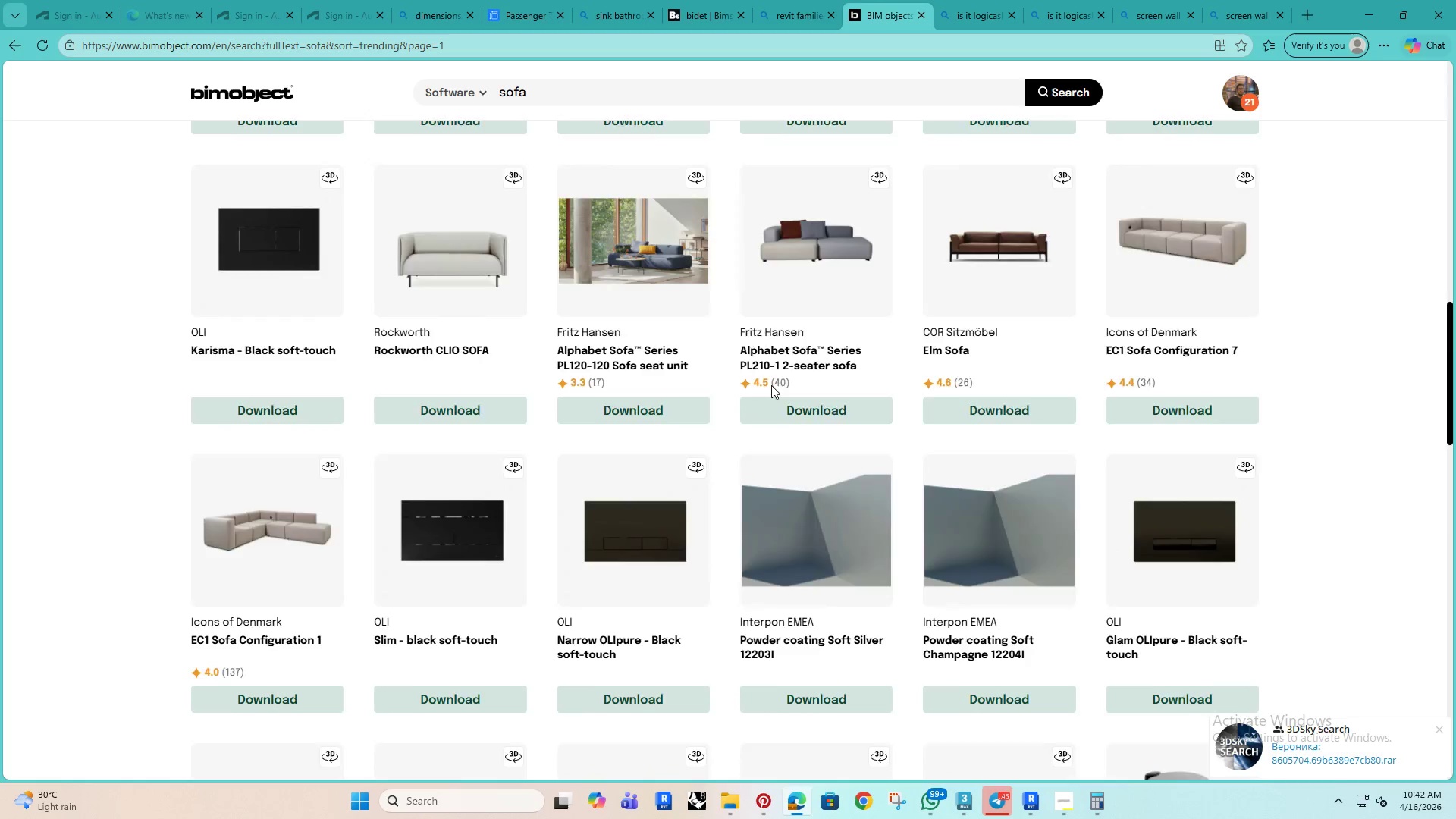 
scroll: coordinate [805, 425], scroll_direction: down, amount: 9.0
 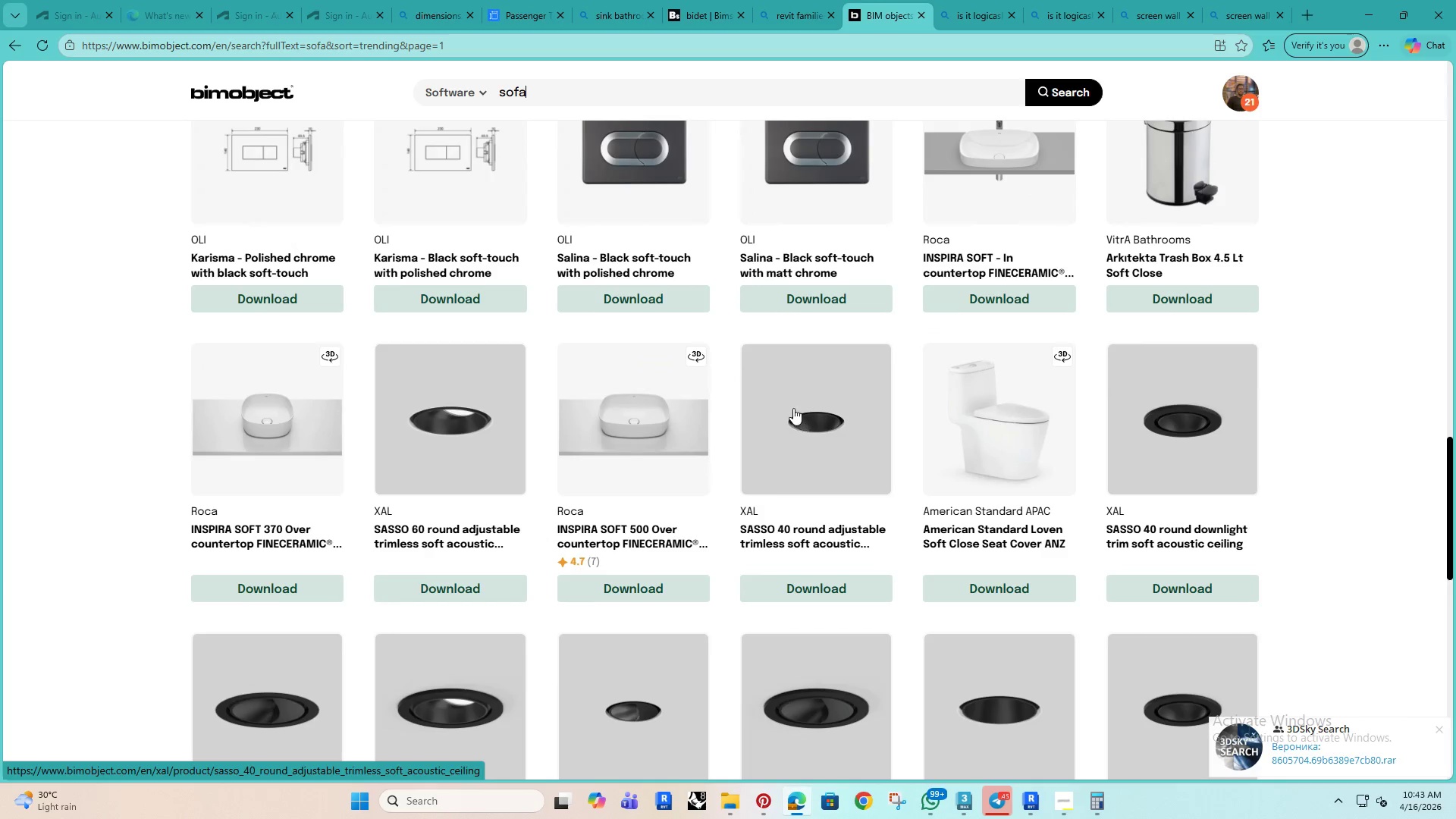 
scroll: coordinate [704, 487], scroll_direction: up, amount: 24.0
 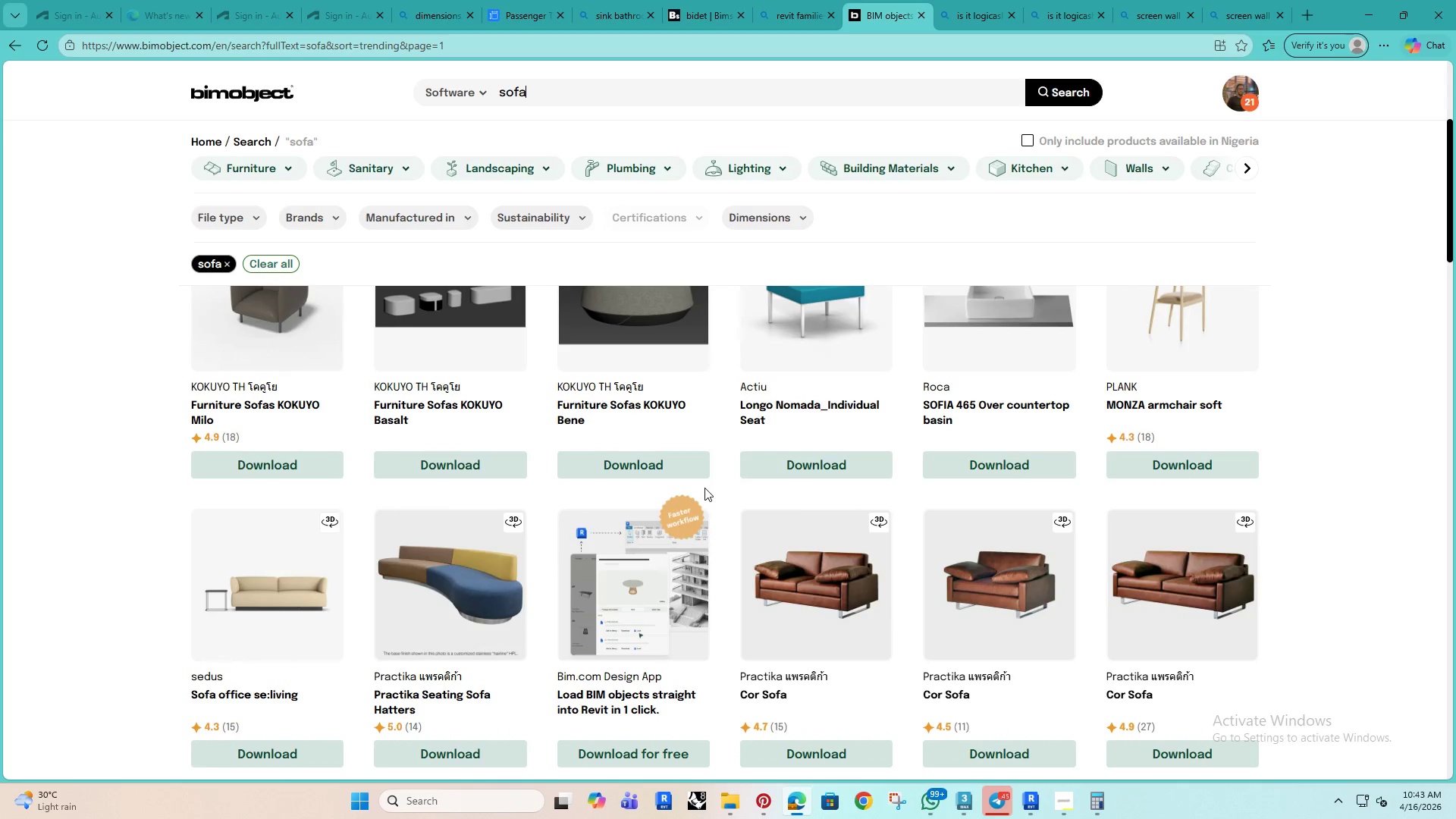 
wait(5.0)
 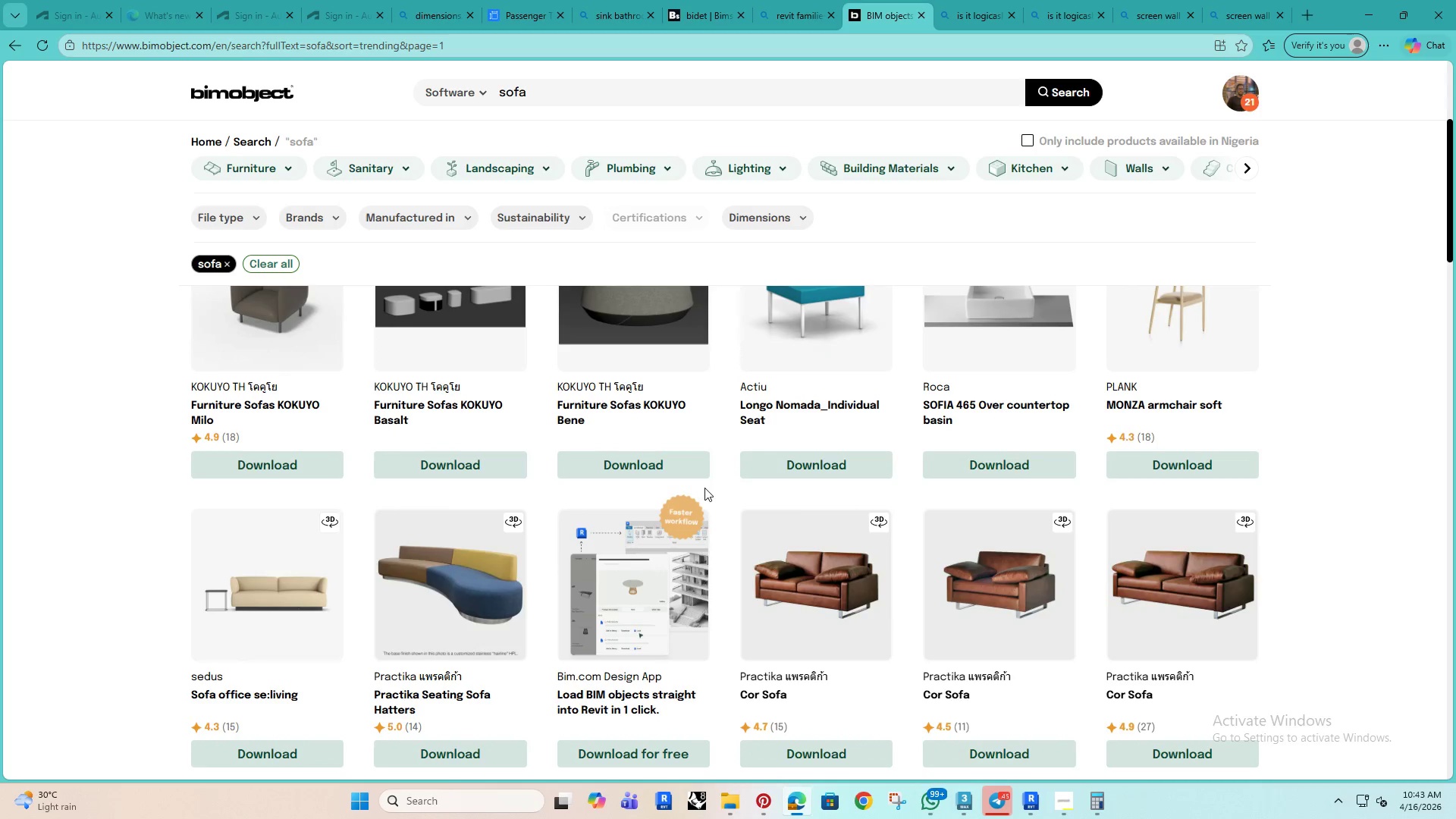 
scroll: coordinate [686, 491], scroll_direction: up, amount: 4.0
 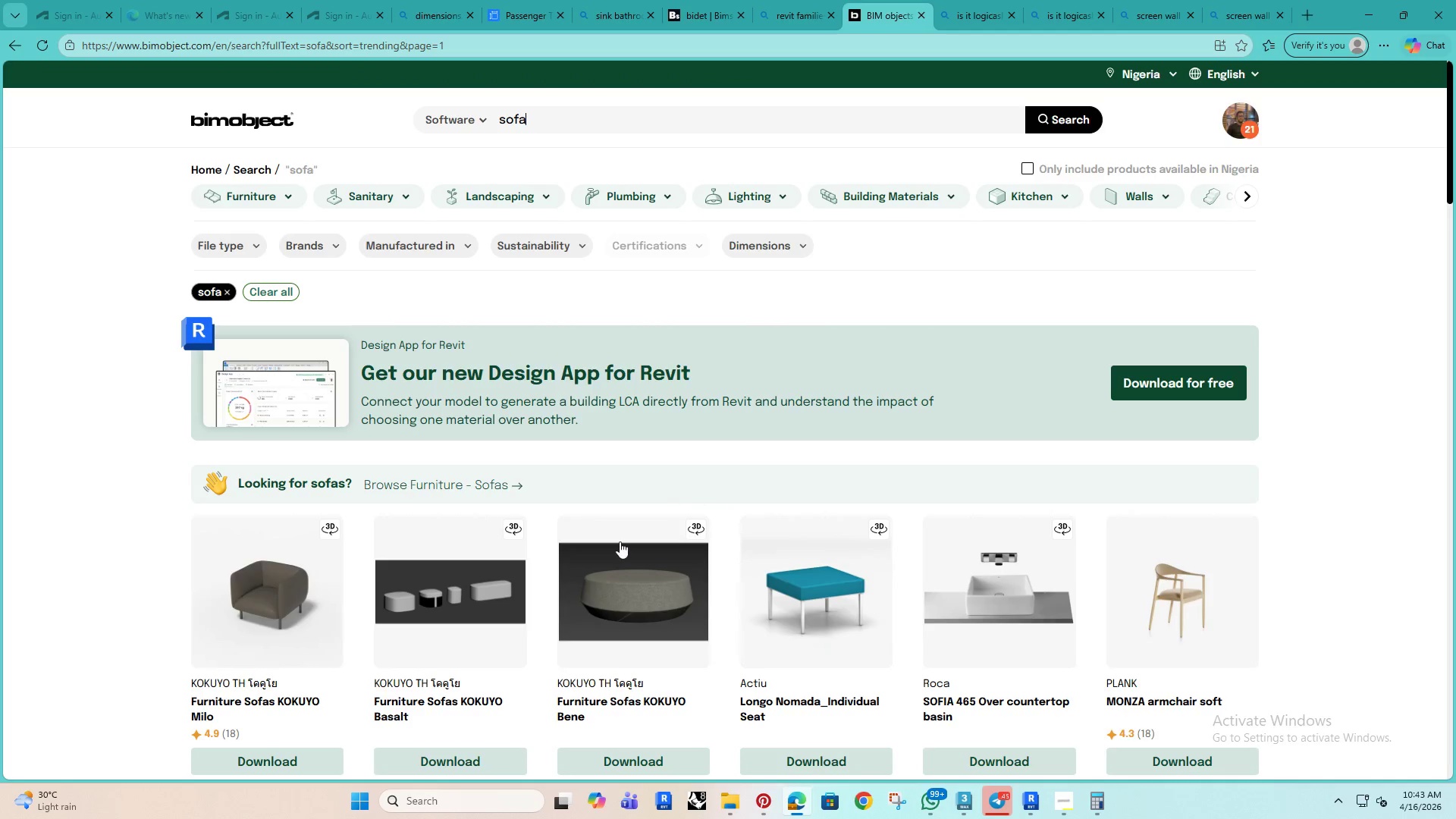 
scroll: coordinate [366, 579], scroll_direction: down, amount: 17.0
 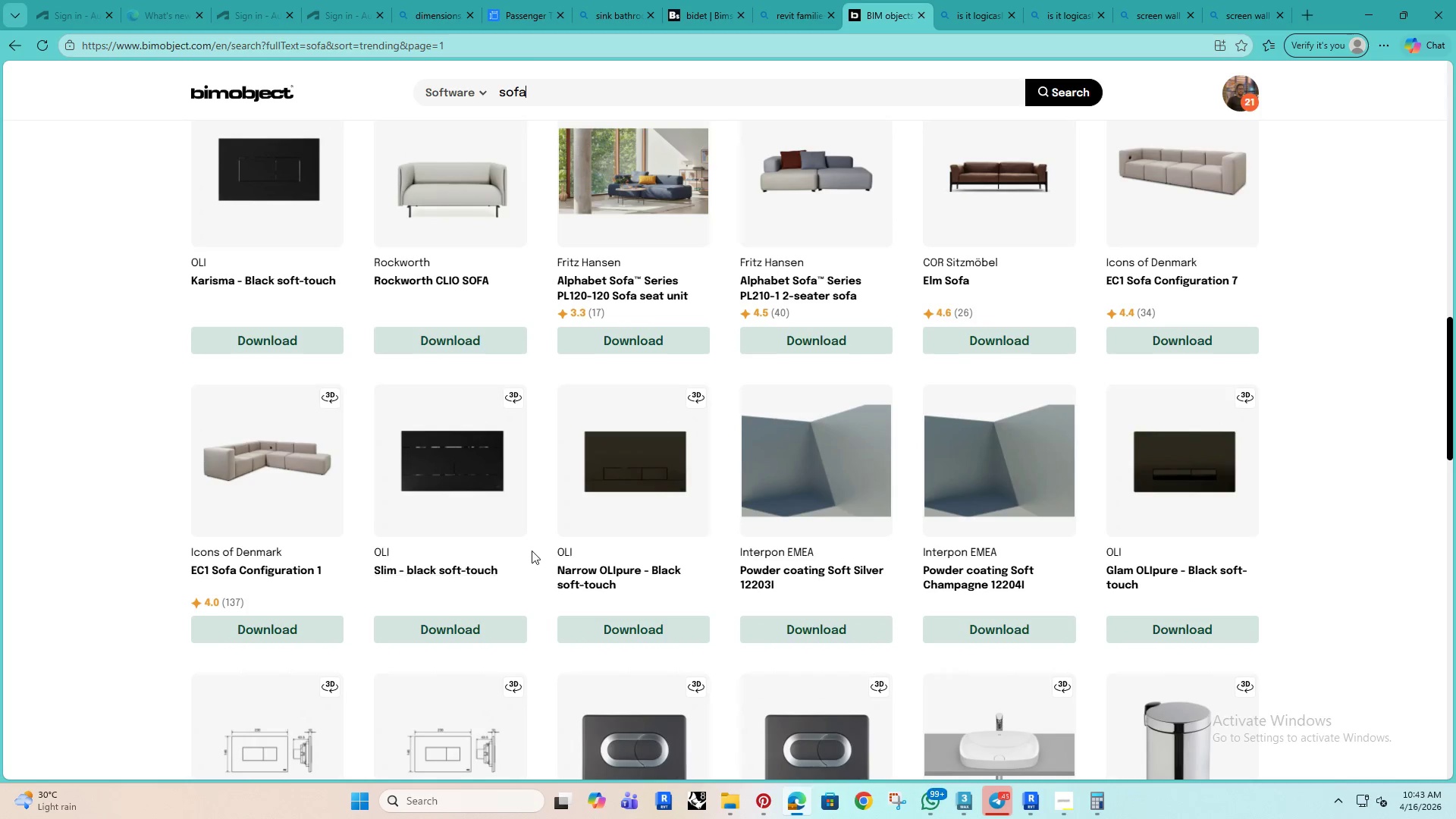 
scroll: coordinate [532, 542], scroll_direction: down, amount: 16.0
 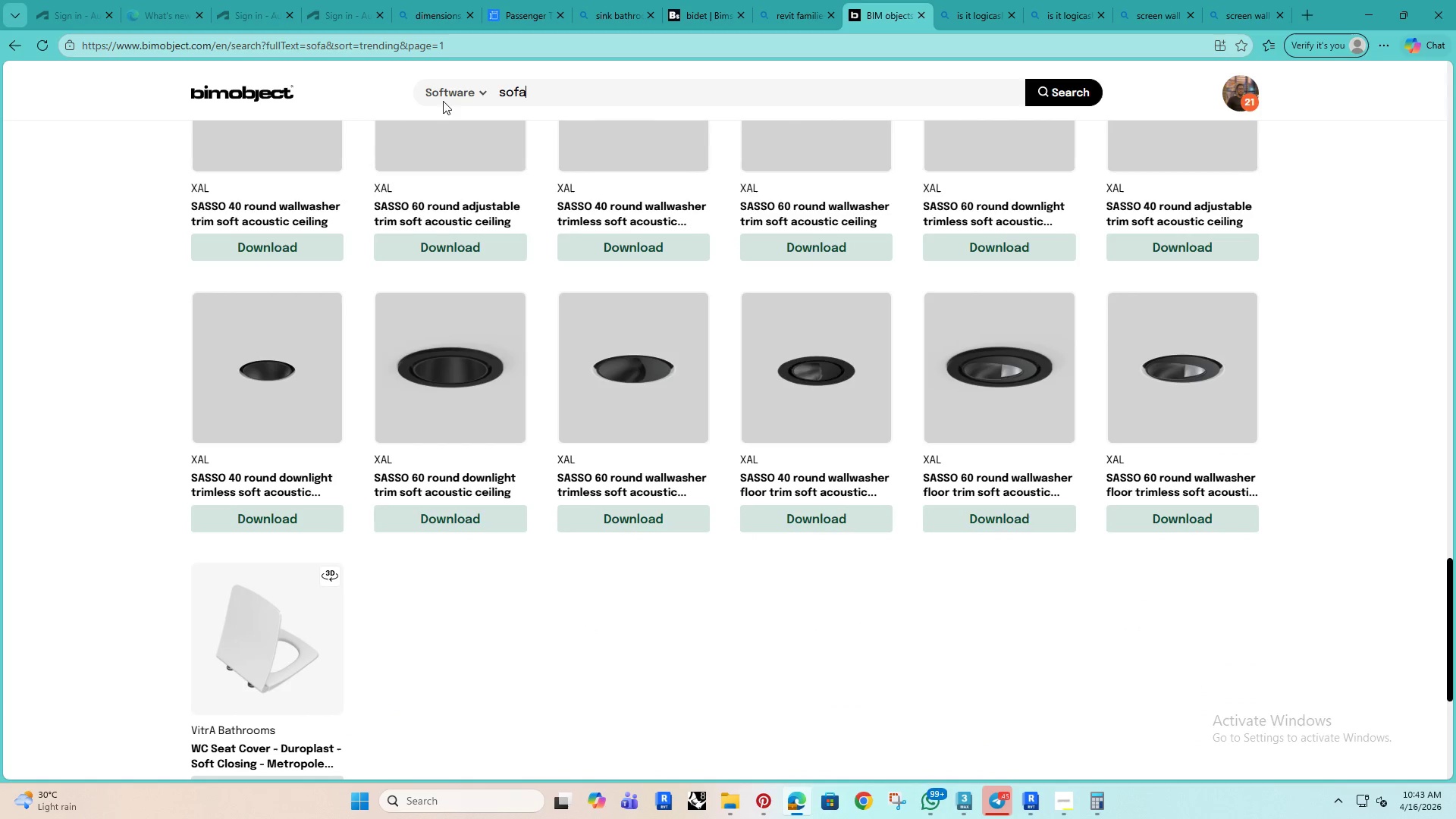 
left_click([469, 95])
 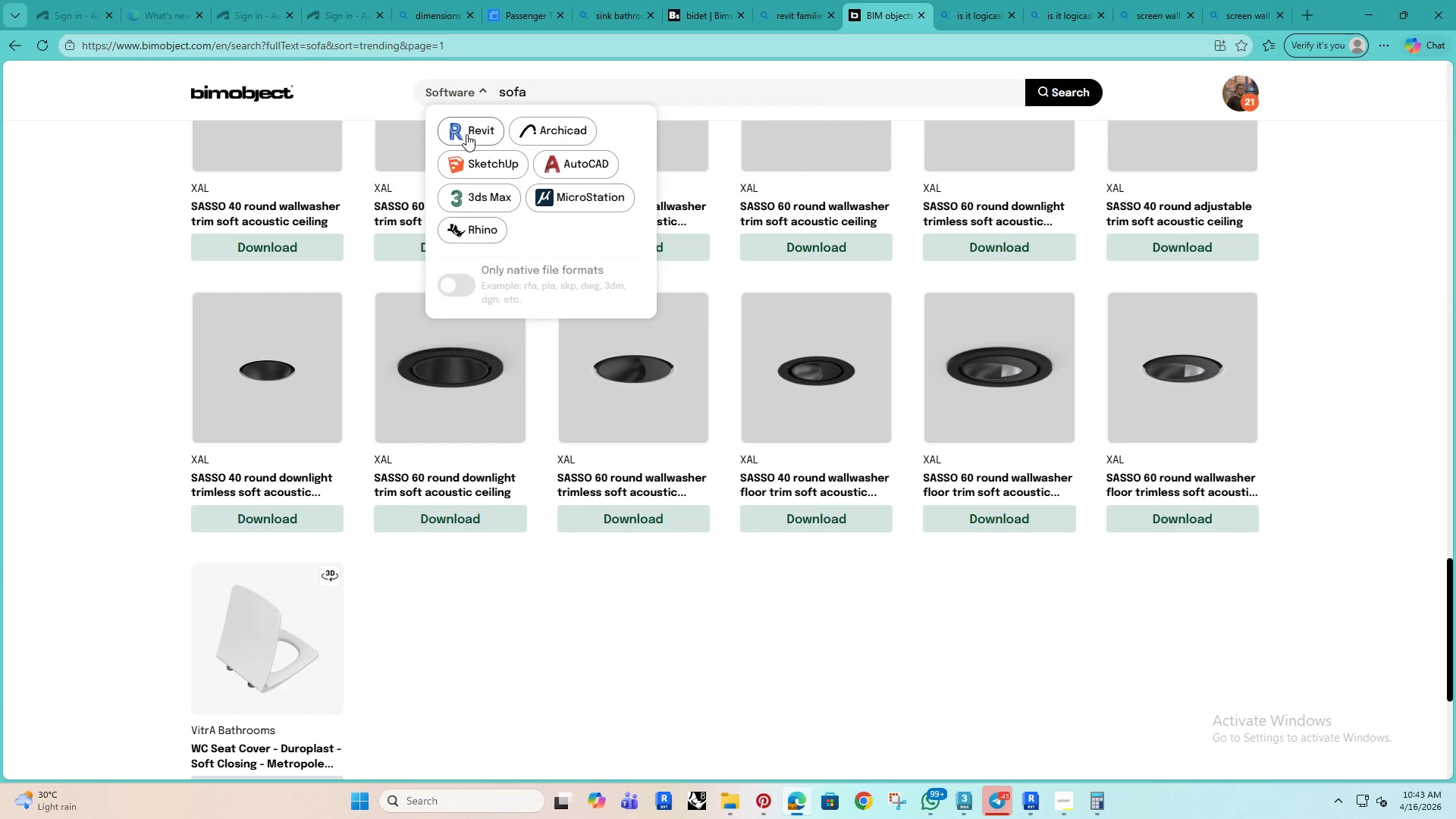 
left_click([466, 130])
 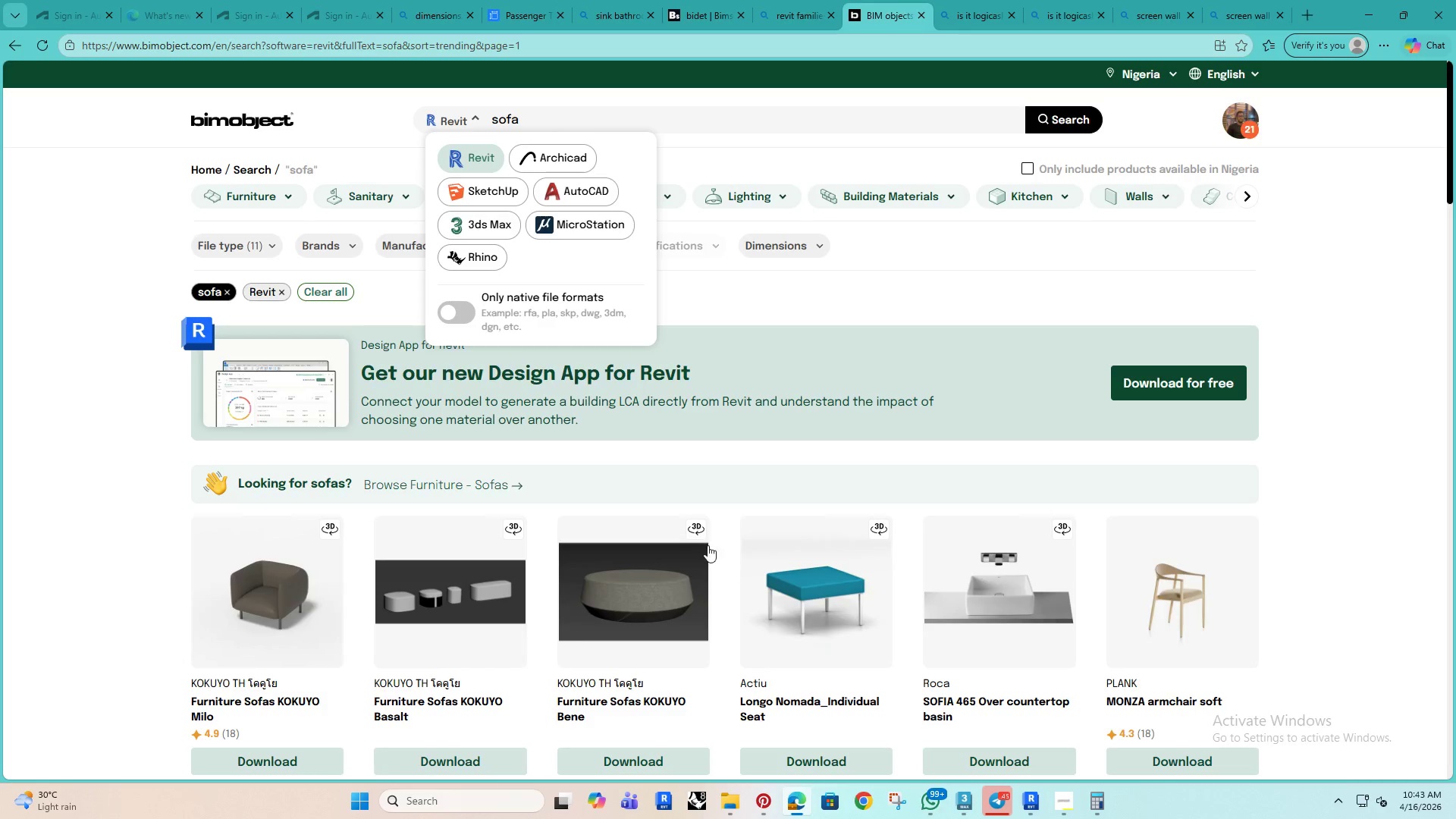 
scroll: coordinate [769, 488], scroll_direction: down, amount: 7.0
 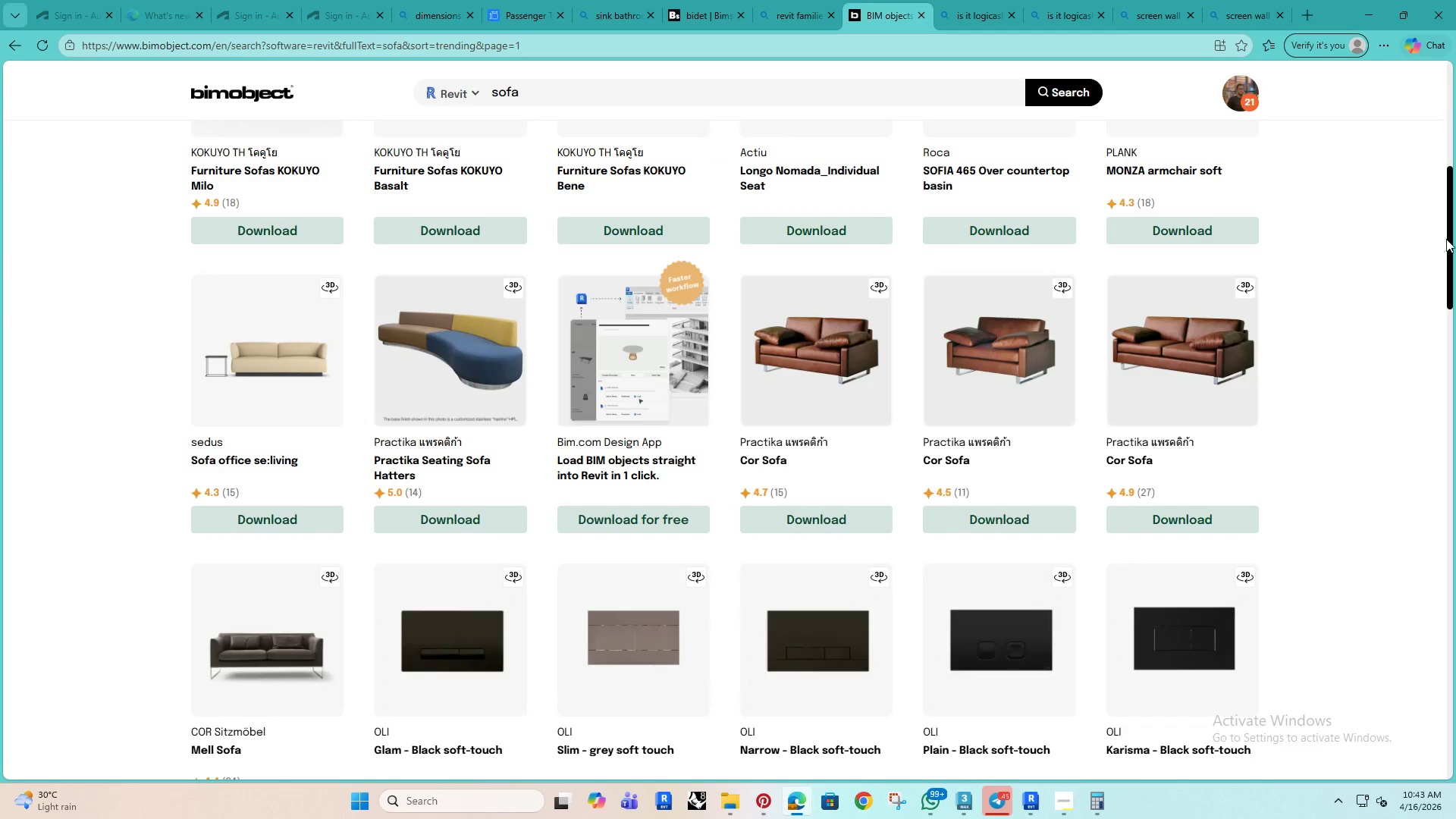 
left_click_drag(start_coordinate=[1450, 237], to_coordinate=[1365, 695])
 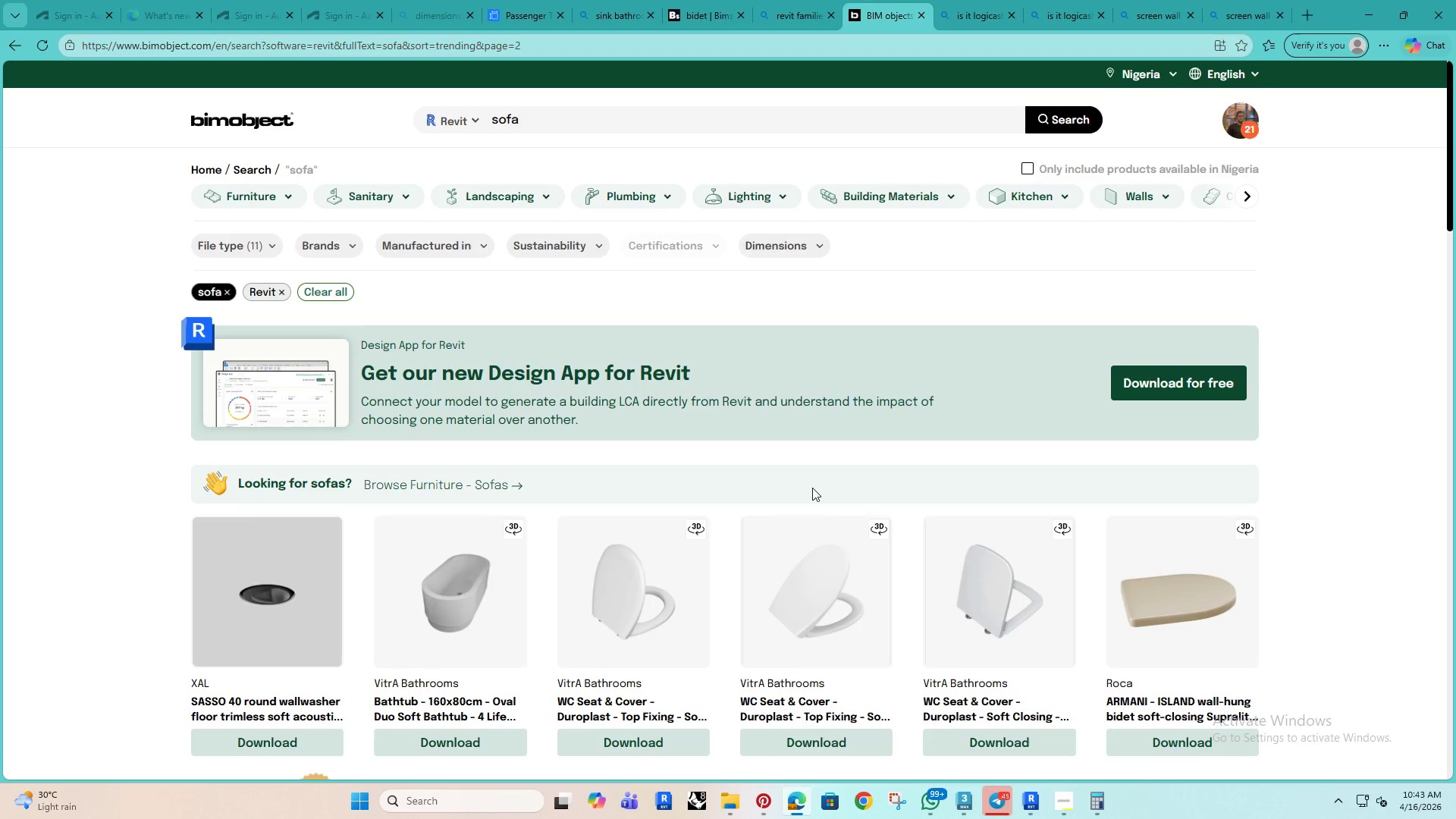 
scroll: coordinate [719, 460], scroll_direction: down, amount: 22.0
 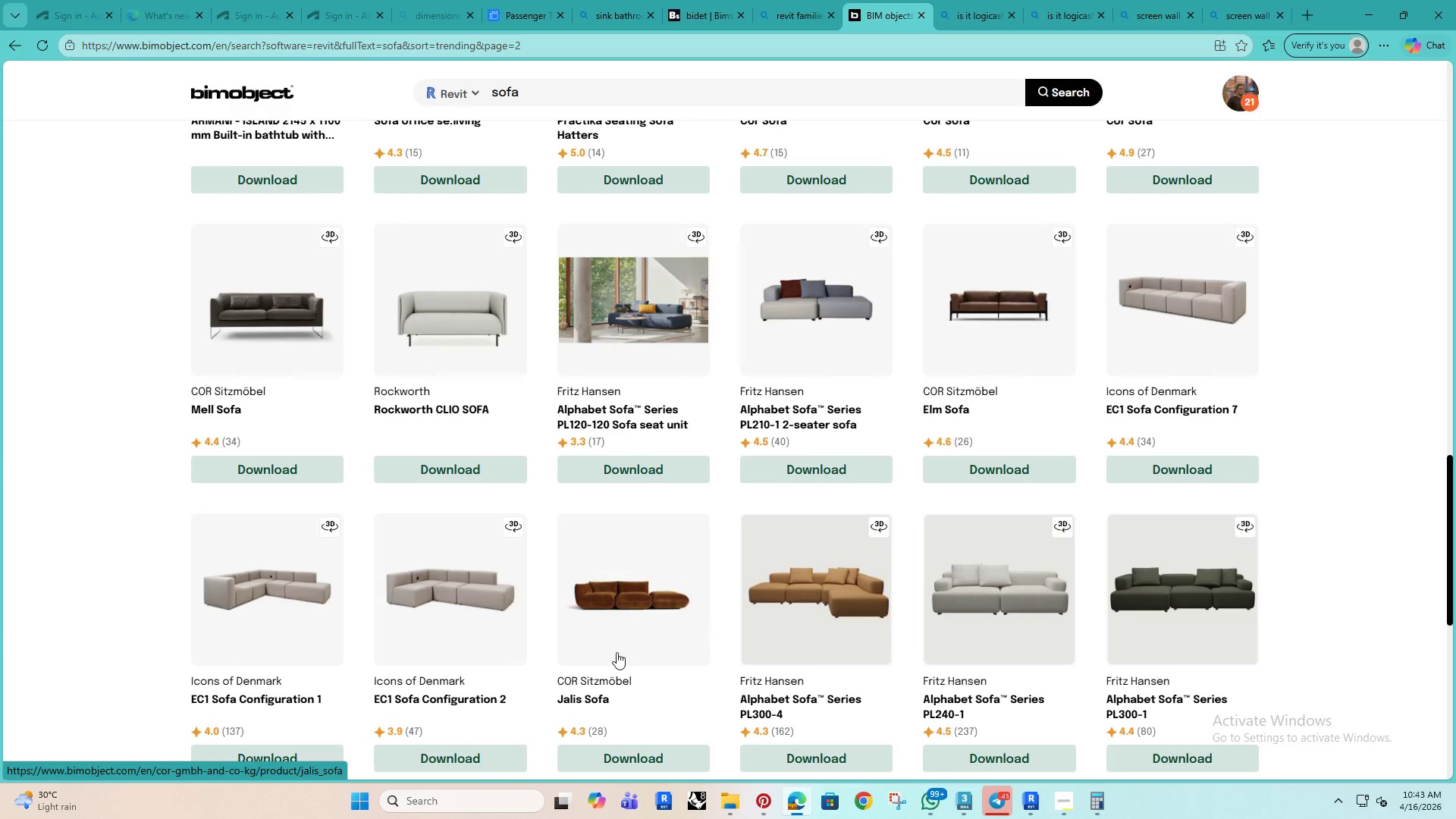 
left_click([628, 627])
 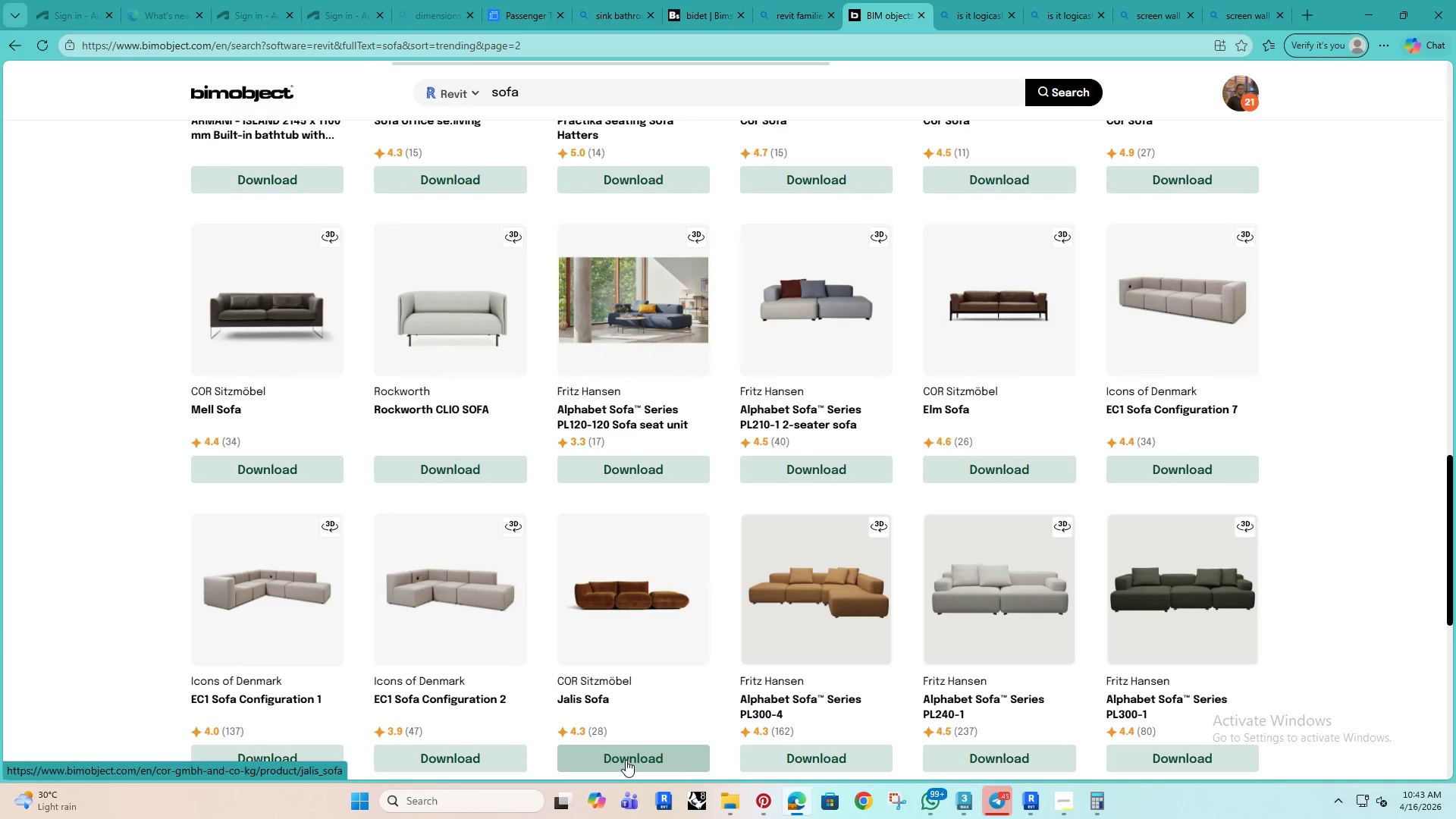 
left_click([626, 758])
 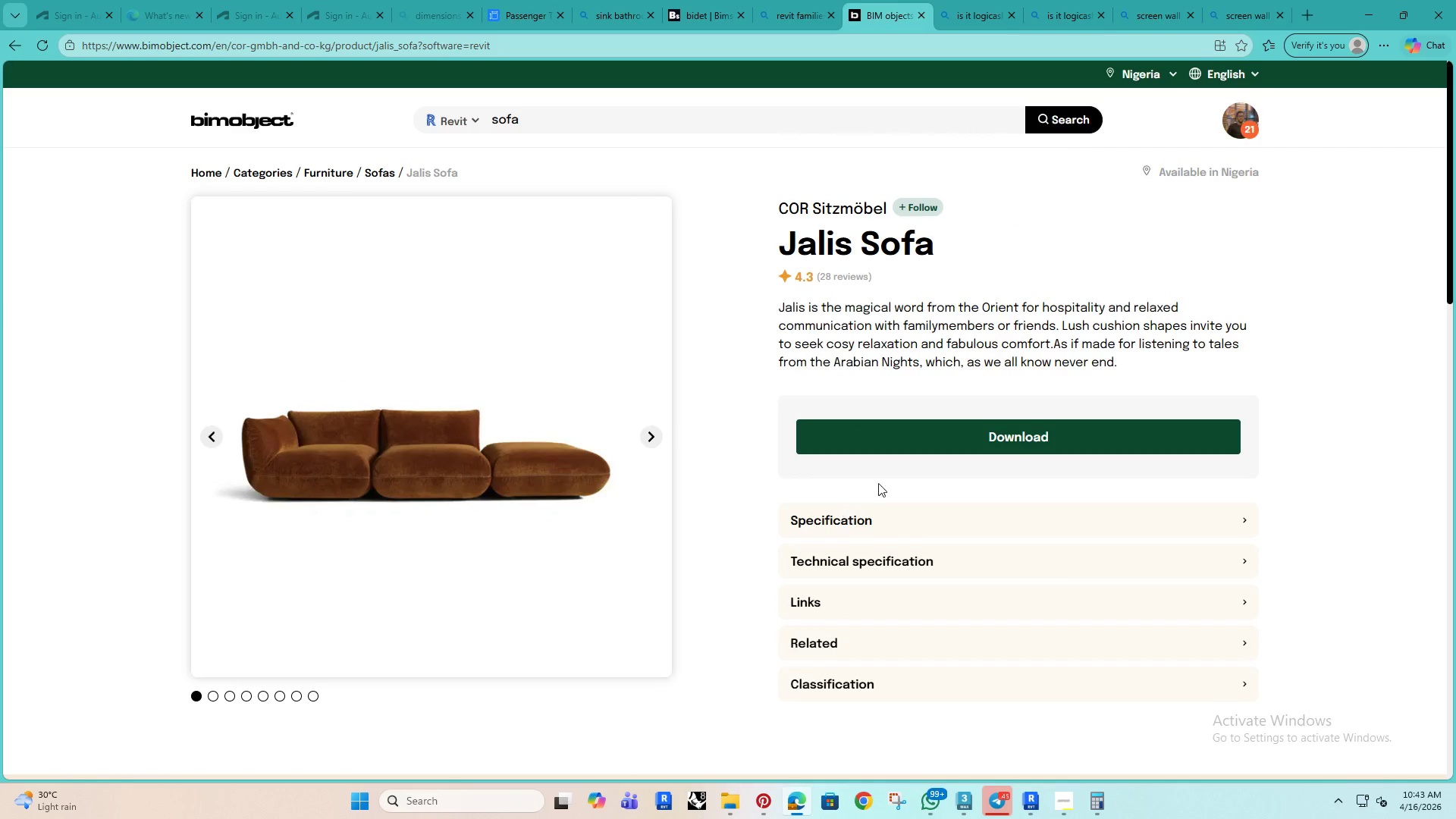 
left_click([892, 446])
 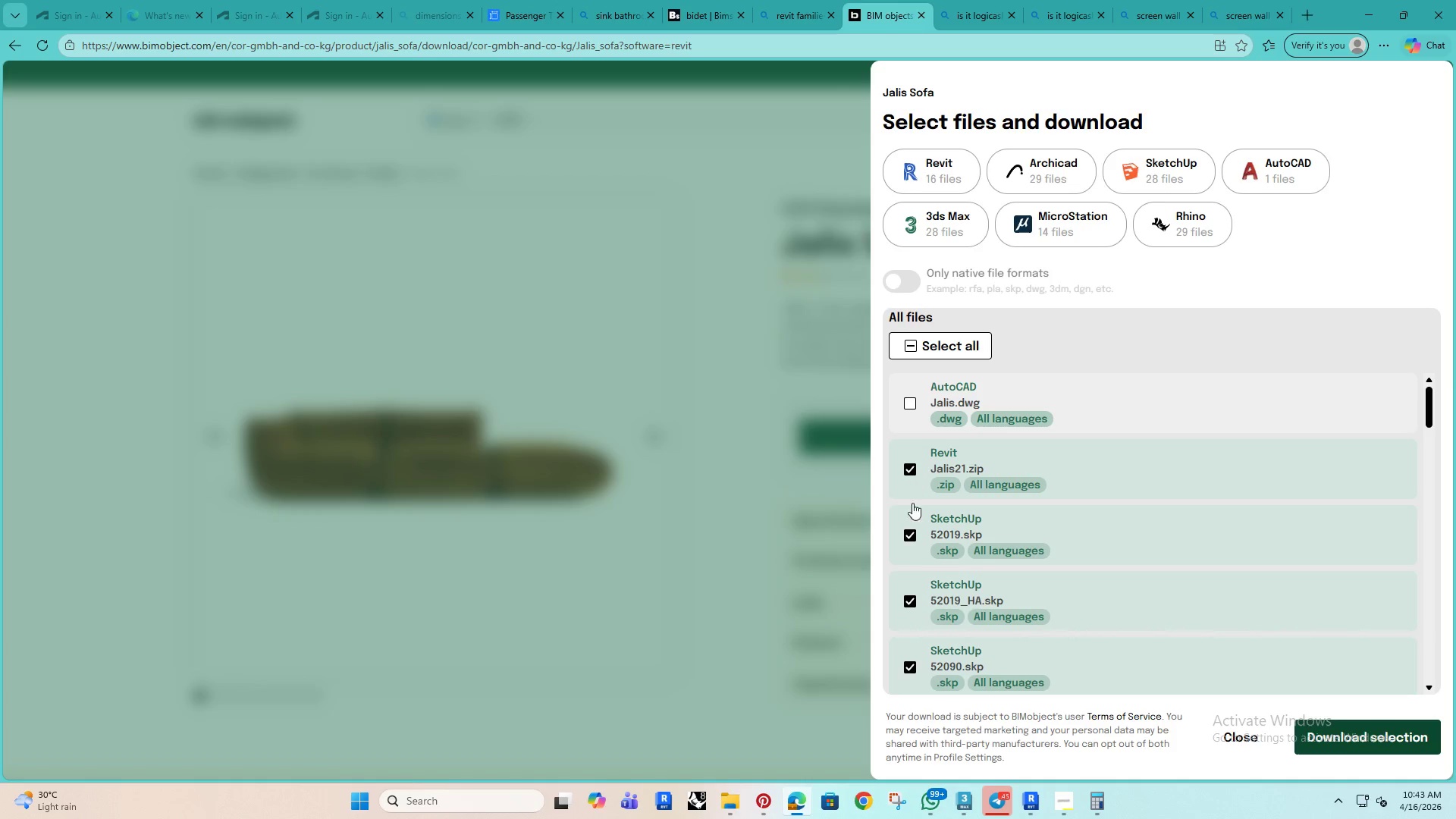 
double_click([913, 603])
 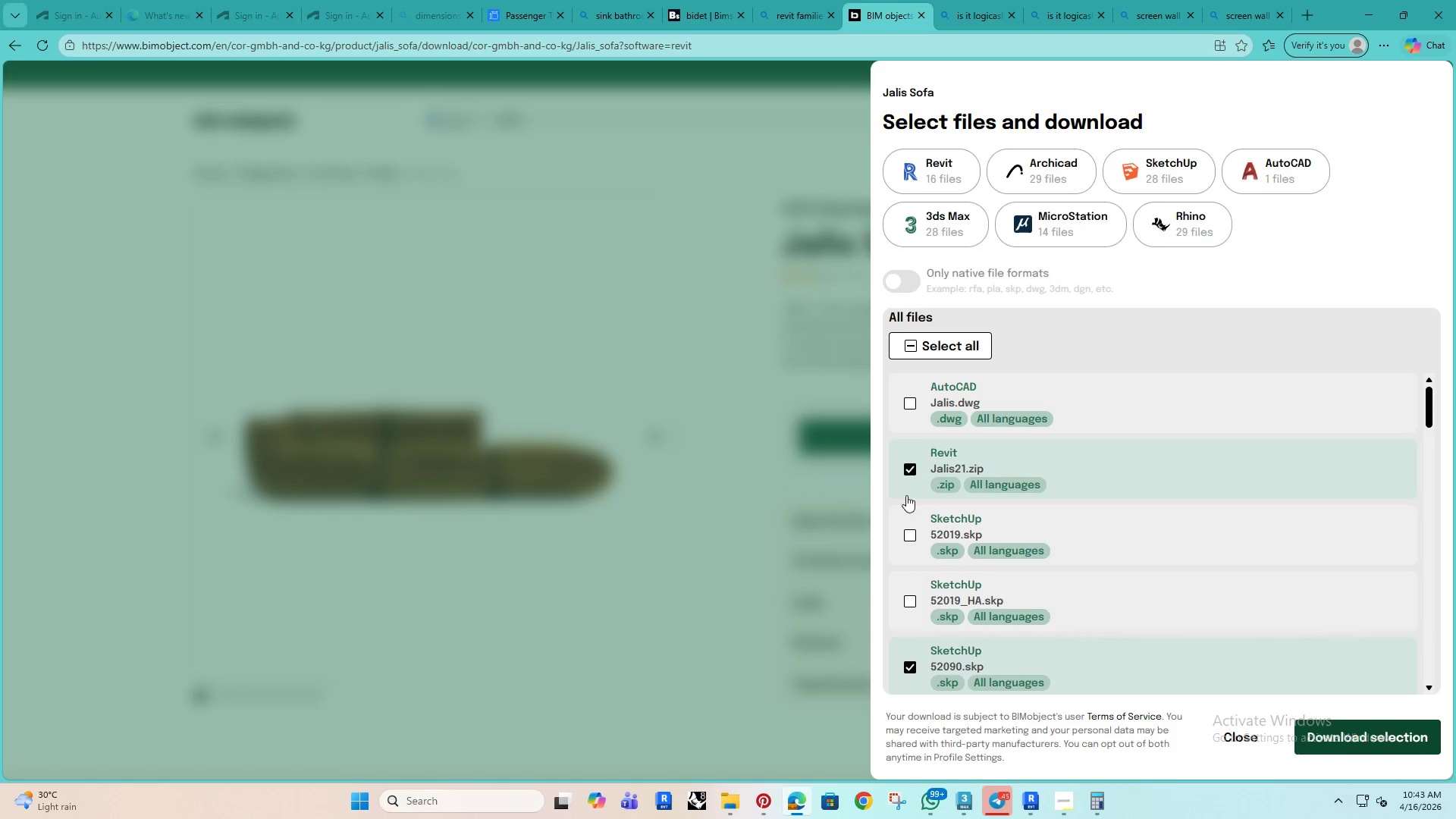 
scroll: coordinate [900, 515], scroll_direction: down, amount: 2.0
 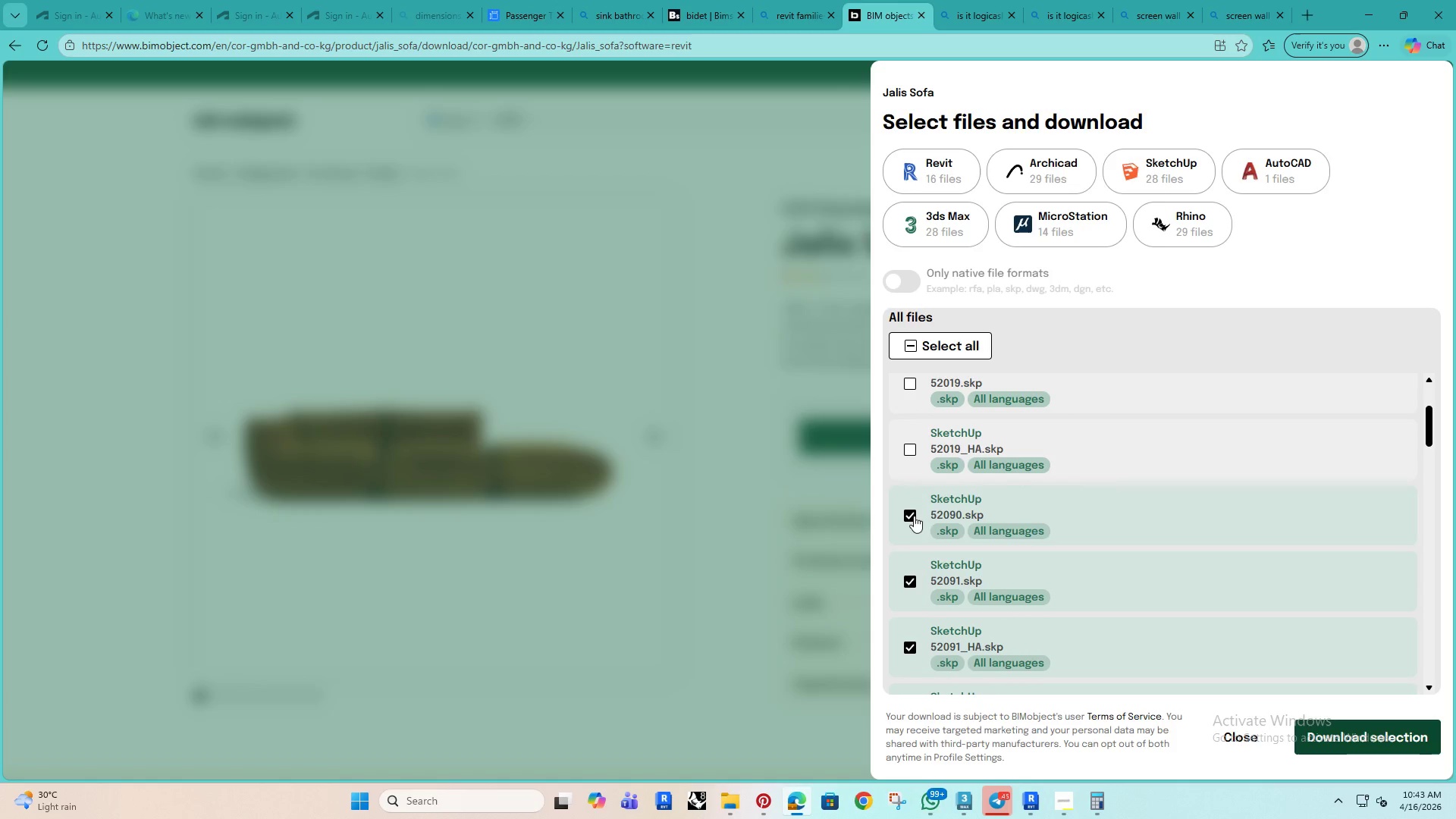 
left_click([914, 516])
 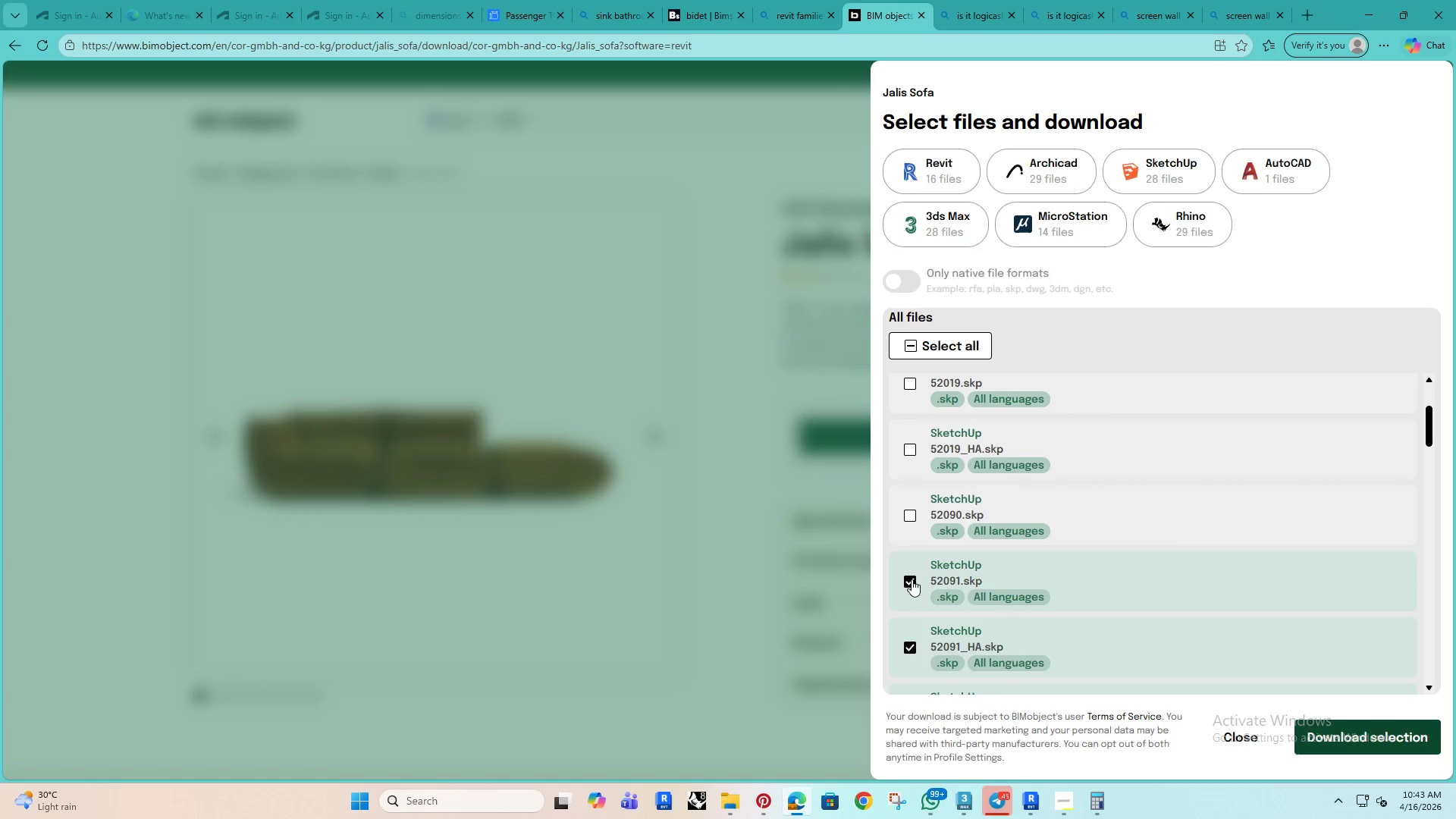 
double_click([912, 579])
 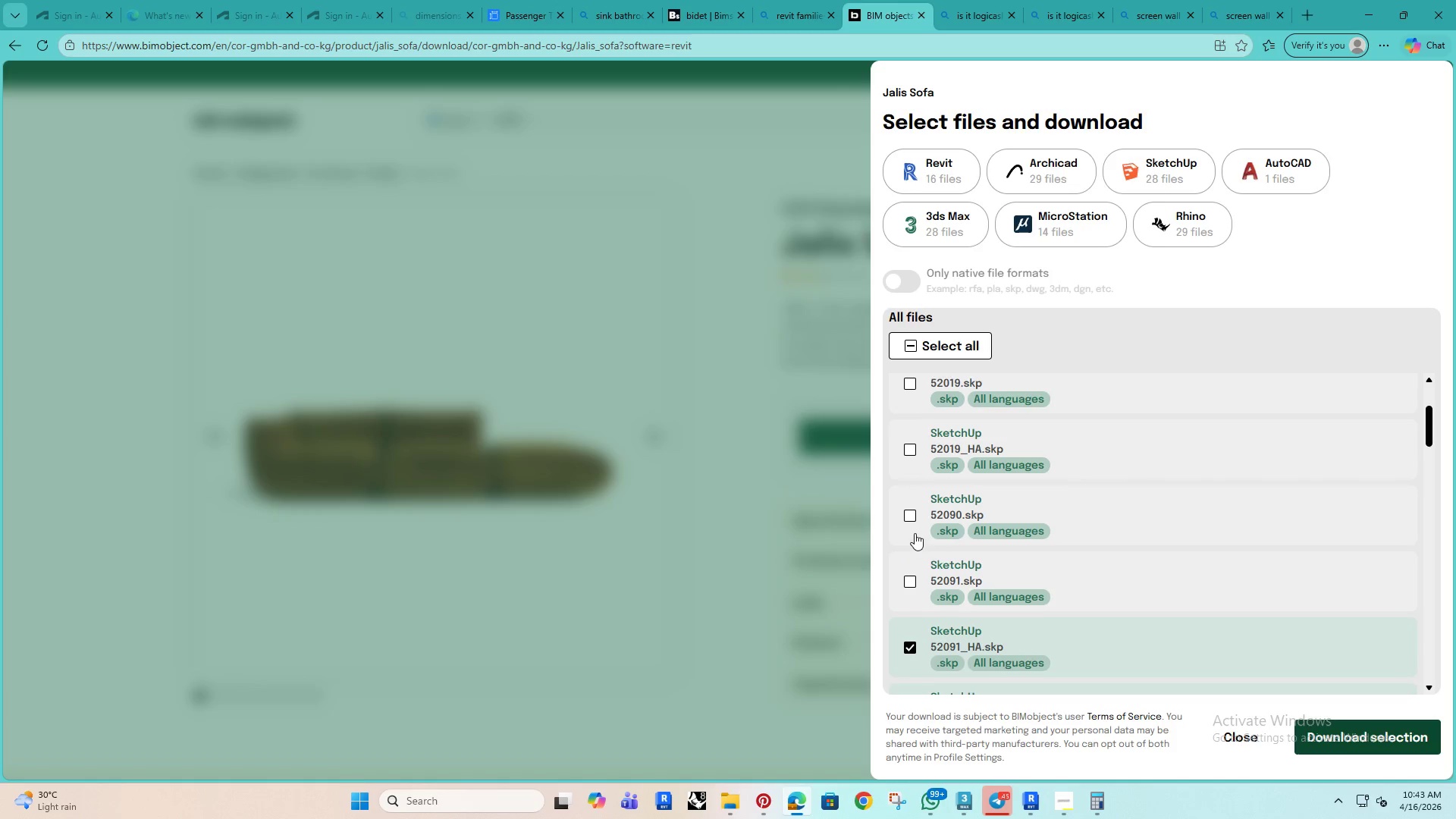 
scroll: coordinate [915, 533], scroll_direction: down, amount: 1.0
 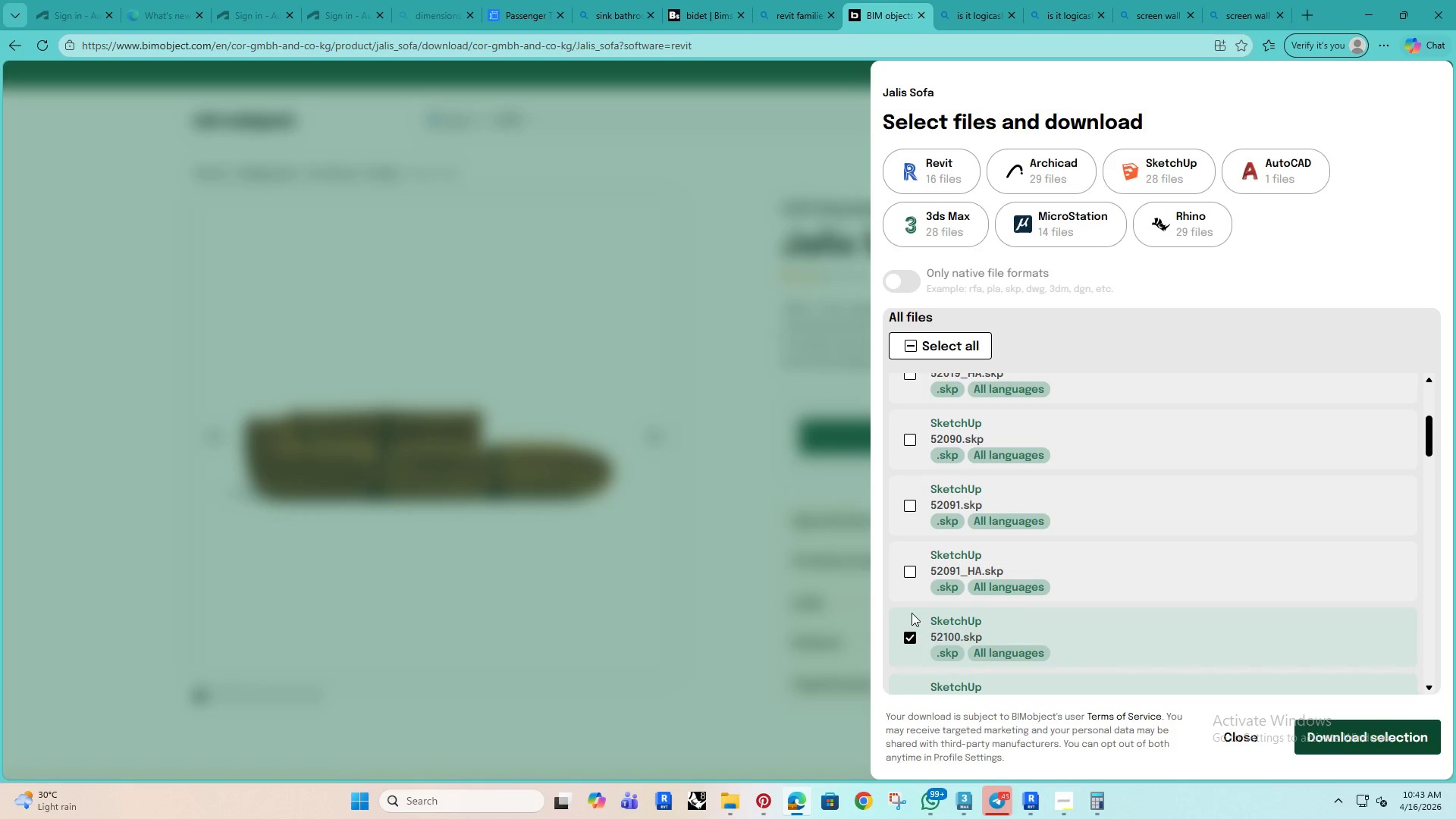 
double_click([909, 626])
 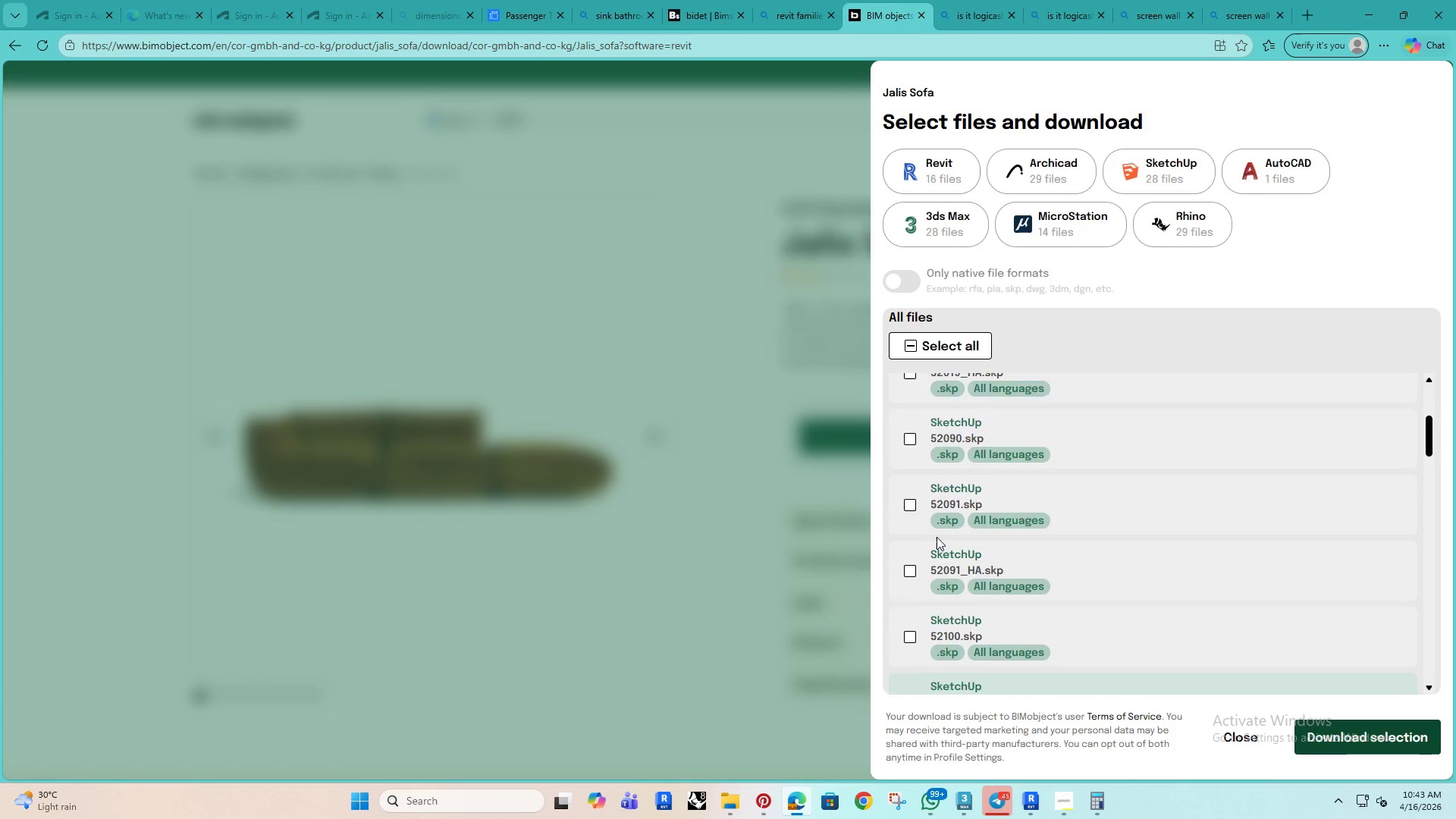 
scroll: coordinate [898, 548], scroll_direction: down, amount: 5.0
 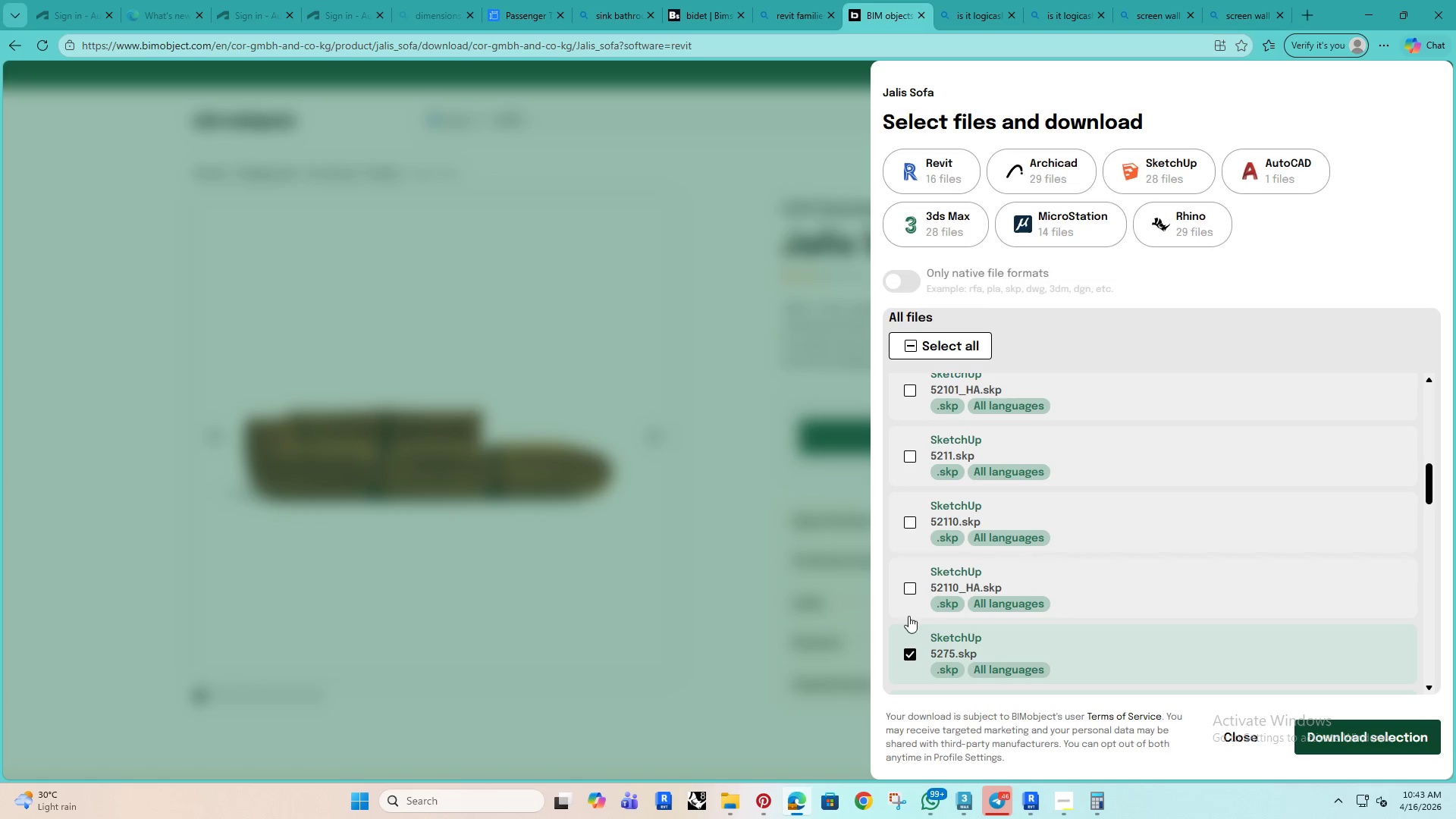 
double_click([908, 654])
 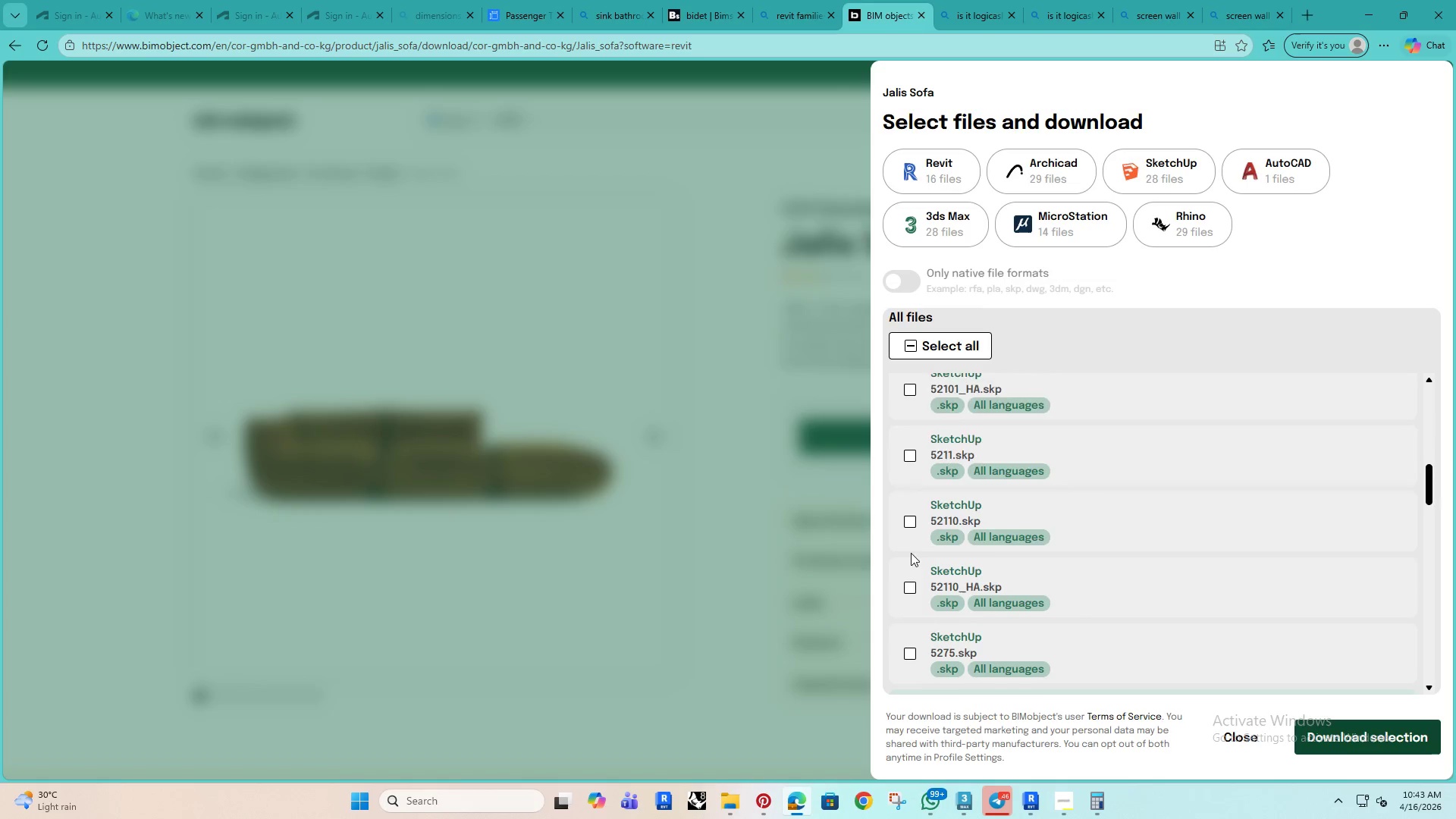 
scroll: coordinate [911, 553], scroll_direction: down, amount: 3.0
 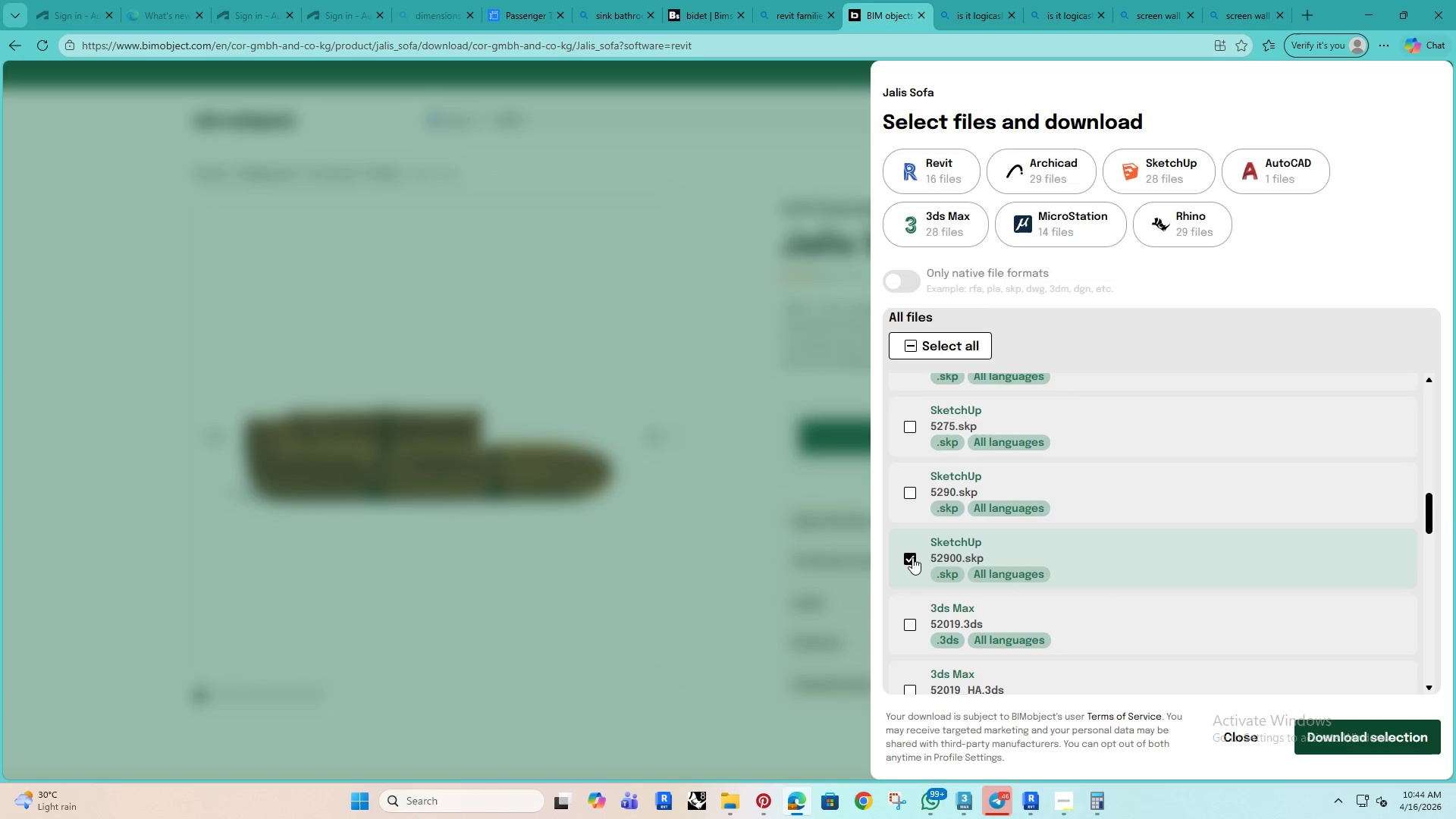 
double_click([912, 564])
 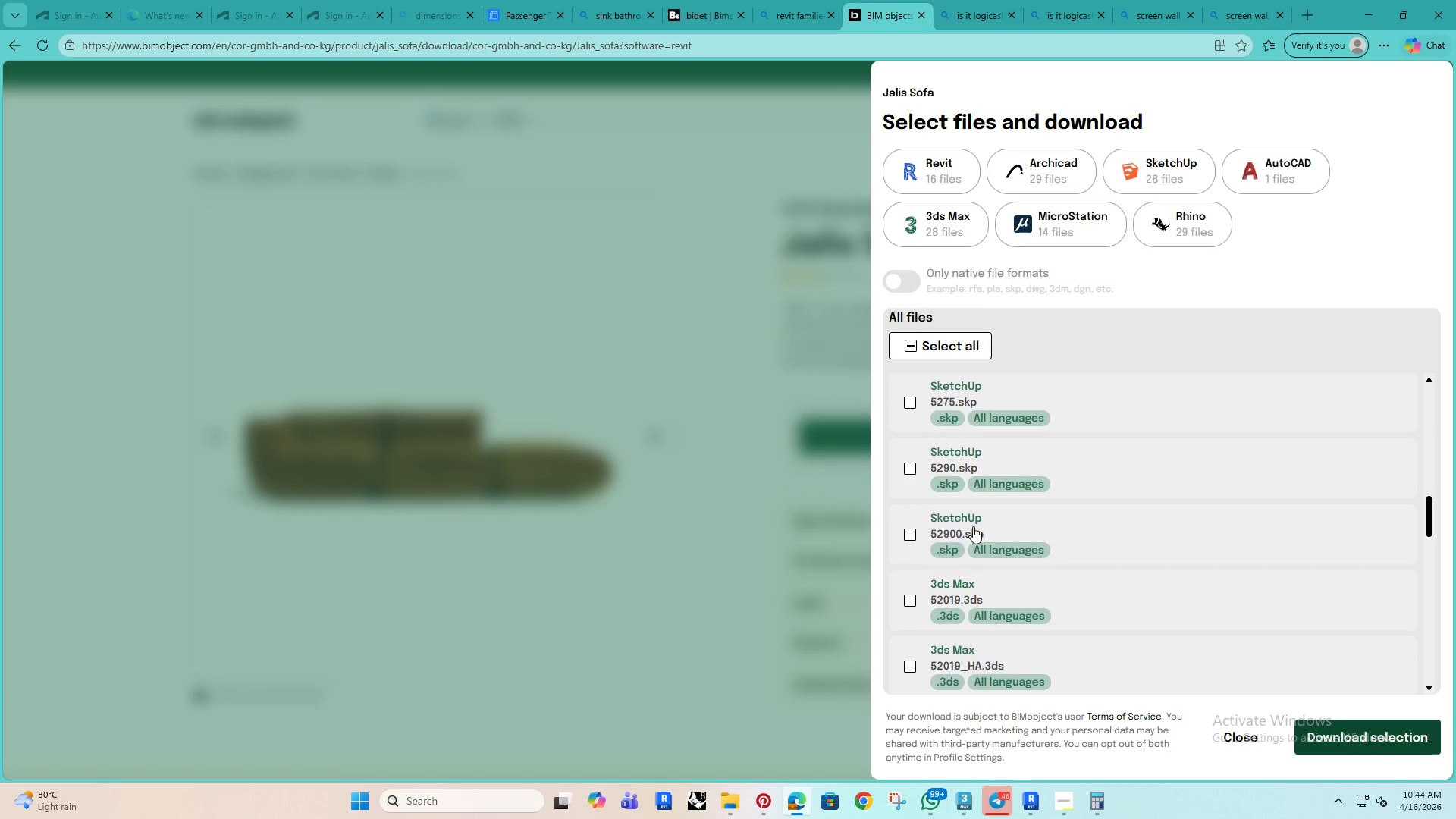 
scroll: coordinate [964, 532], scroll_direction: down, amount: 13.0
 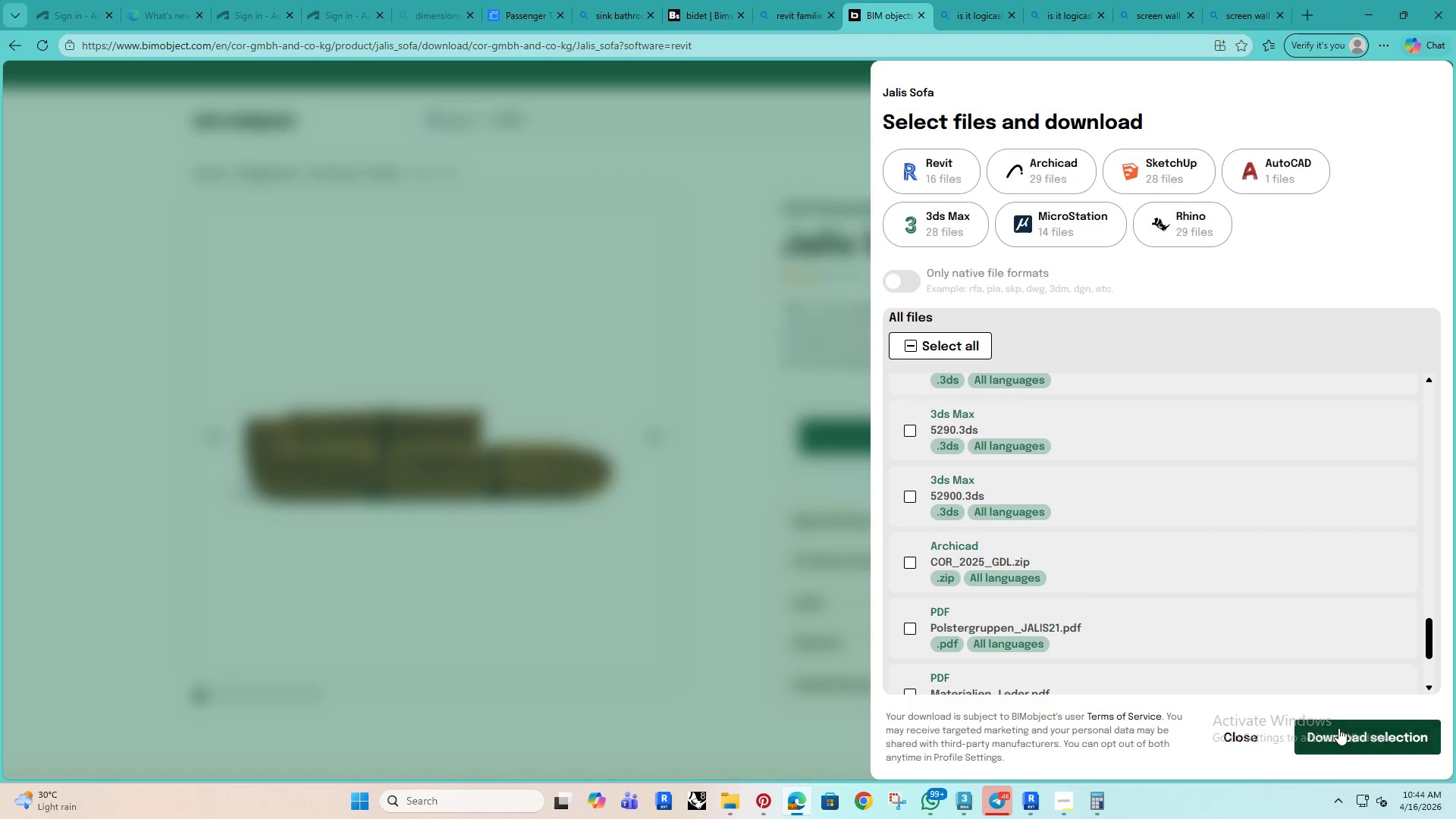 
left_click([1341, 732])
 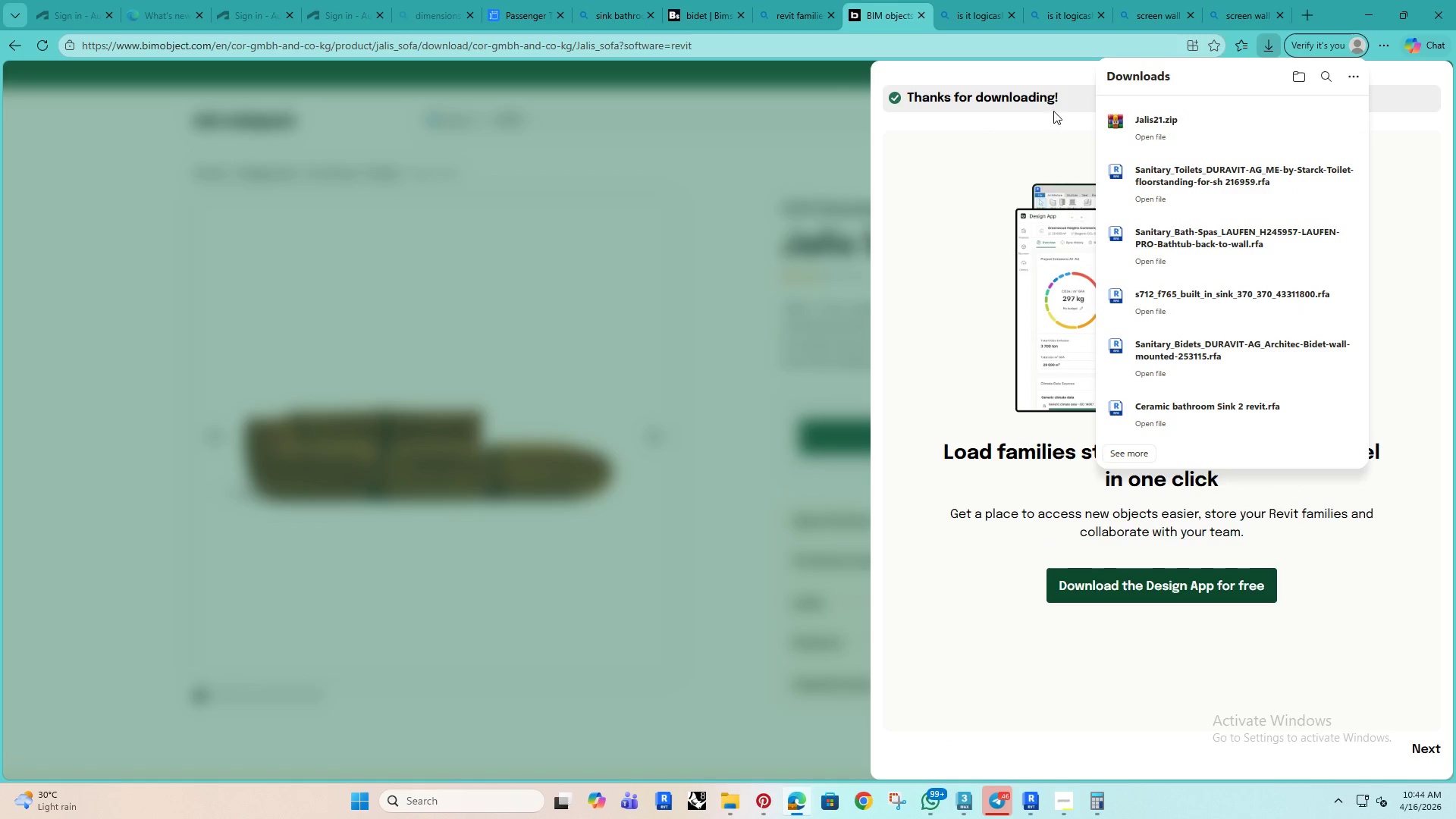 
double_click([1168, 127])
 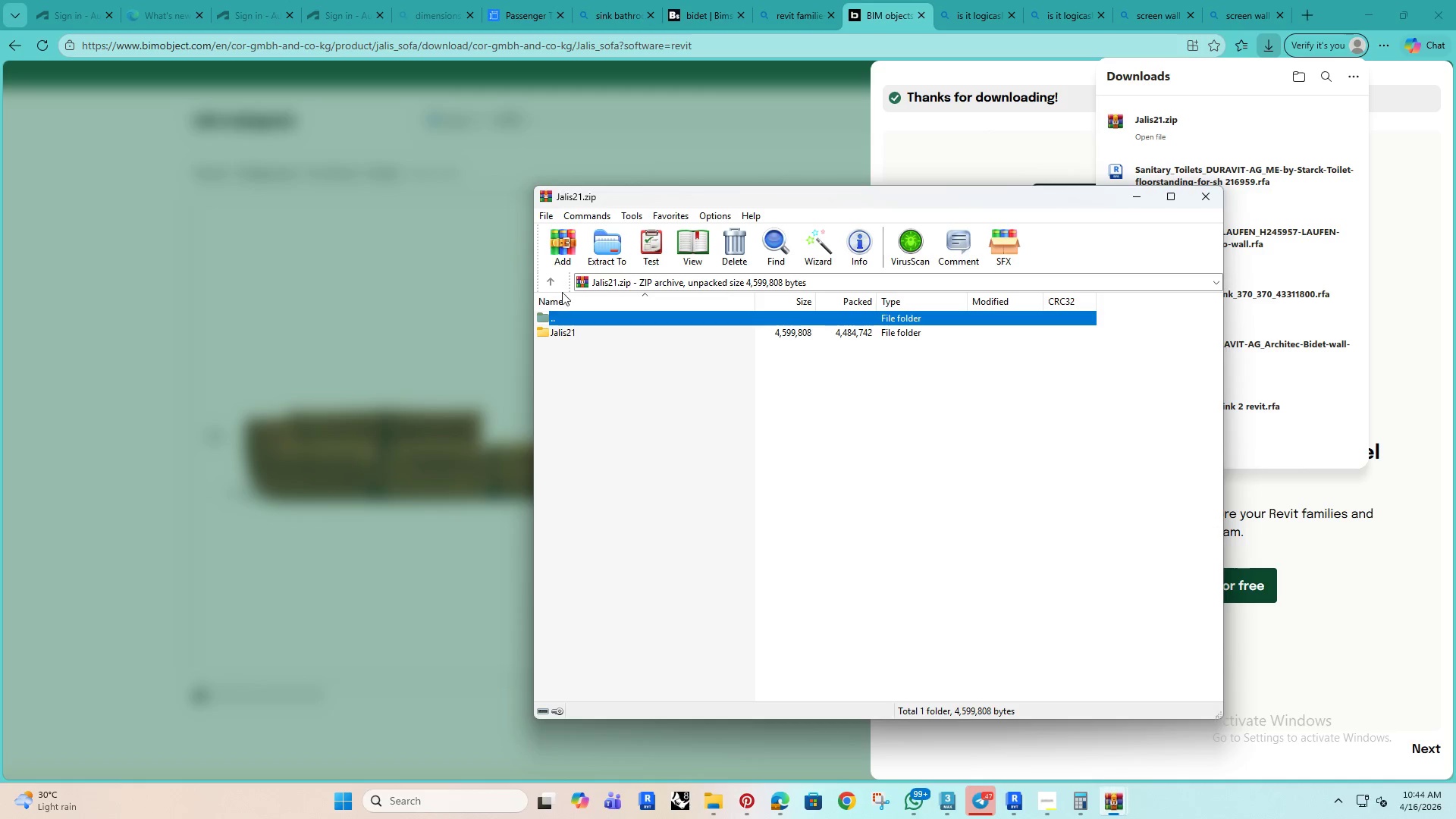 
left_click([602, 249])
 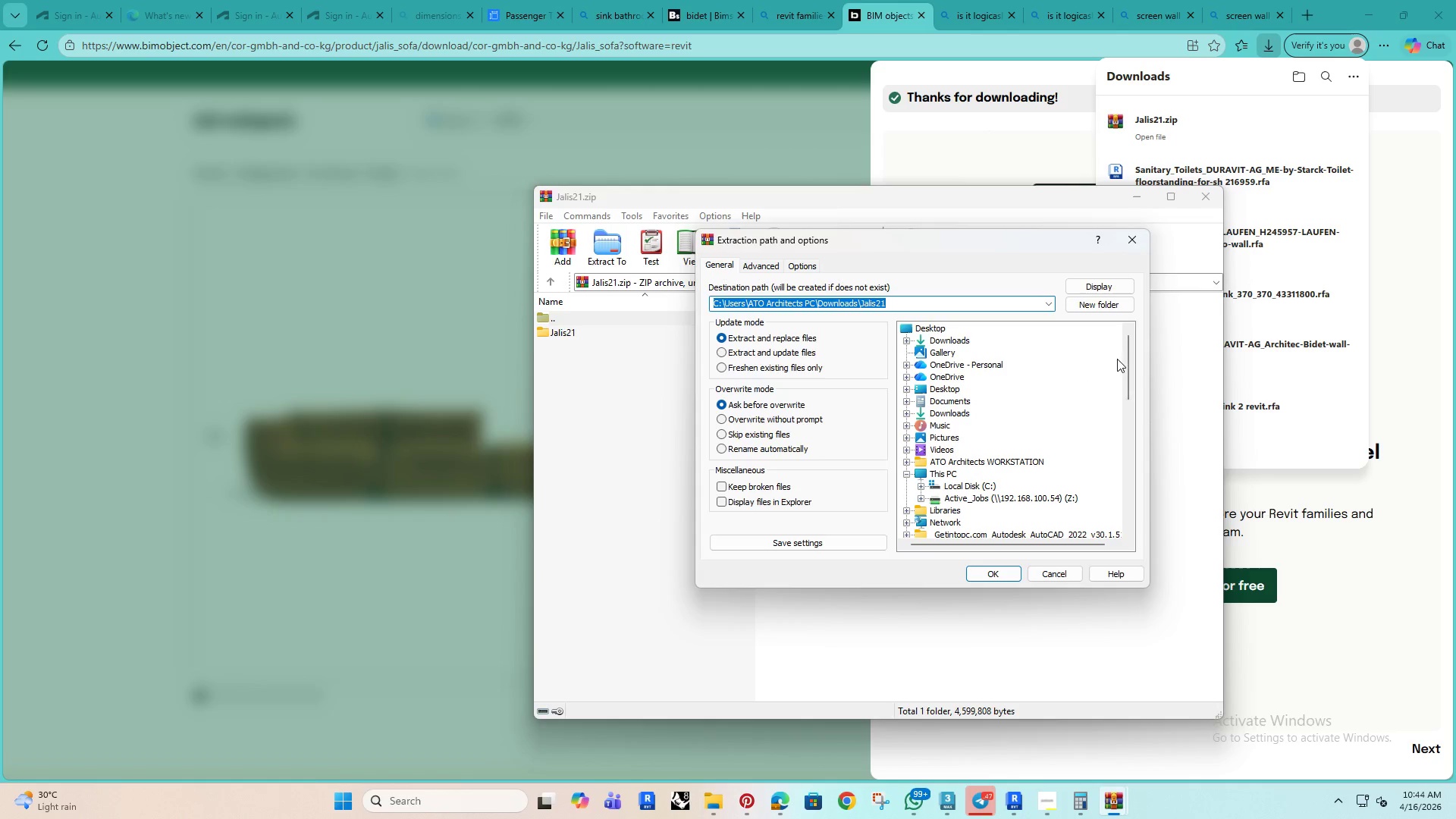 
left_click_drag(start_coordinate=[1128, 356], to_coordinate=[1119, 378])
 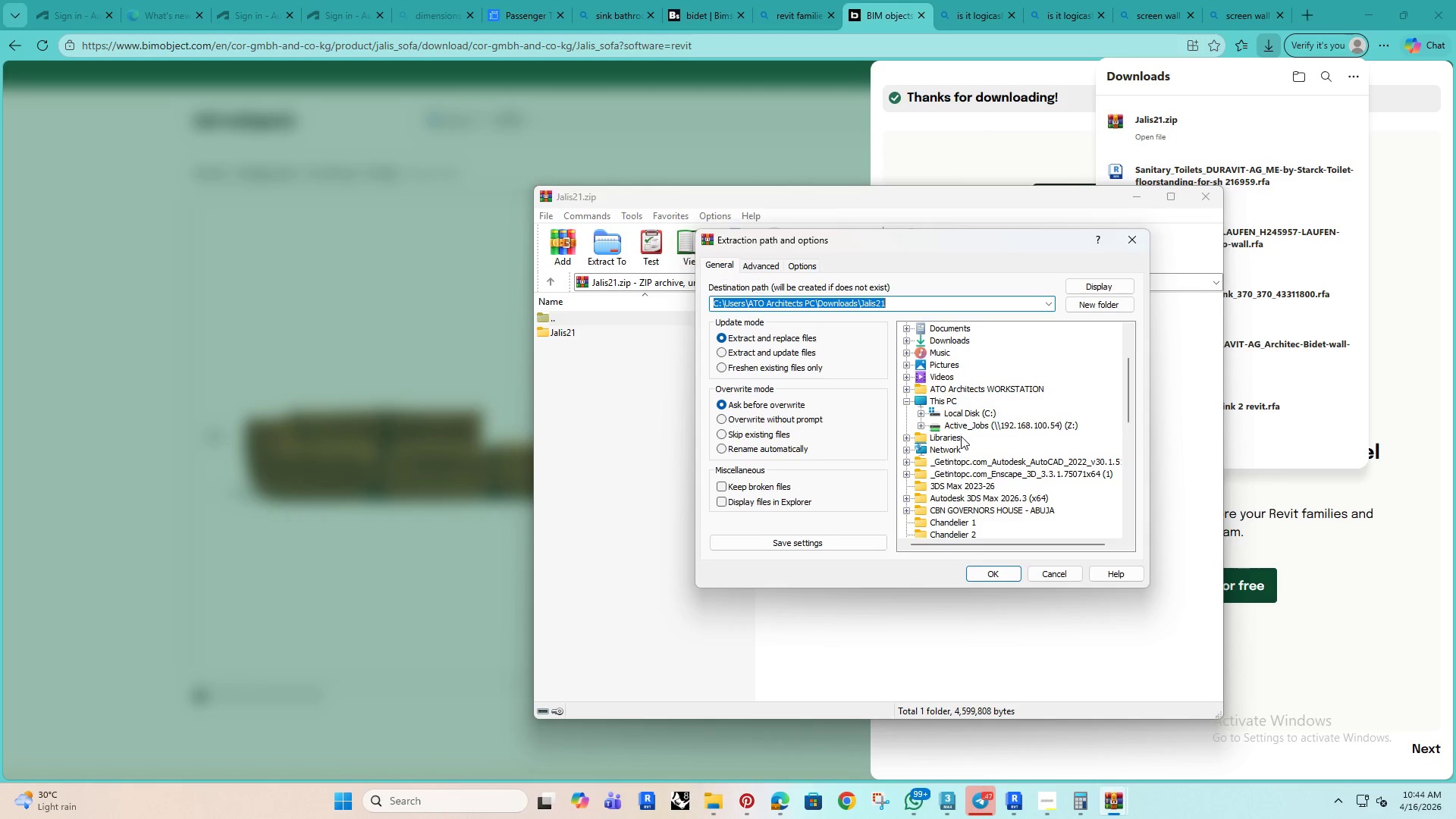 
scroll: coordinate [947, 425], scroll_direction: up, amount: 5.0
 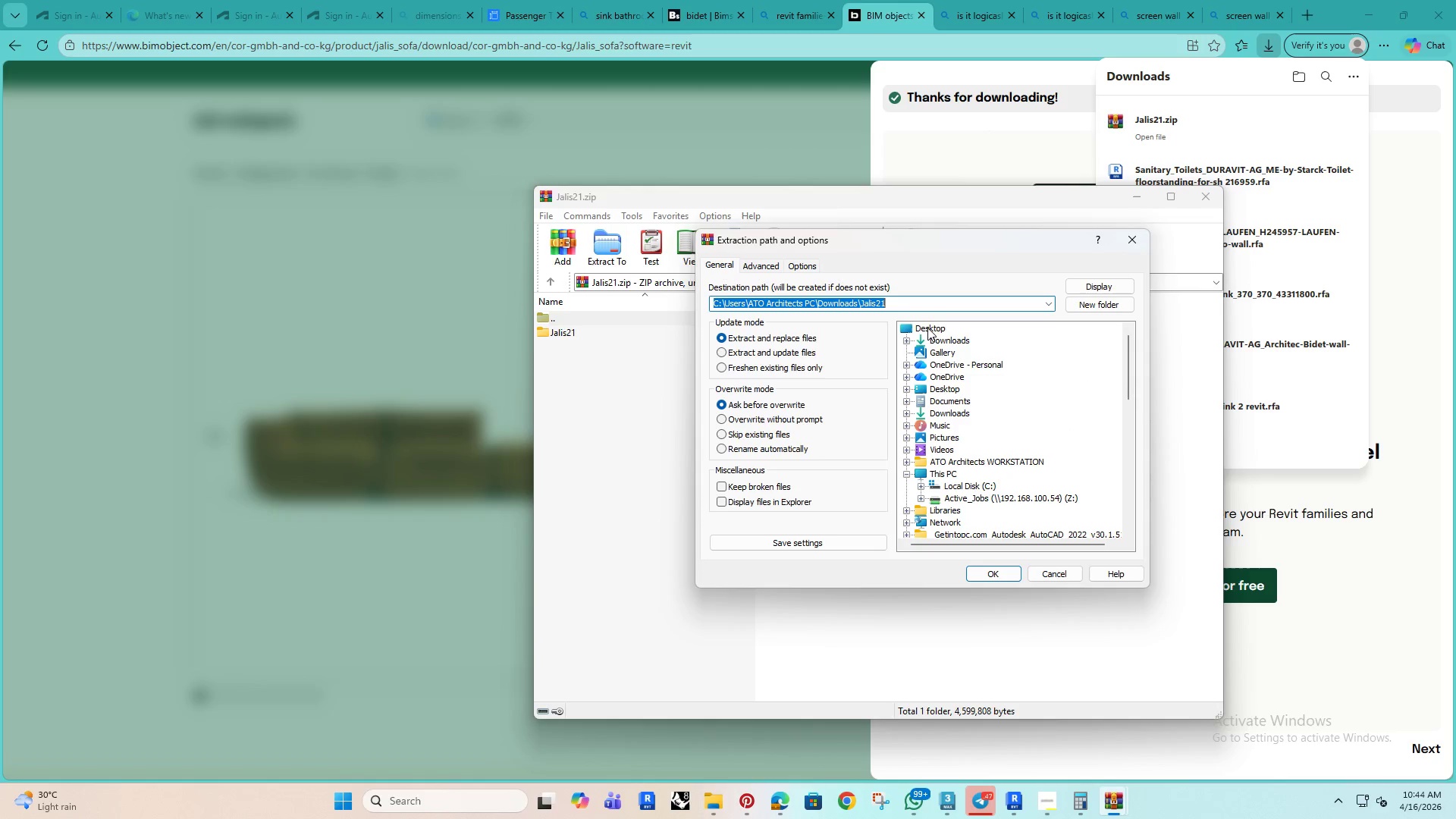 
double_click([927, 328])
 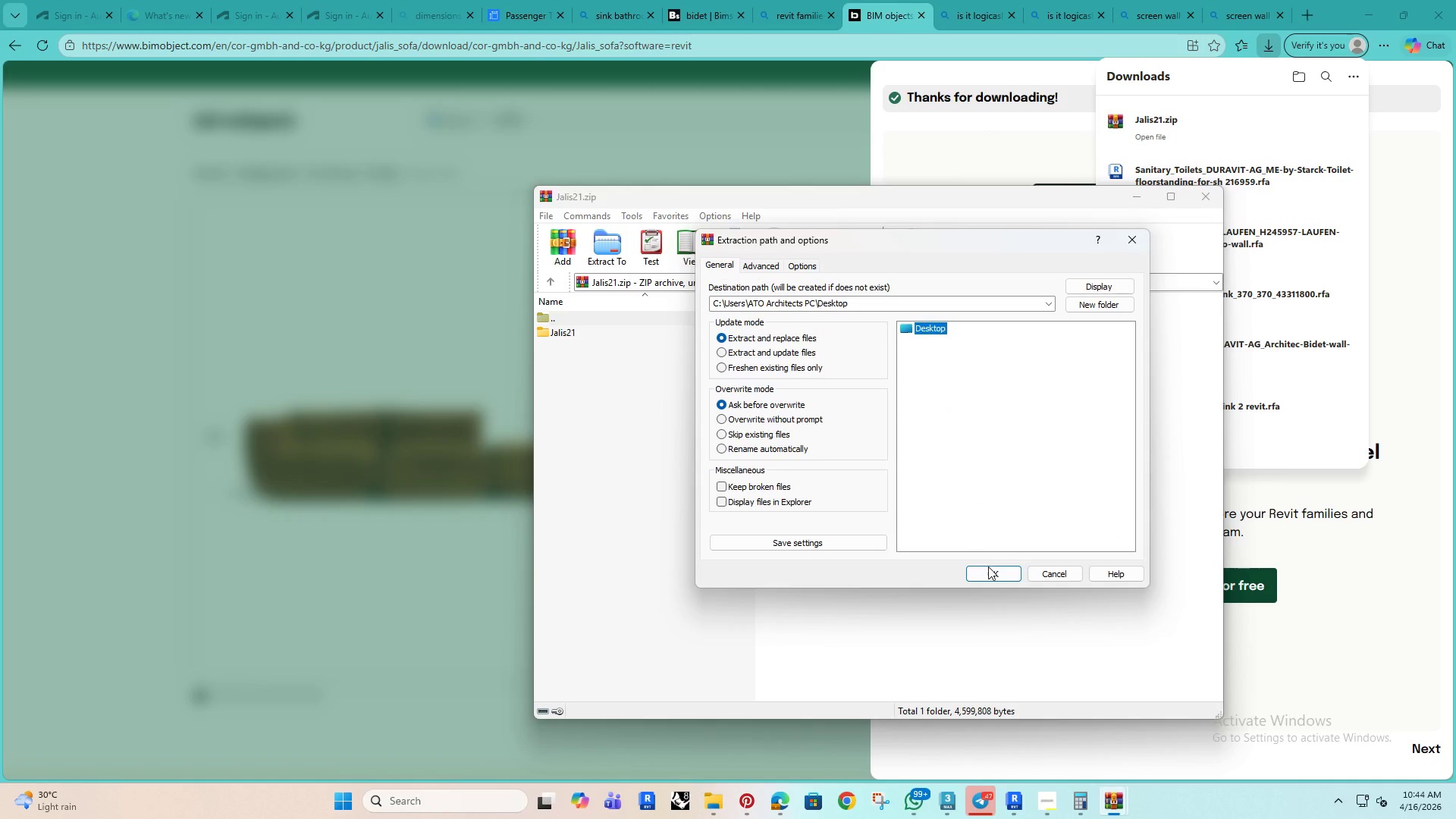 
left_click([996, 574])
 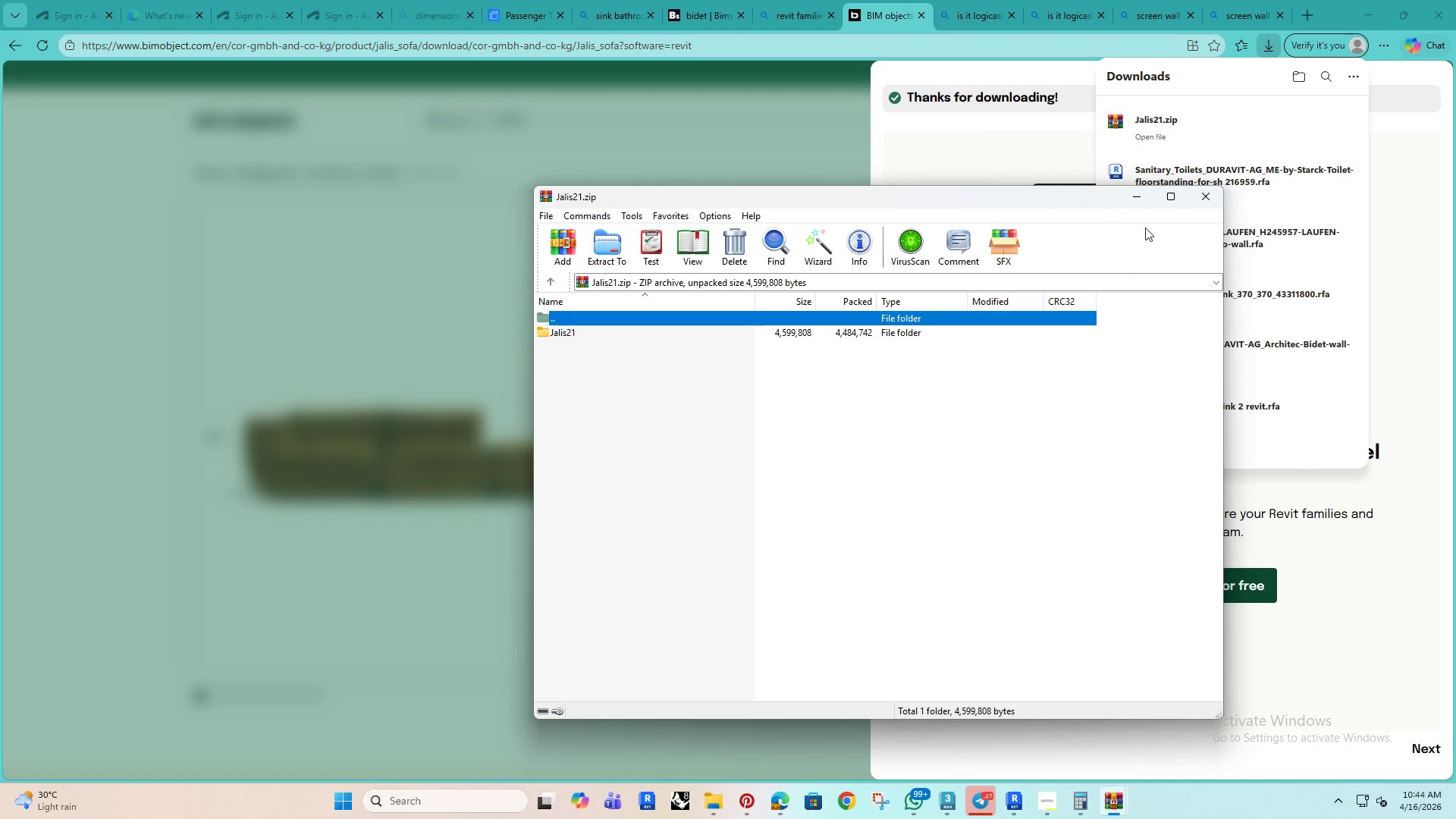 
left_click([1200, 198])
 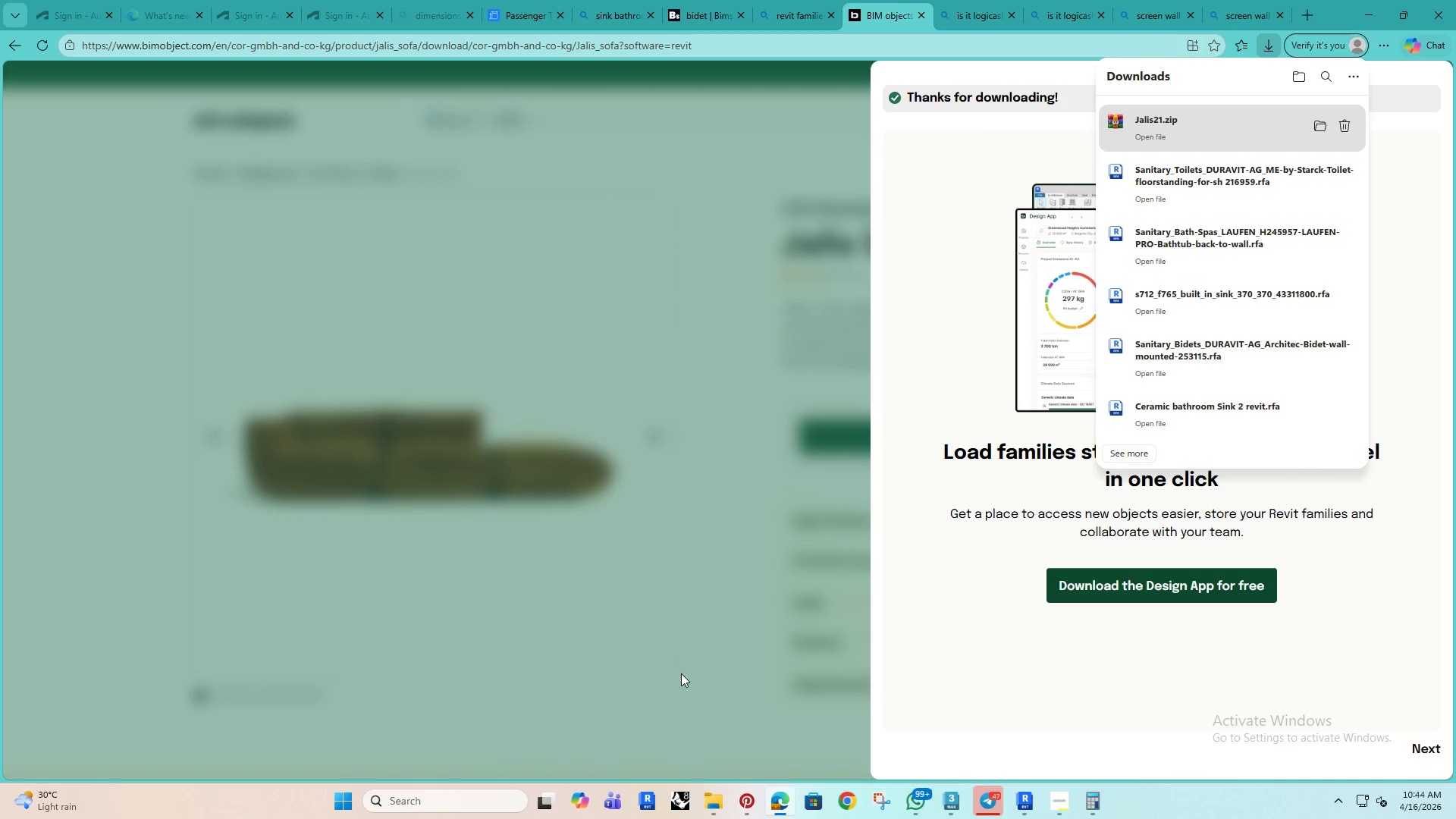 
left_click([726, 799])
 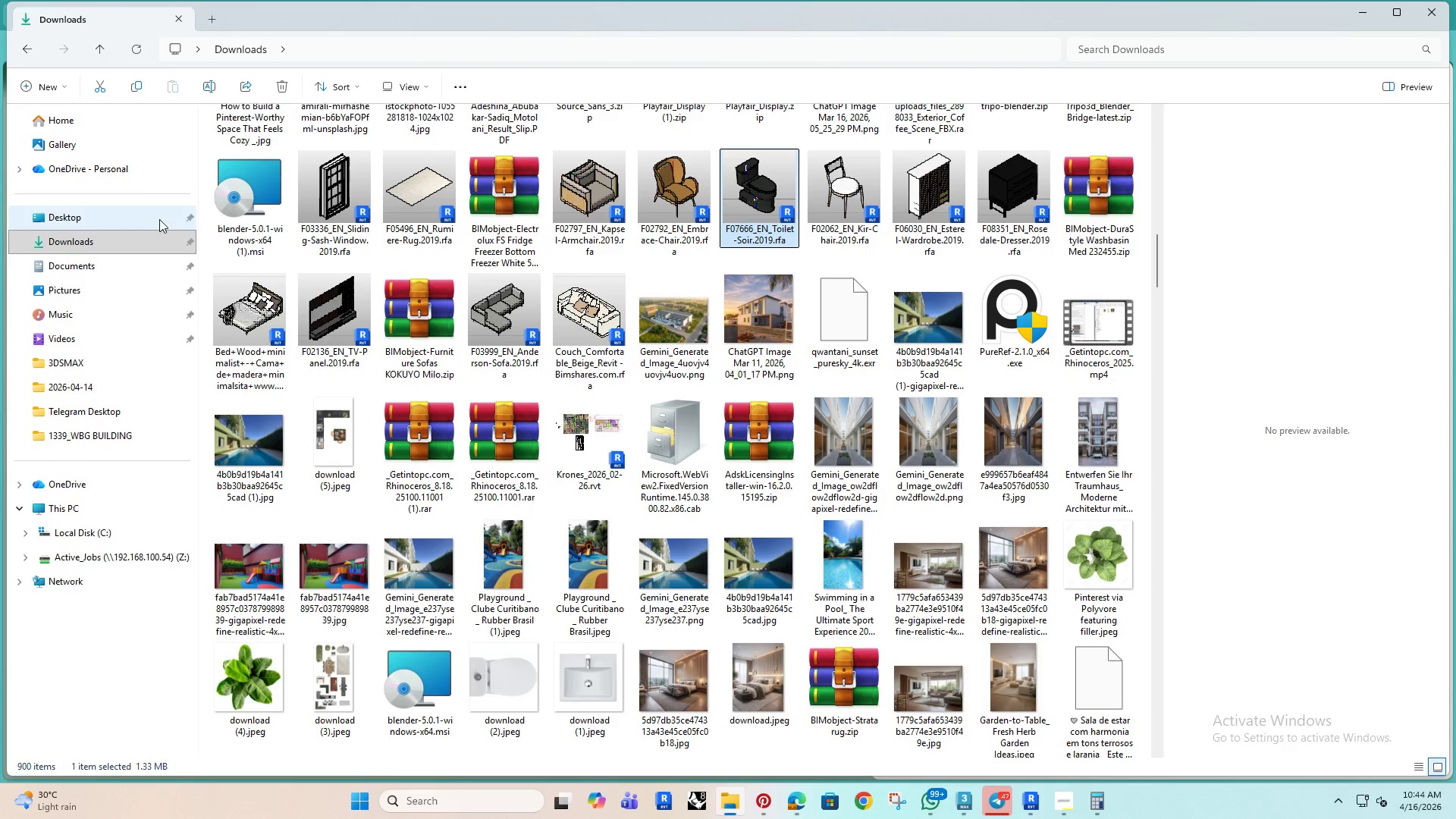 
left_click([114, 215])
 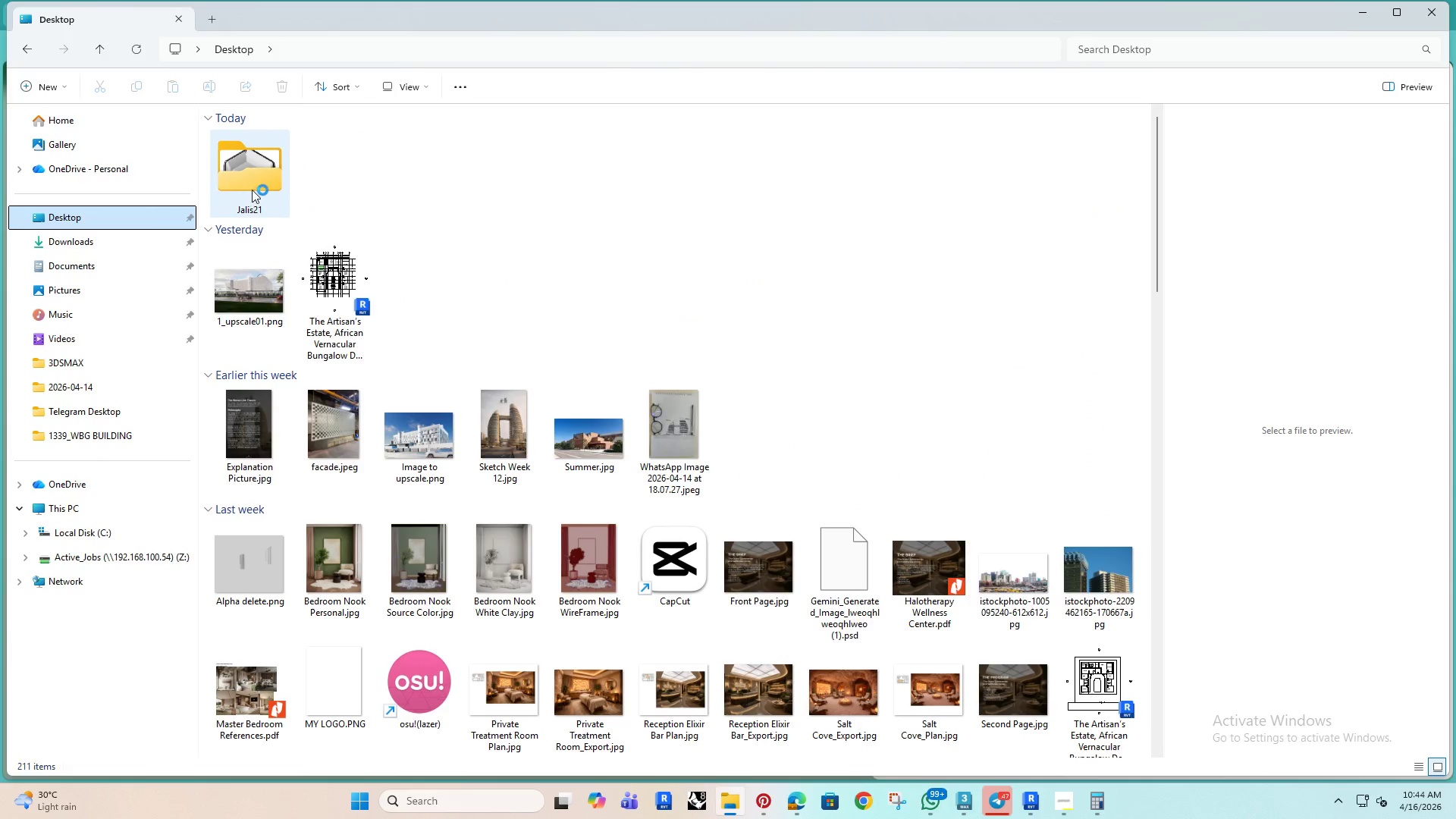 
double_click([249, 181])
 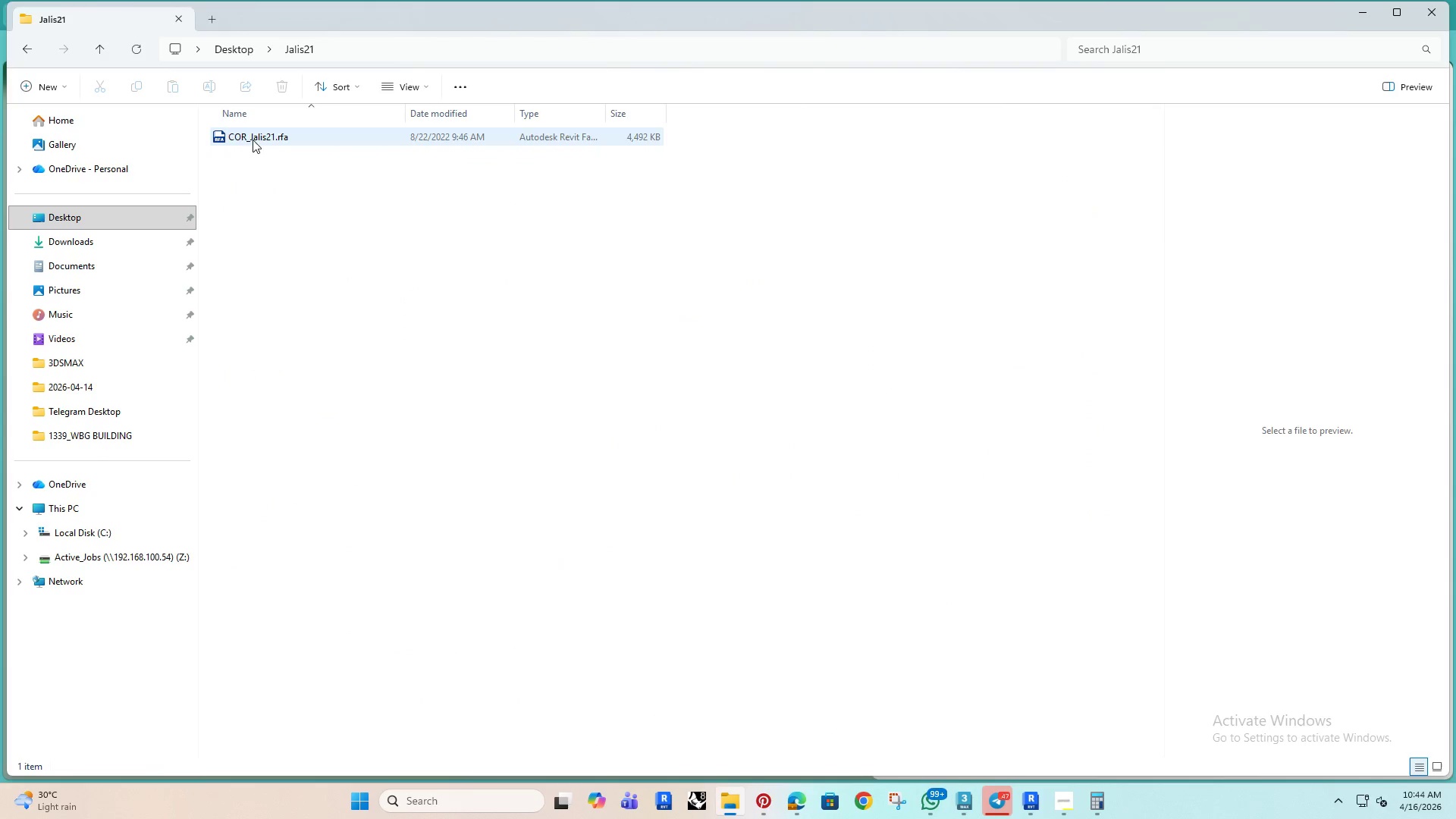 
left_click([254, 138])
 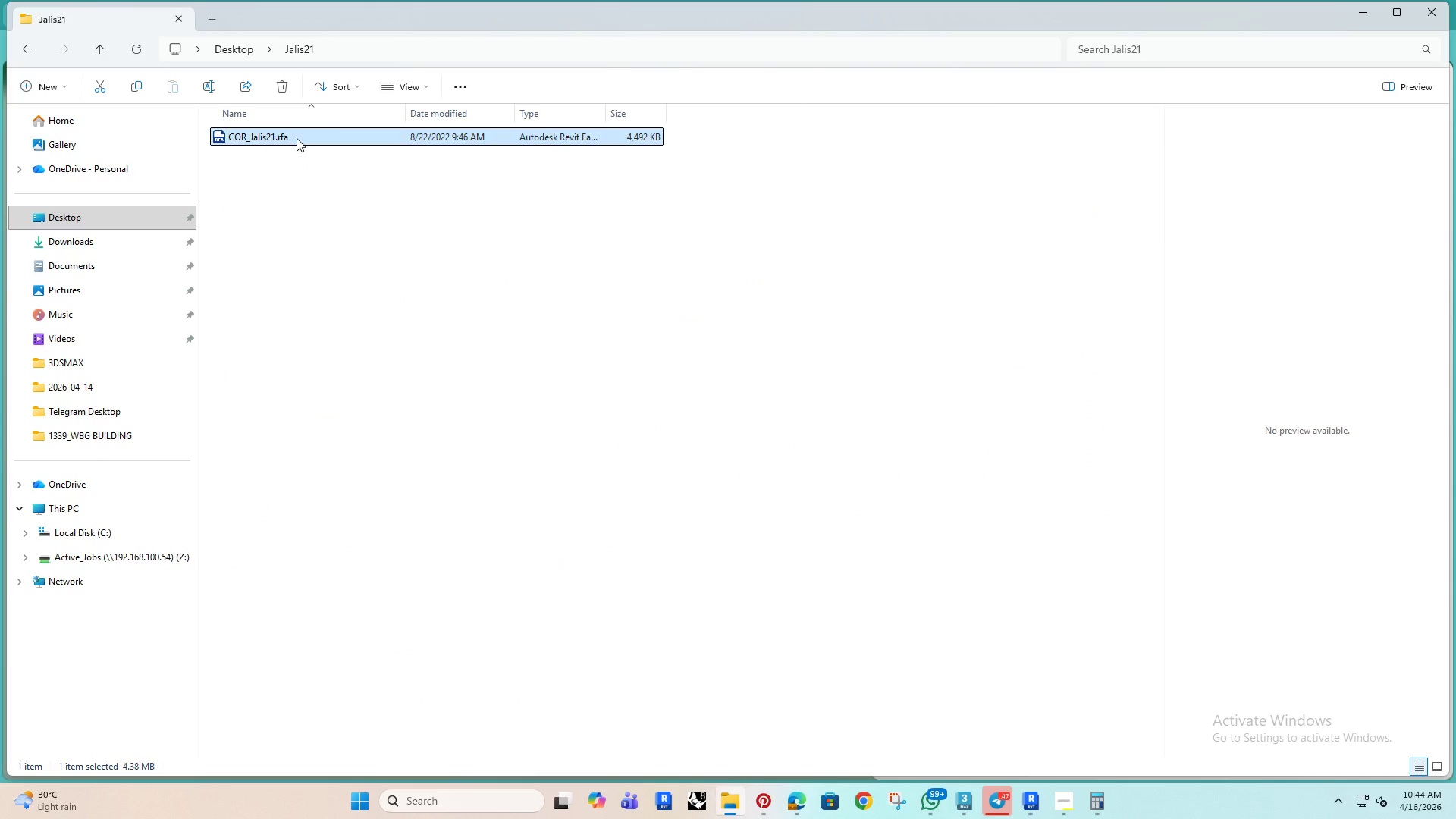 
left_click_drag(start_coordinate=[297, 138], to_coordinate=[956, 799])
 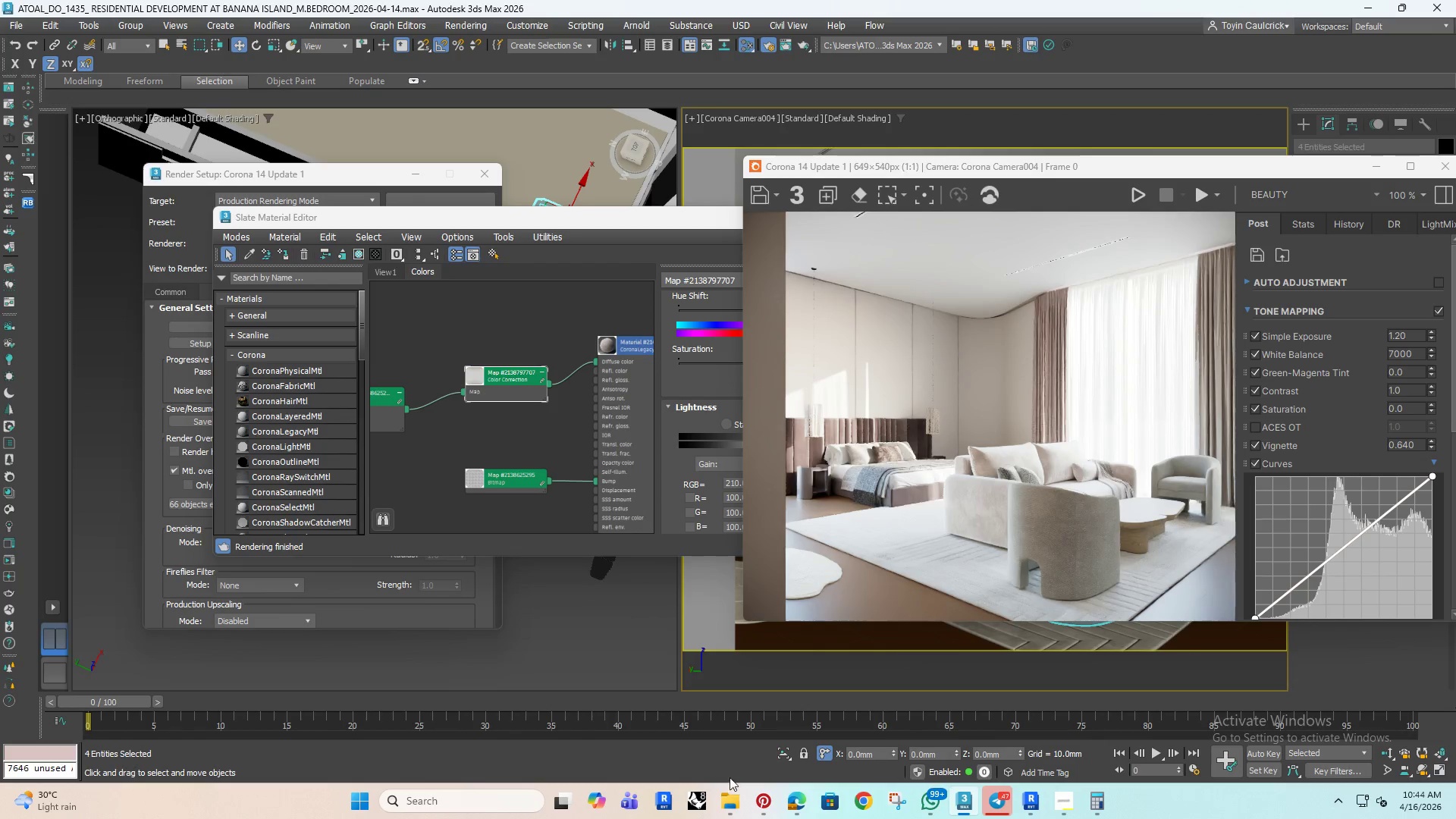 
key(Escape)
 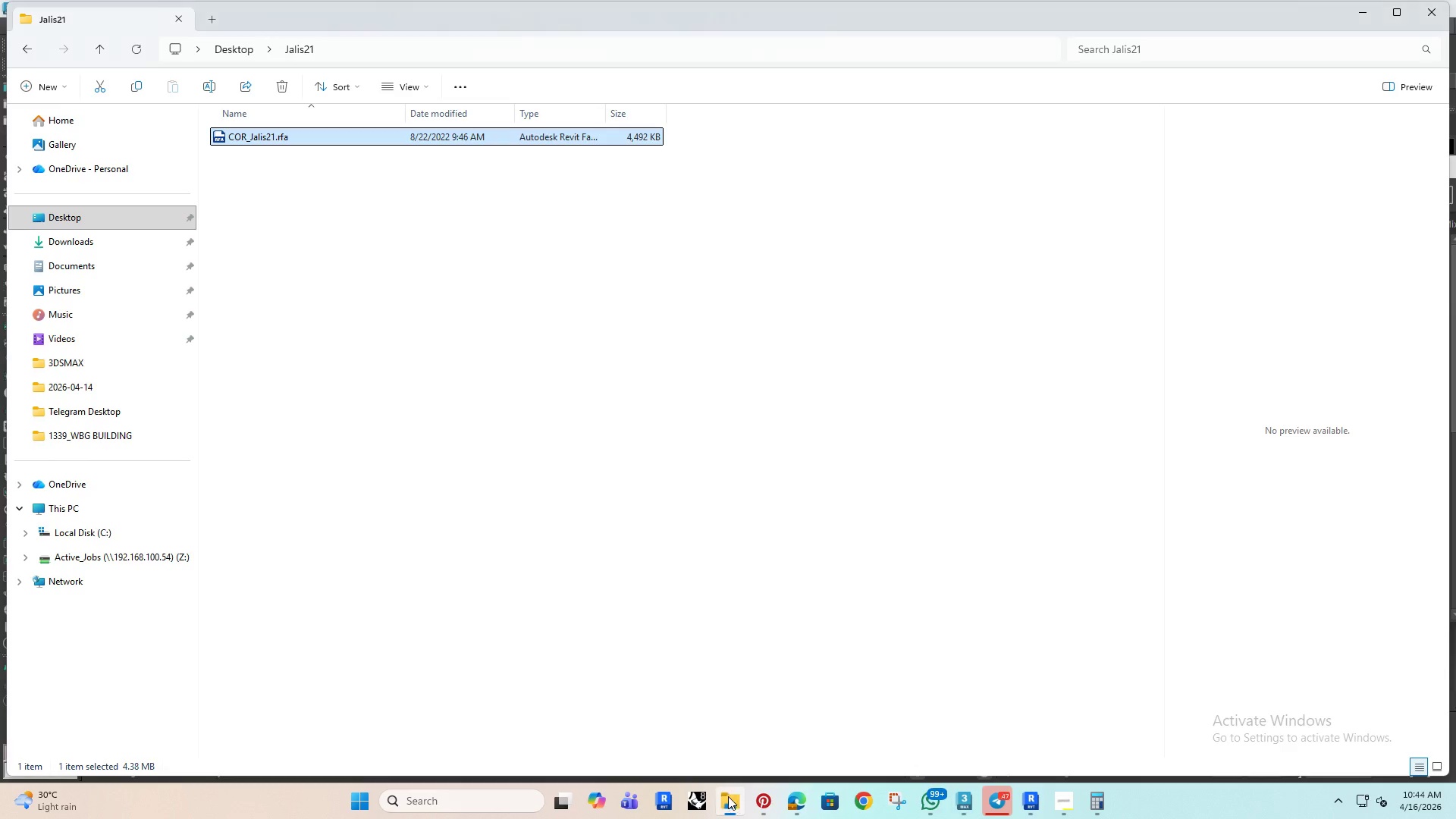 
left_click([278, 307])
 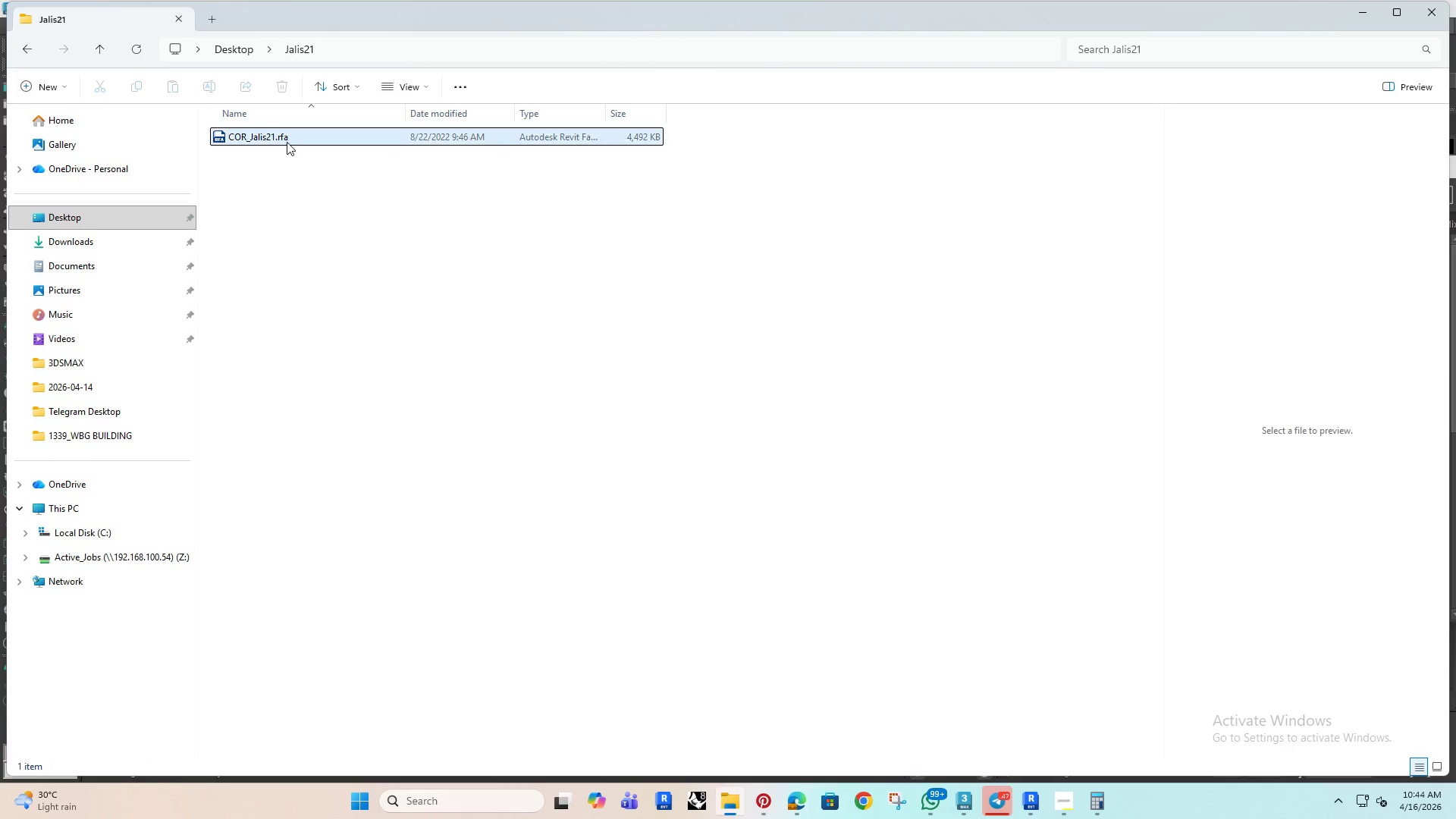 
left_click([287, 142])
 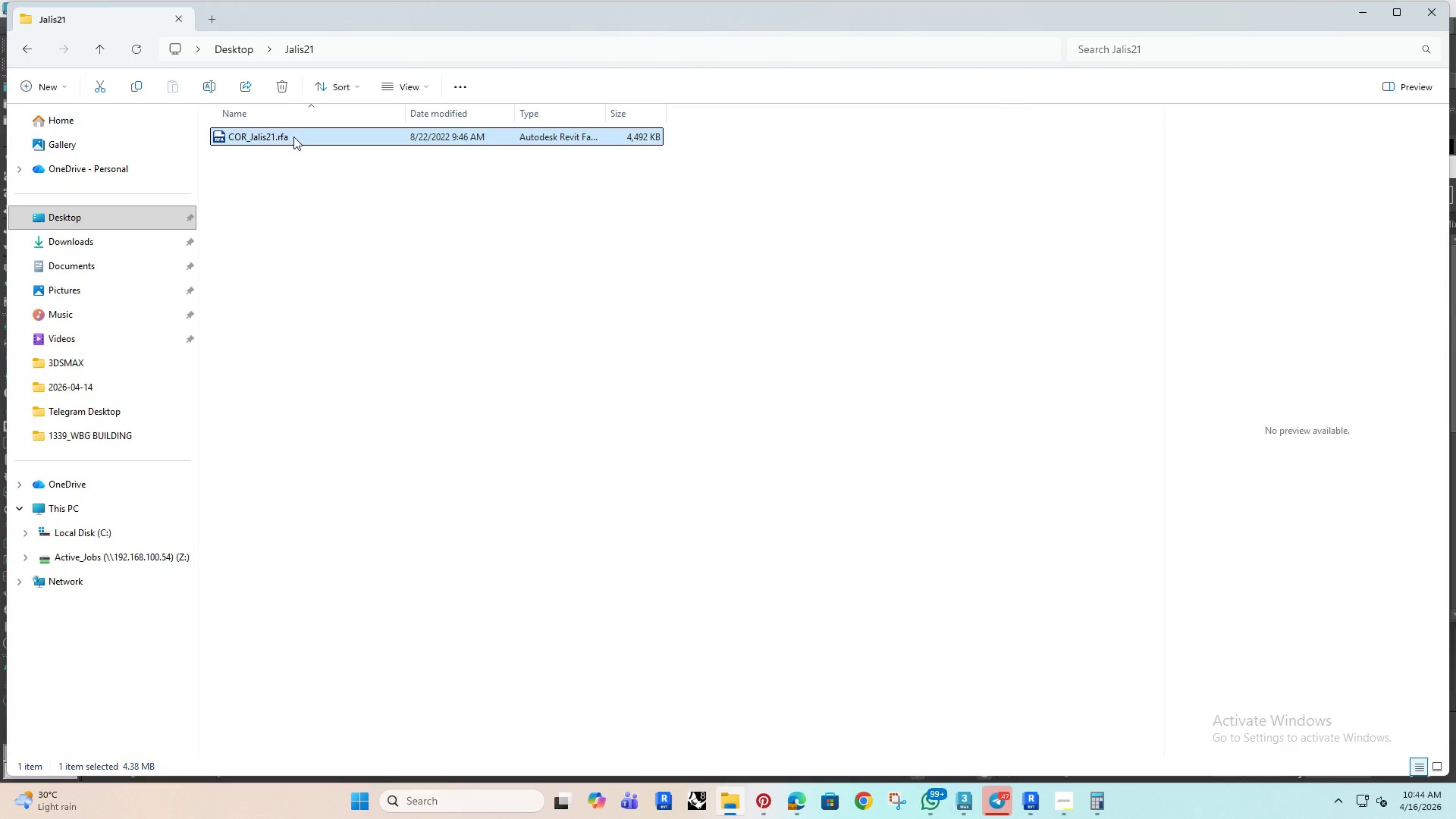 
left_click_drag(start_coordinate=[293, 136], to_coordinate=[635, 437])
 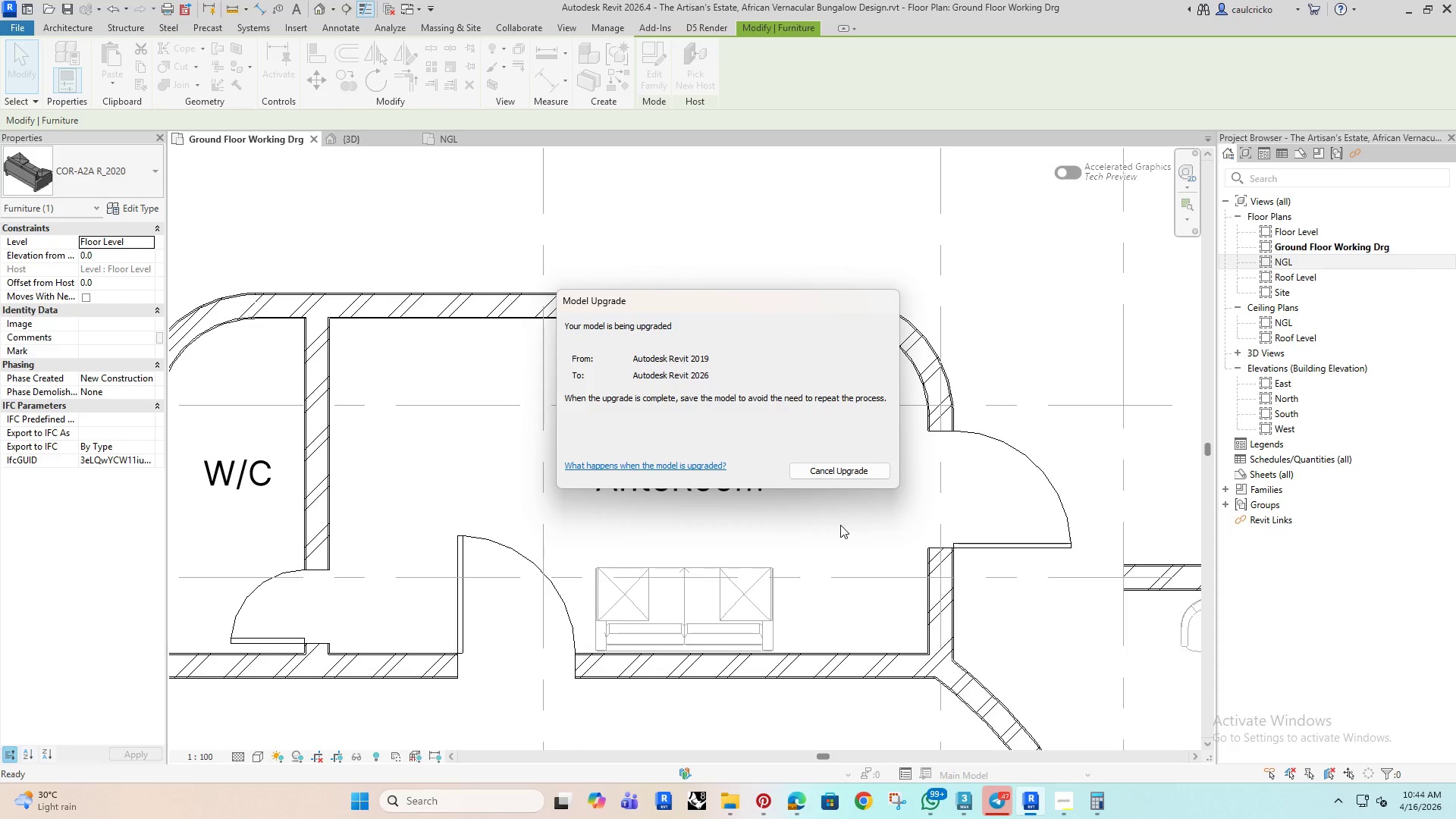 
wait(12.8)
 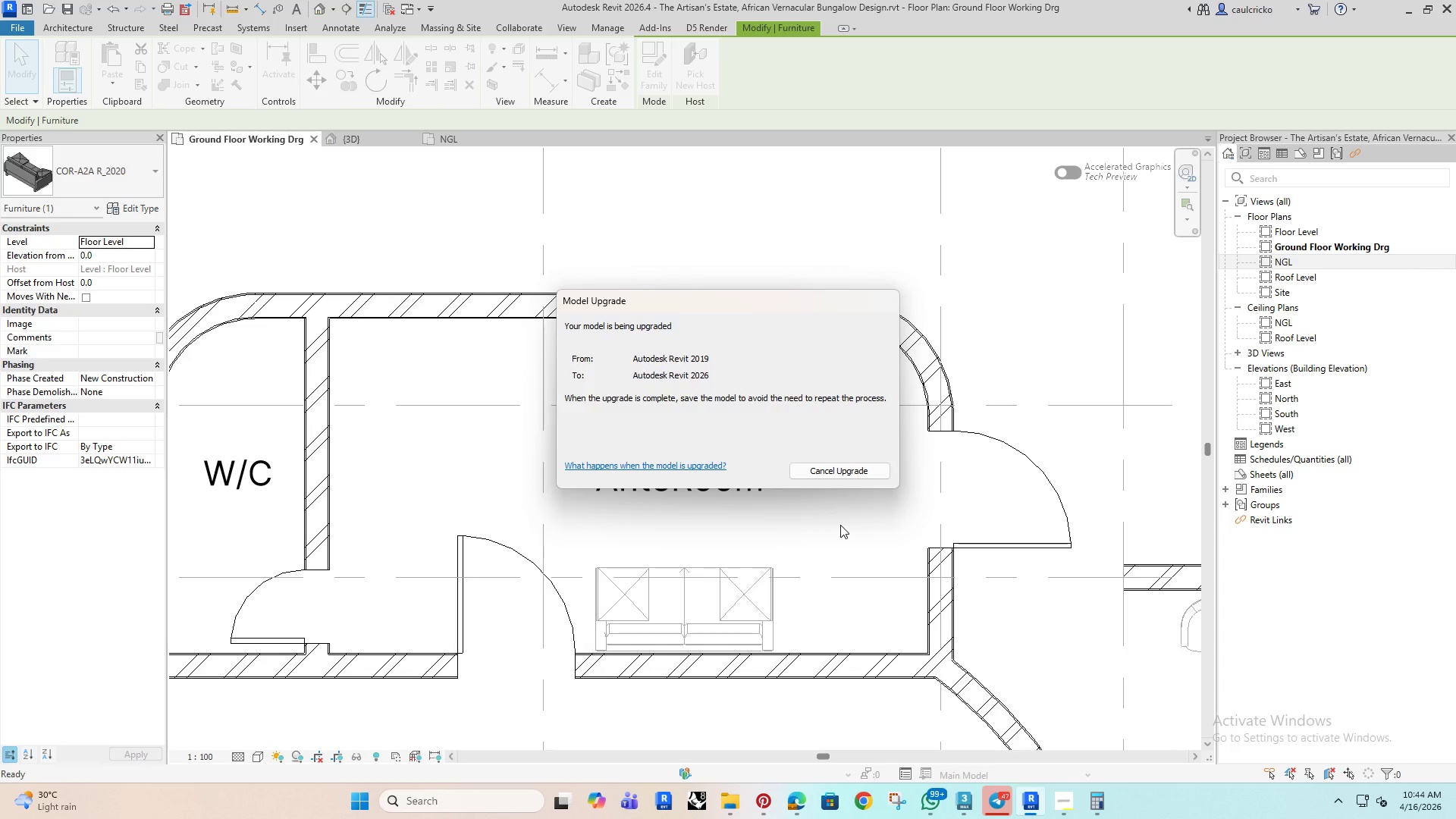 
key(Space)
 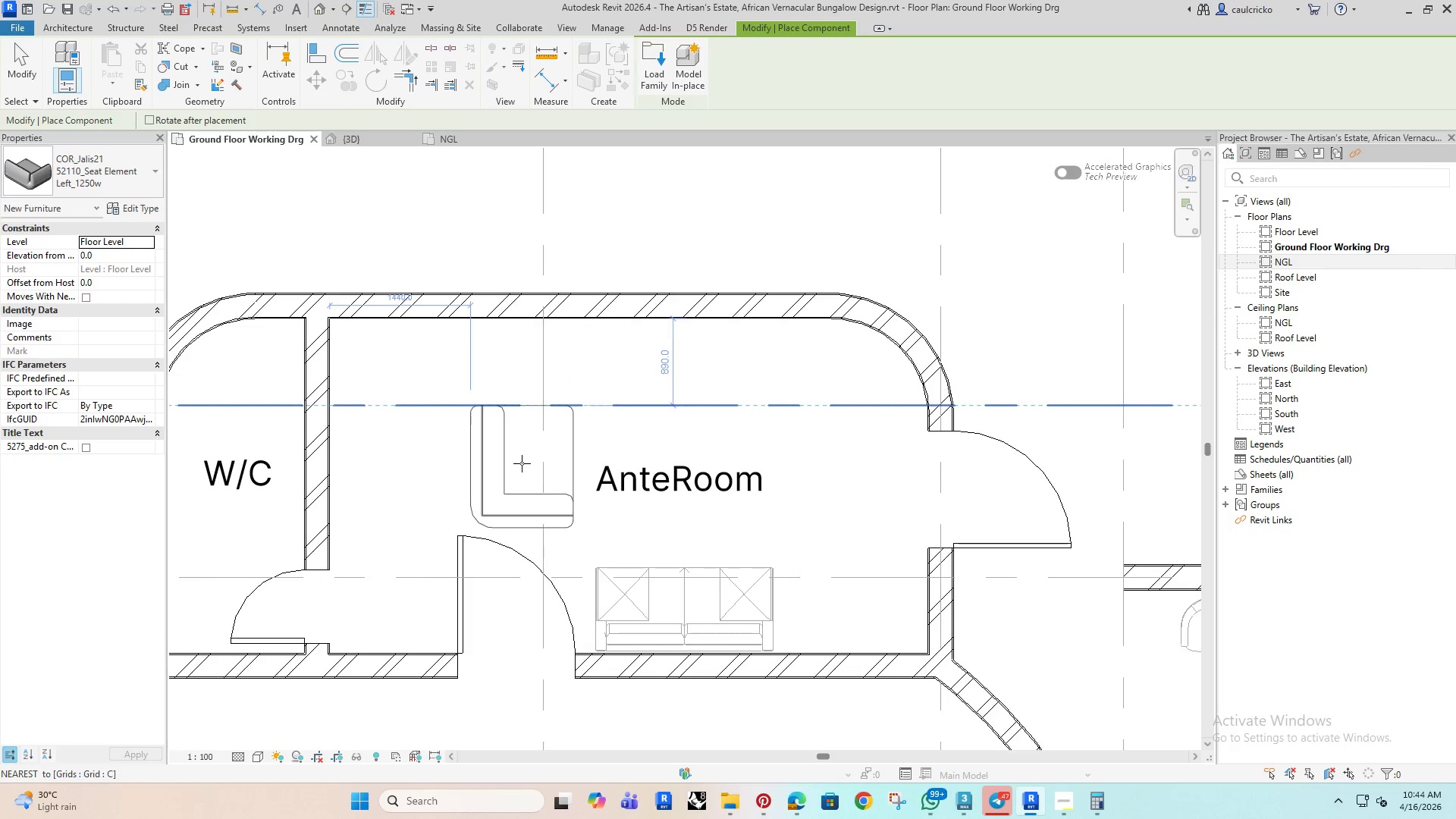 
key(Space)
 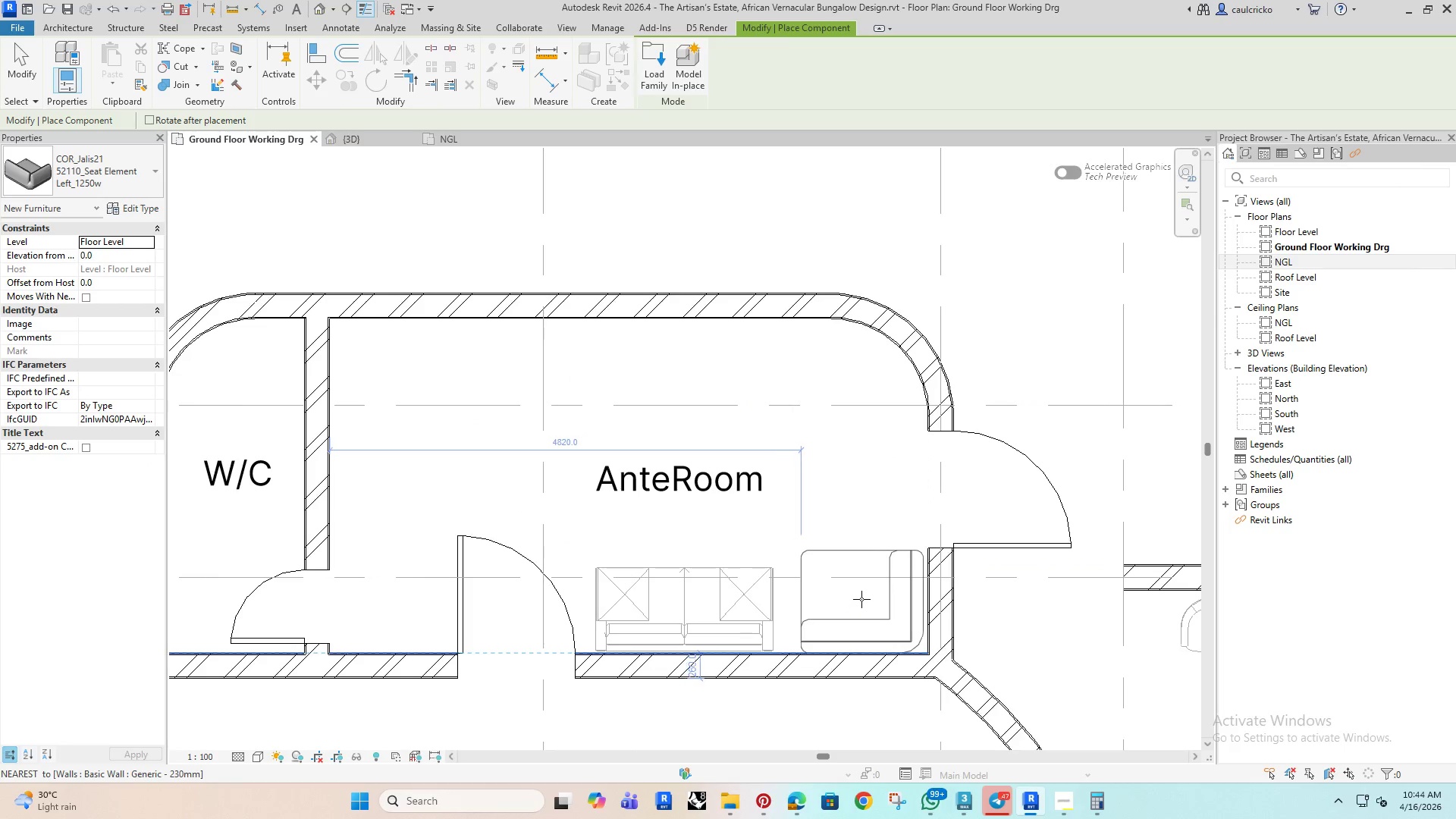 
left_click([864, 599])
 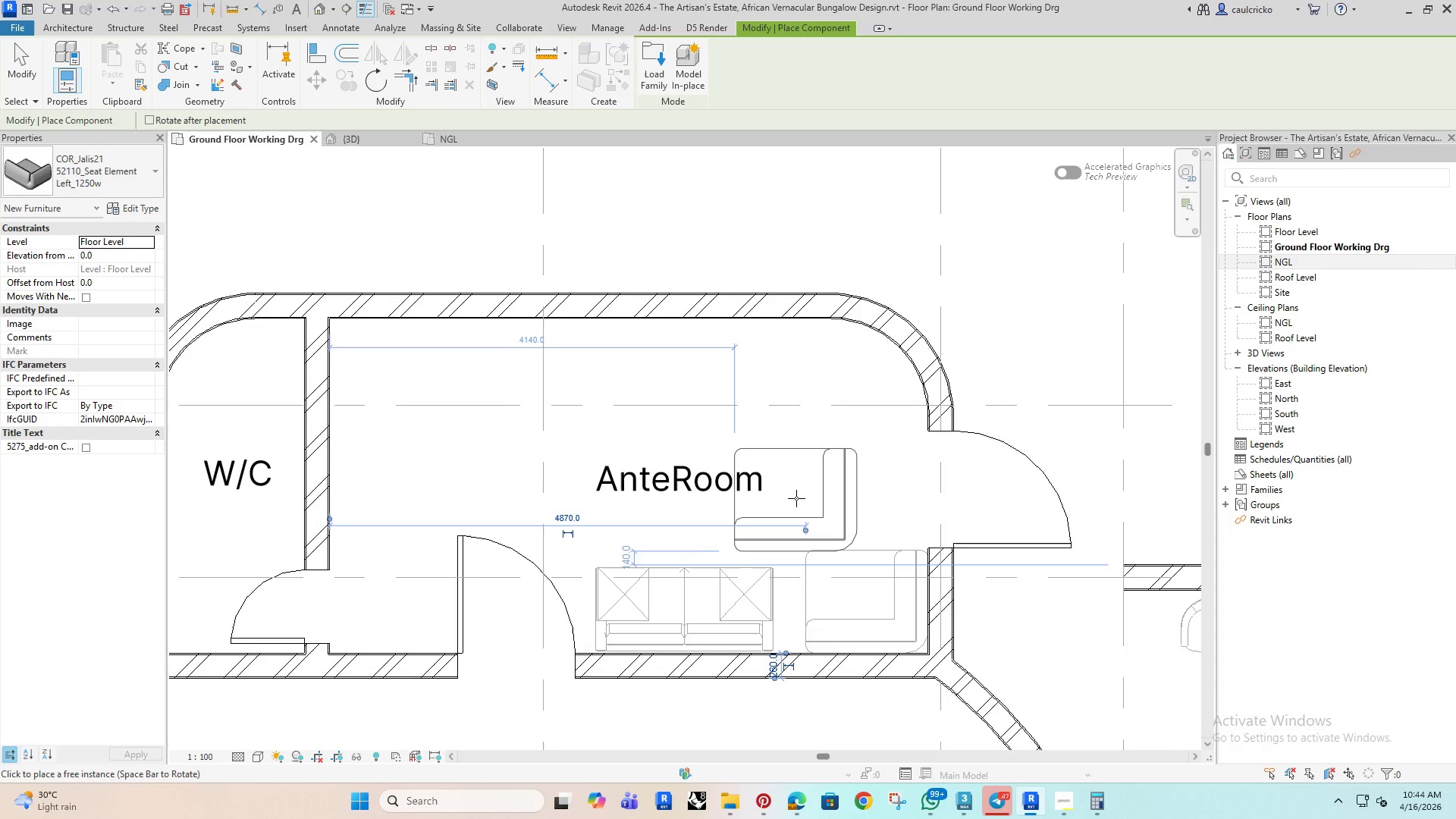 
key(Escape)
 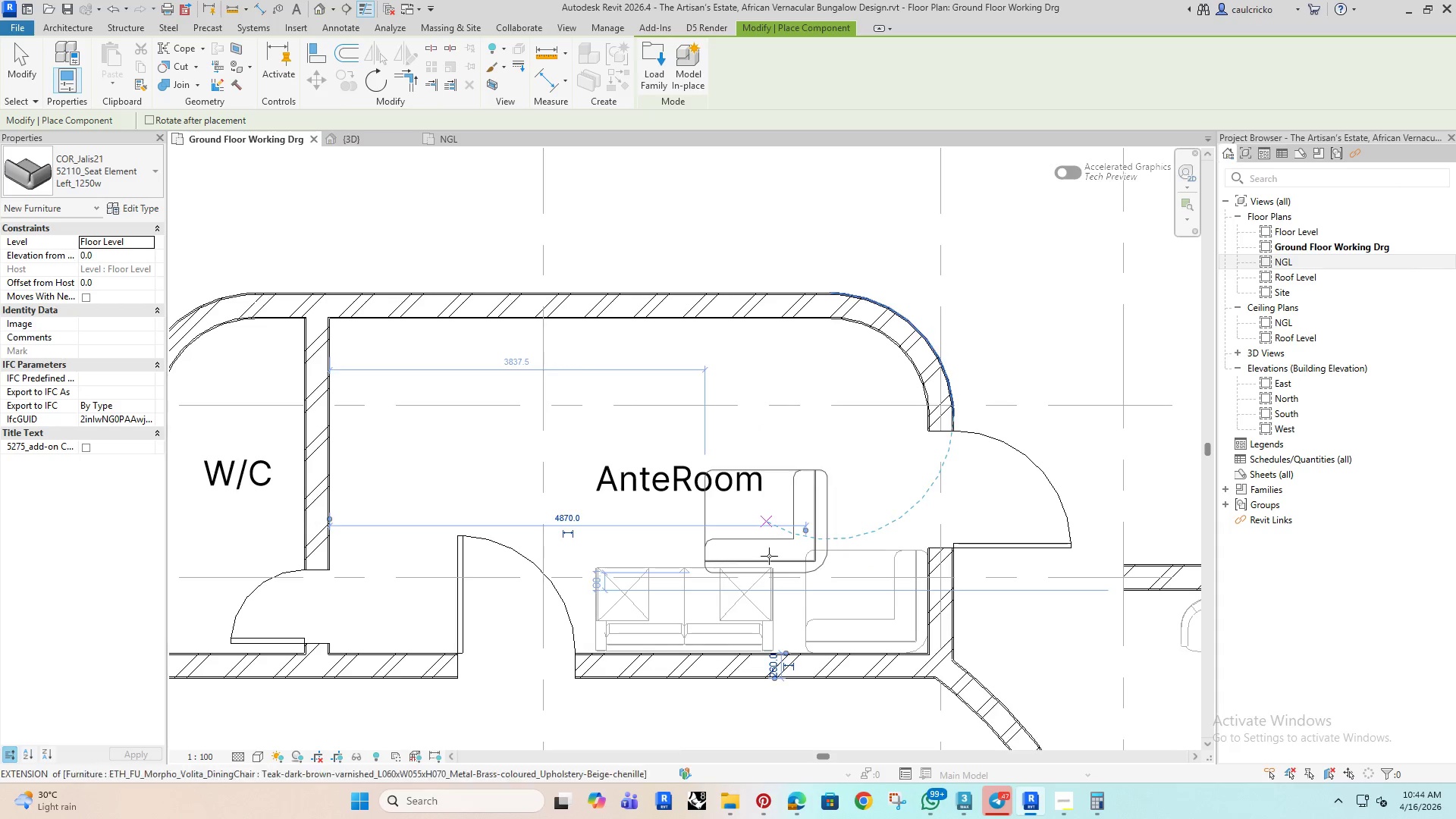 
key(Escape)
 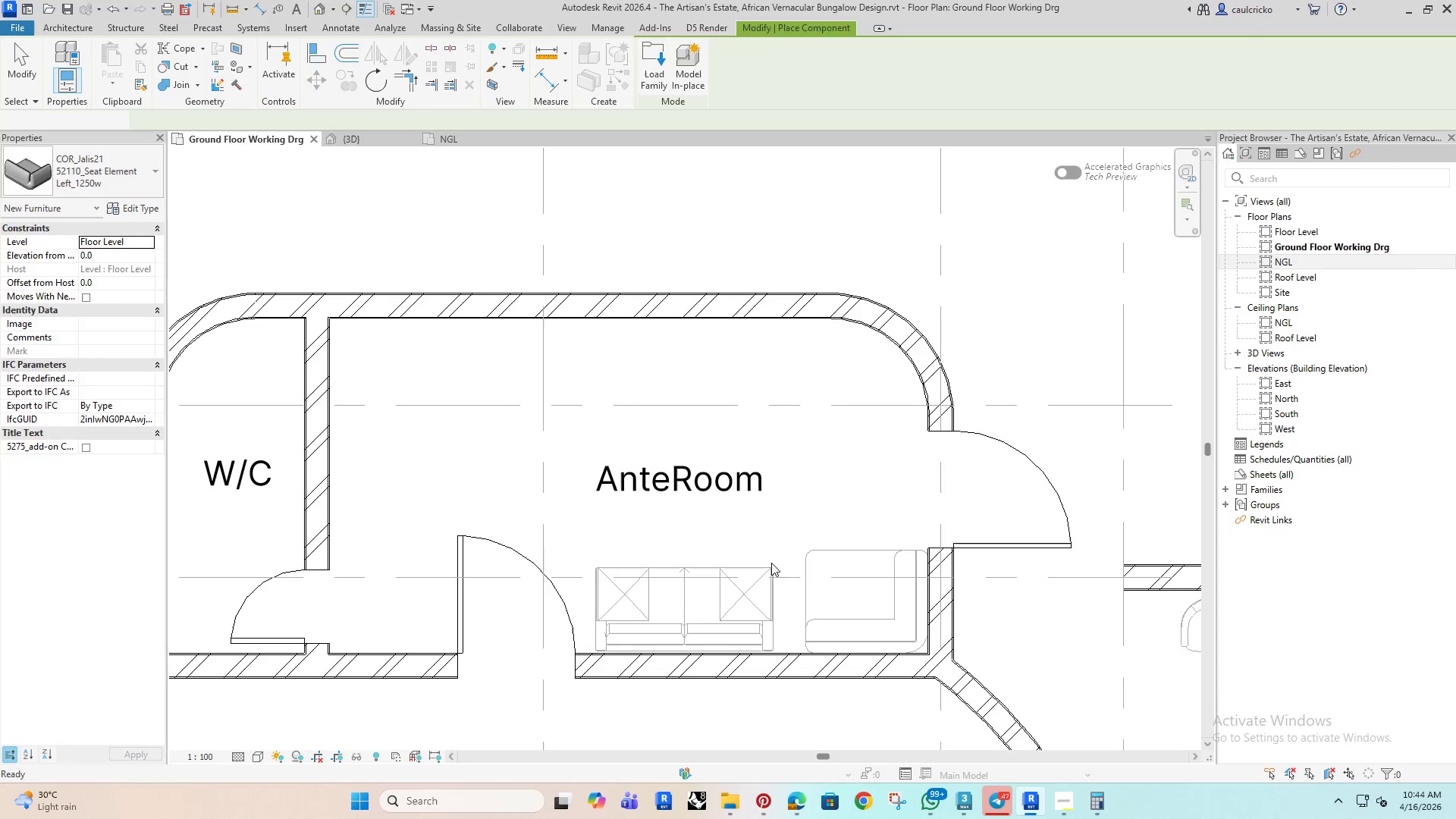 
key(Escape)
 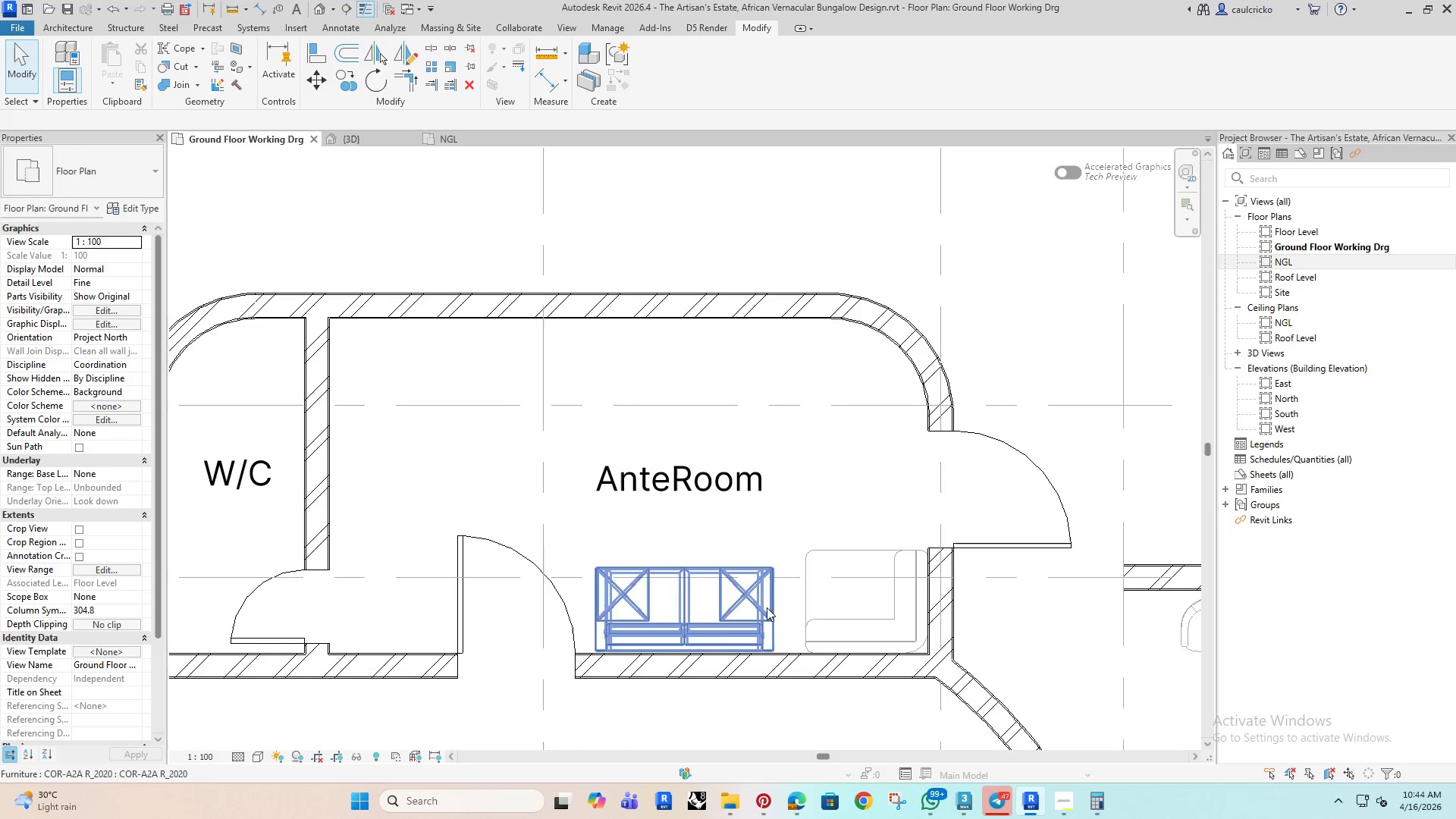 
left_click([767, 607])
 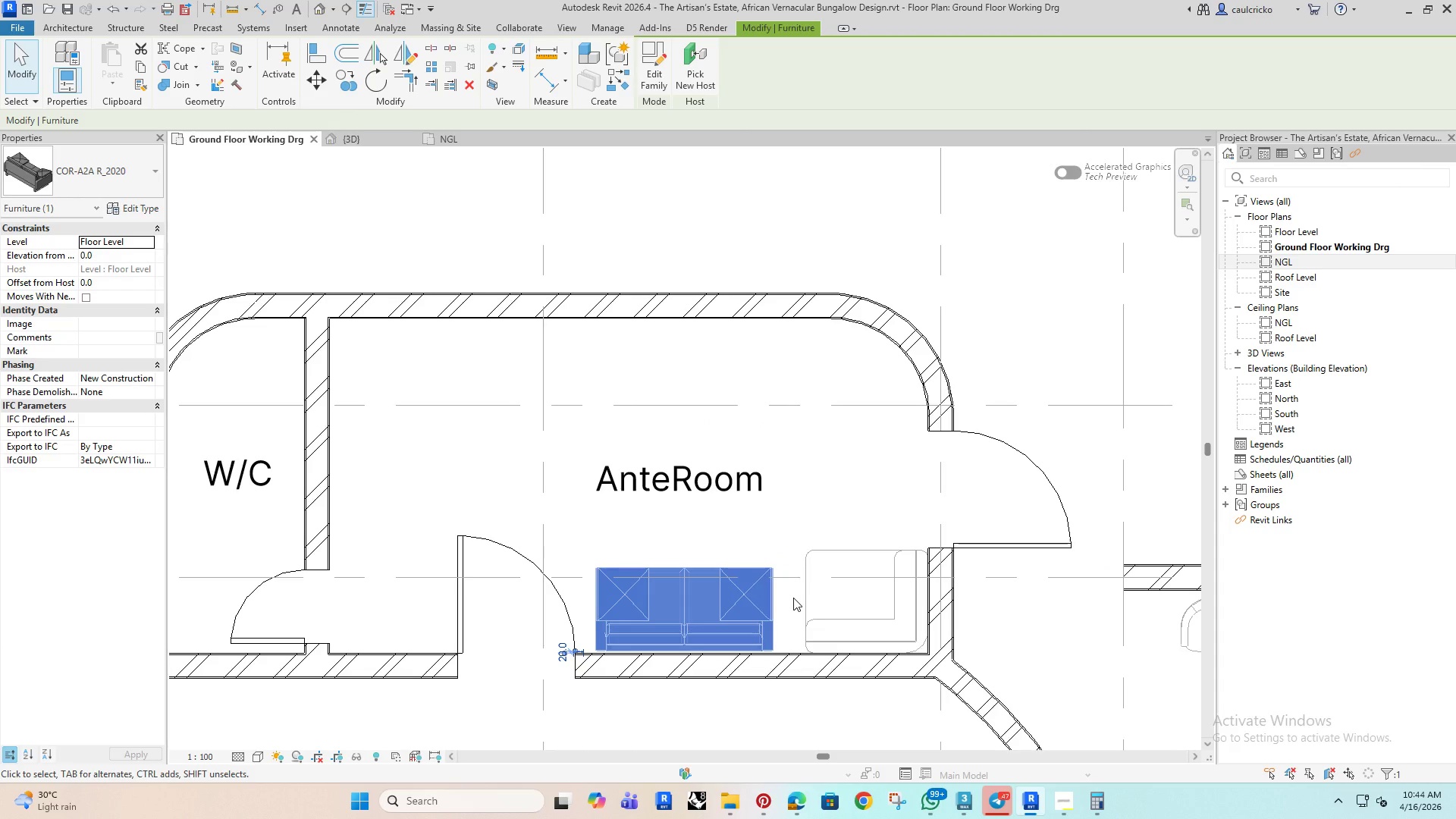 
key(Delete)
 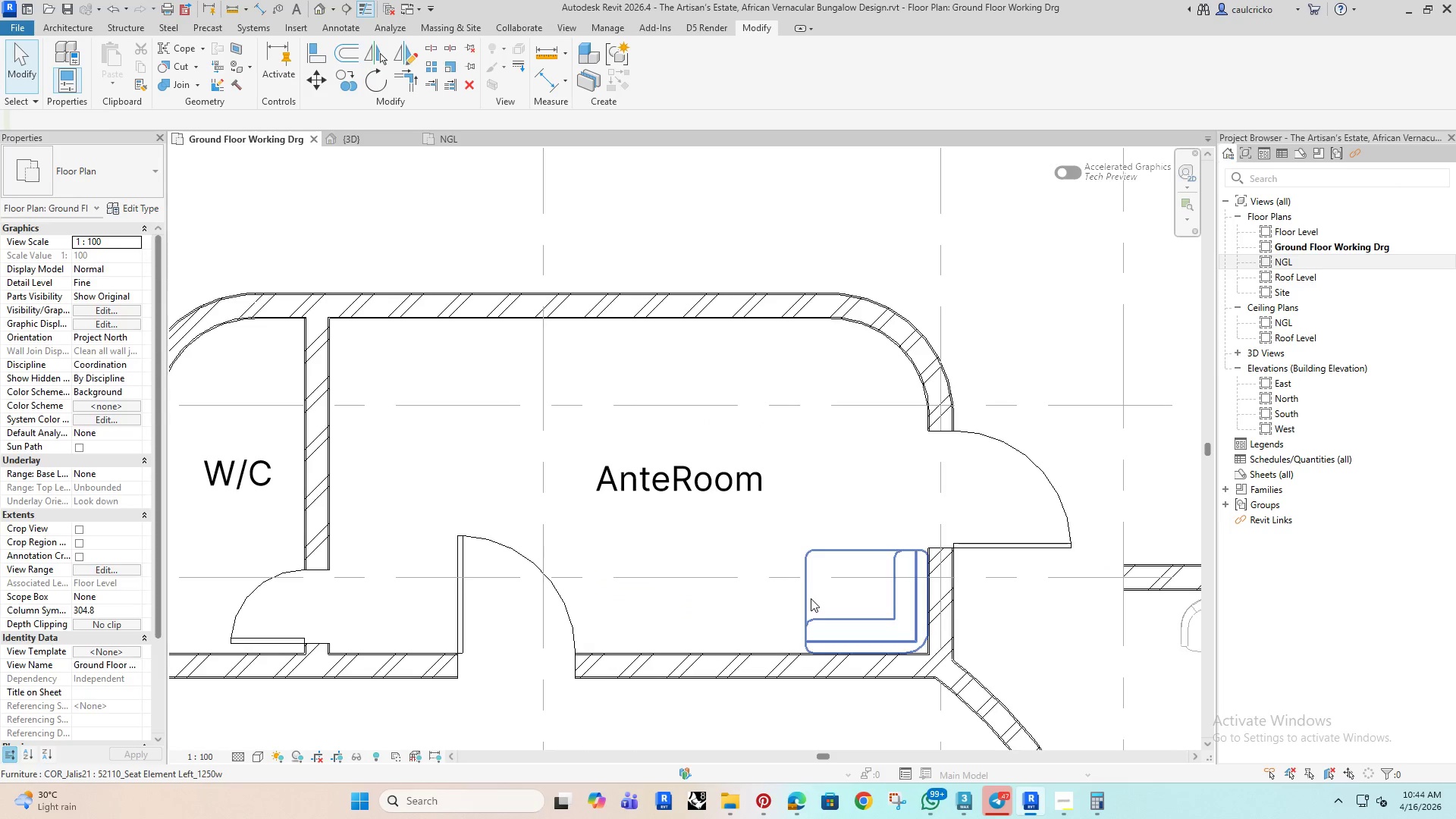 
left_click([811, 598])
 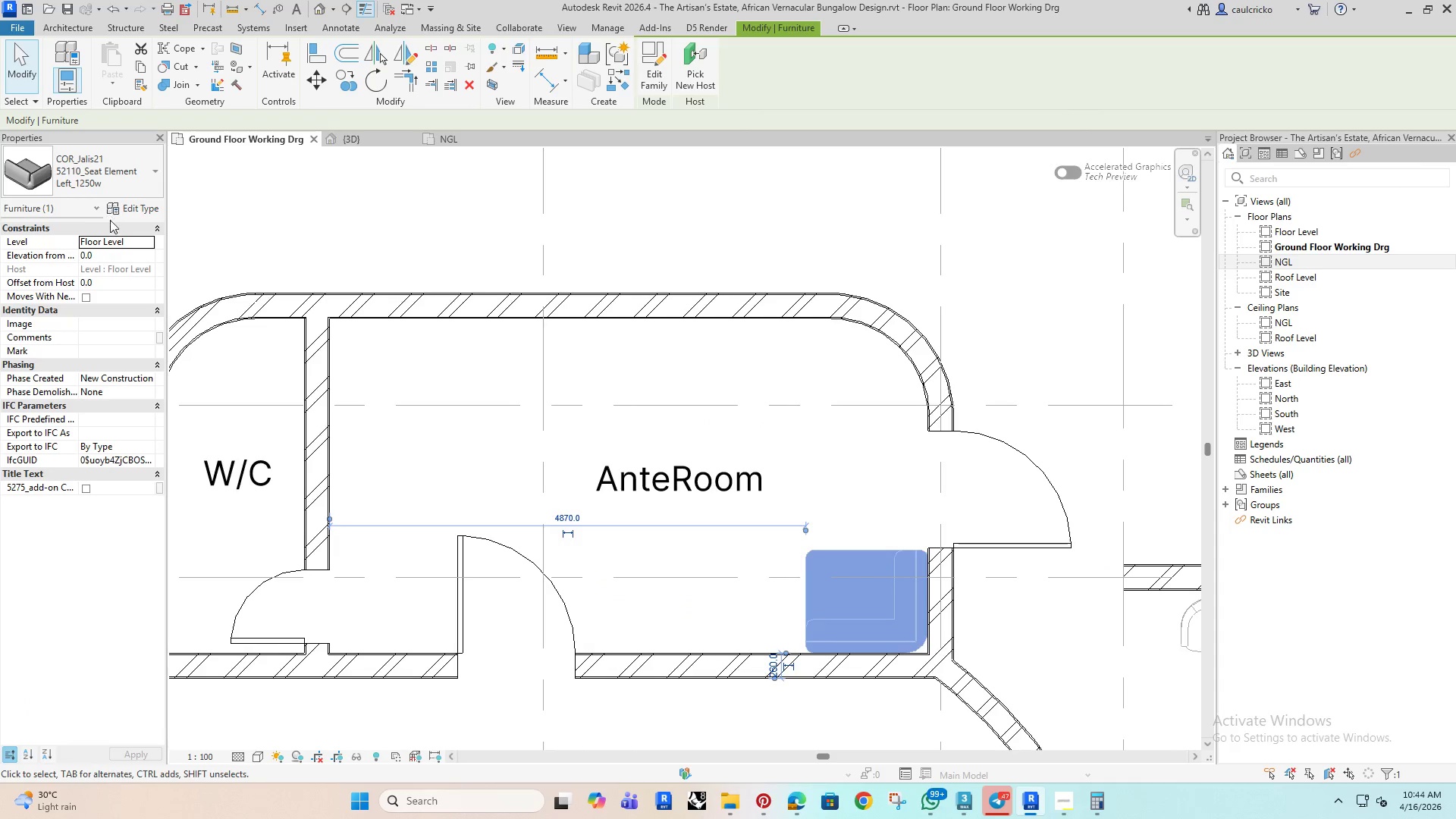 
left_click([128, 207])
 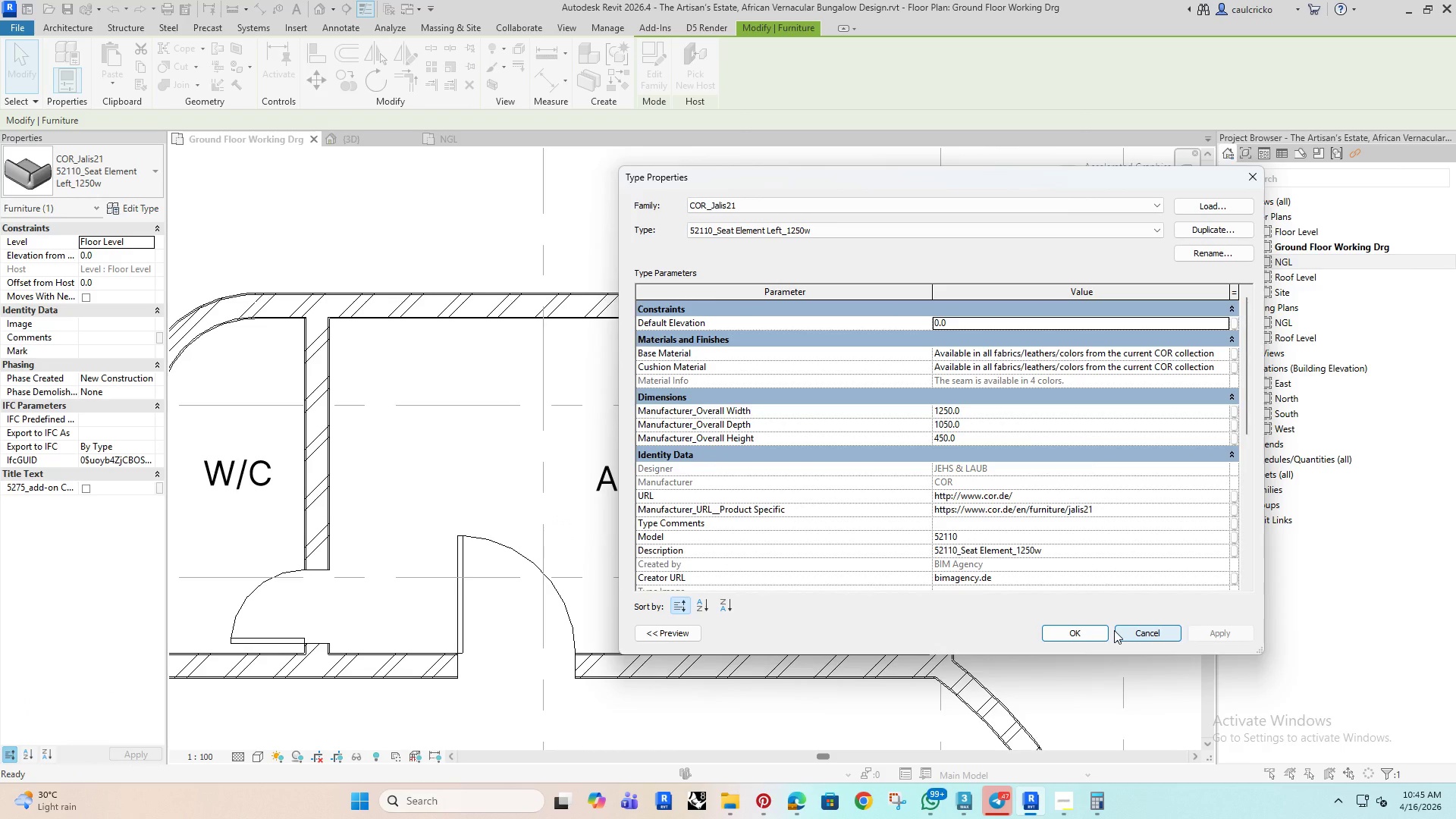 
wait(10.2)
 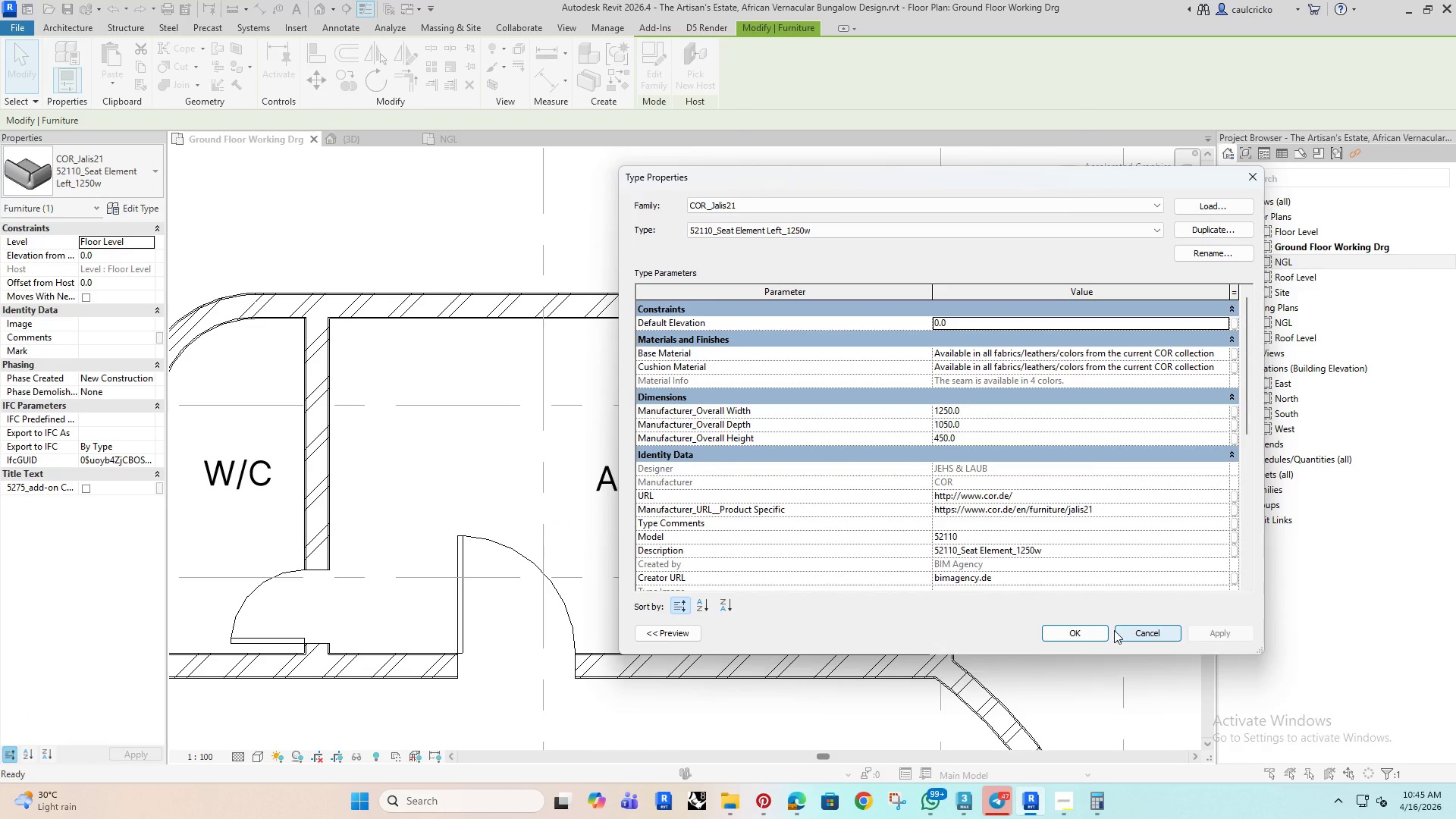 
left_click([1146, 638])
 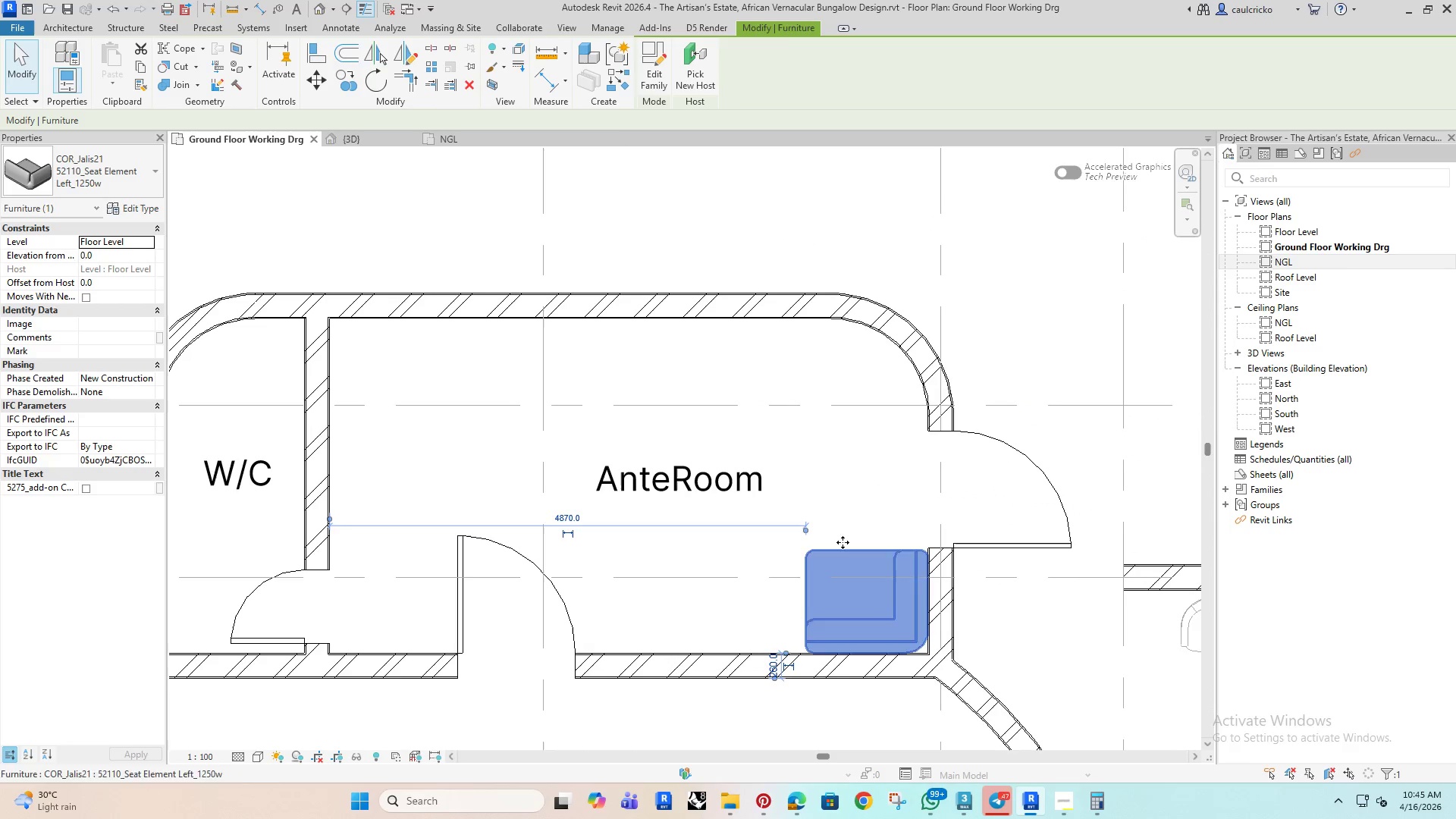 
left_click([849, 488])
 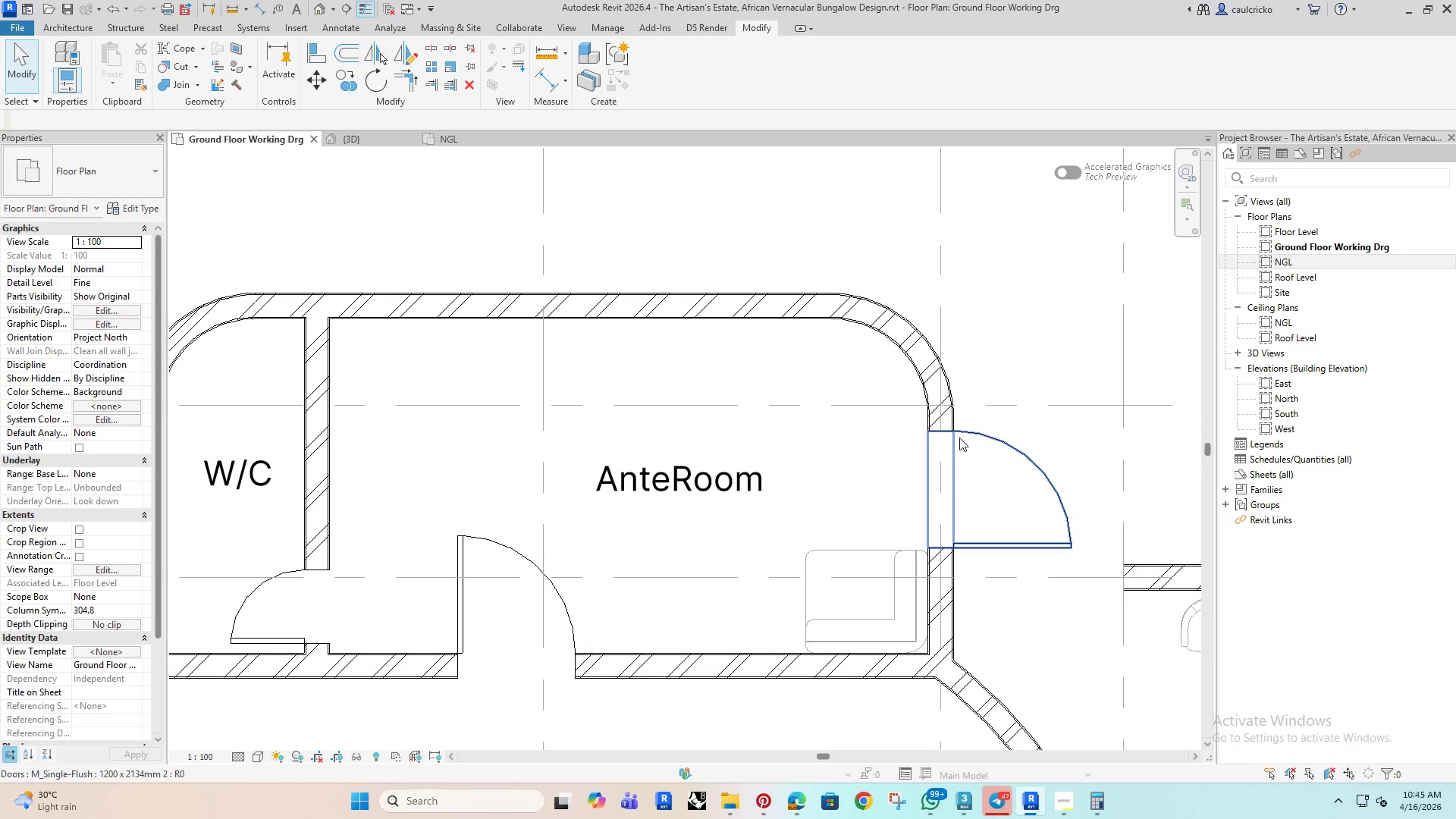 
left_click([967, 432])
 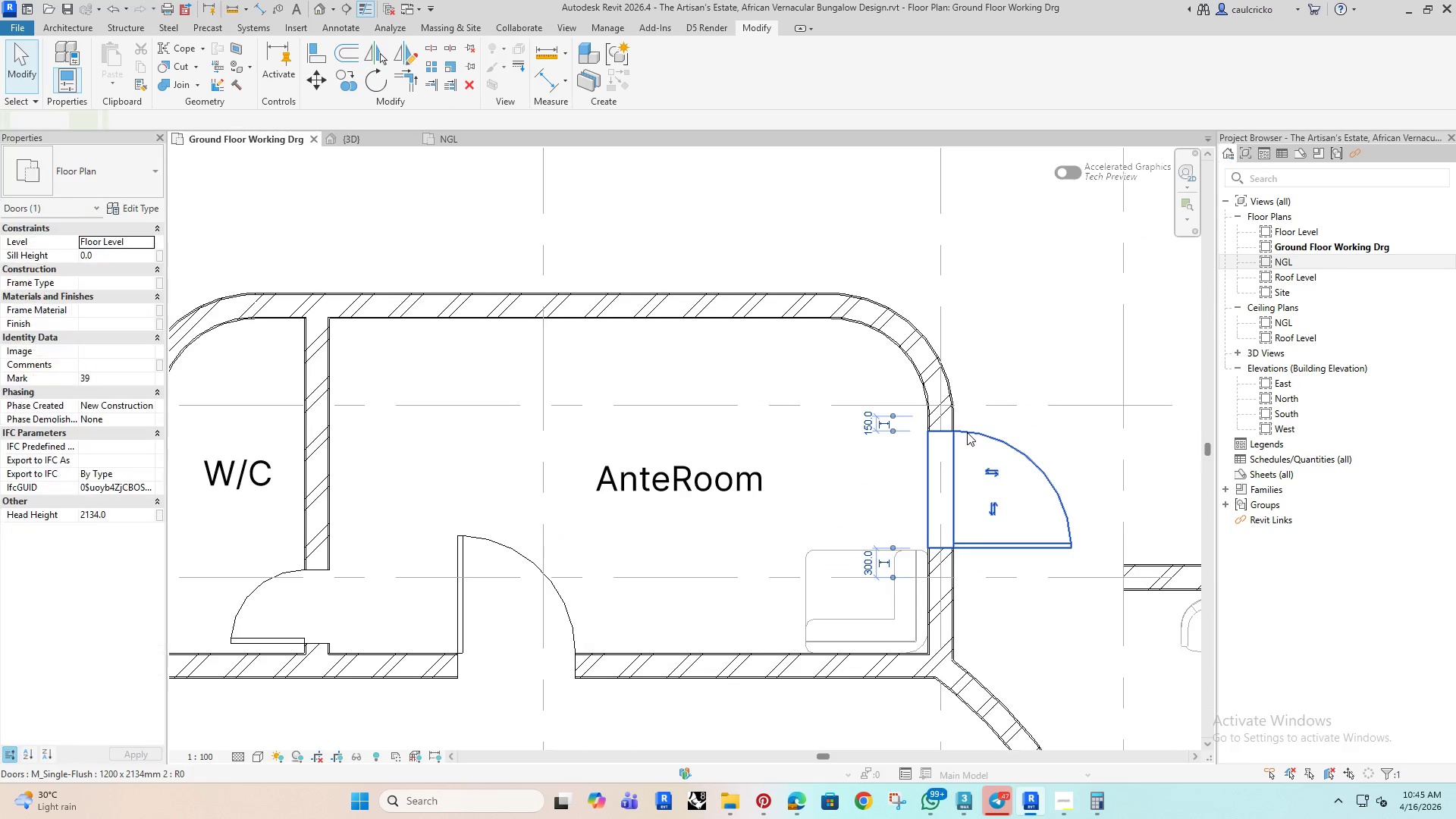 
key(ArrowUp)
 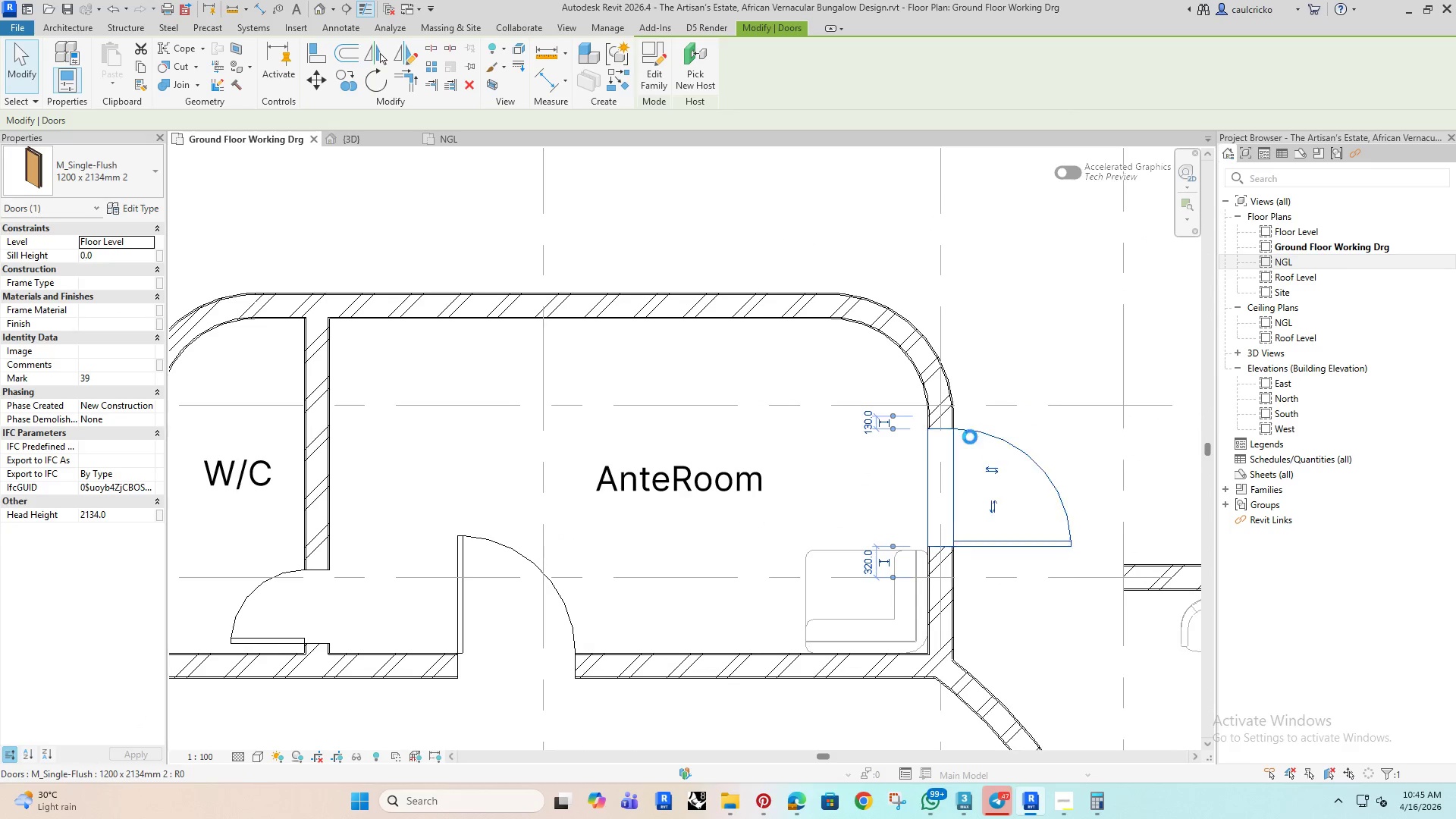 
key(ArrowUp)
 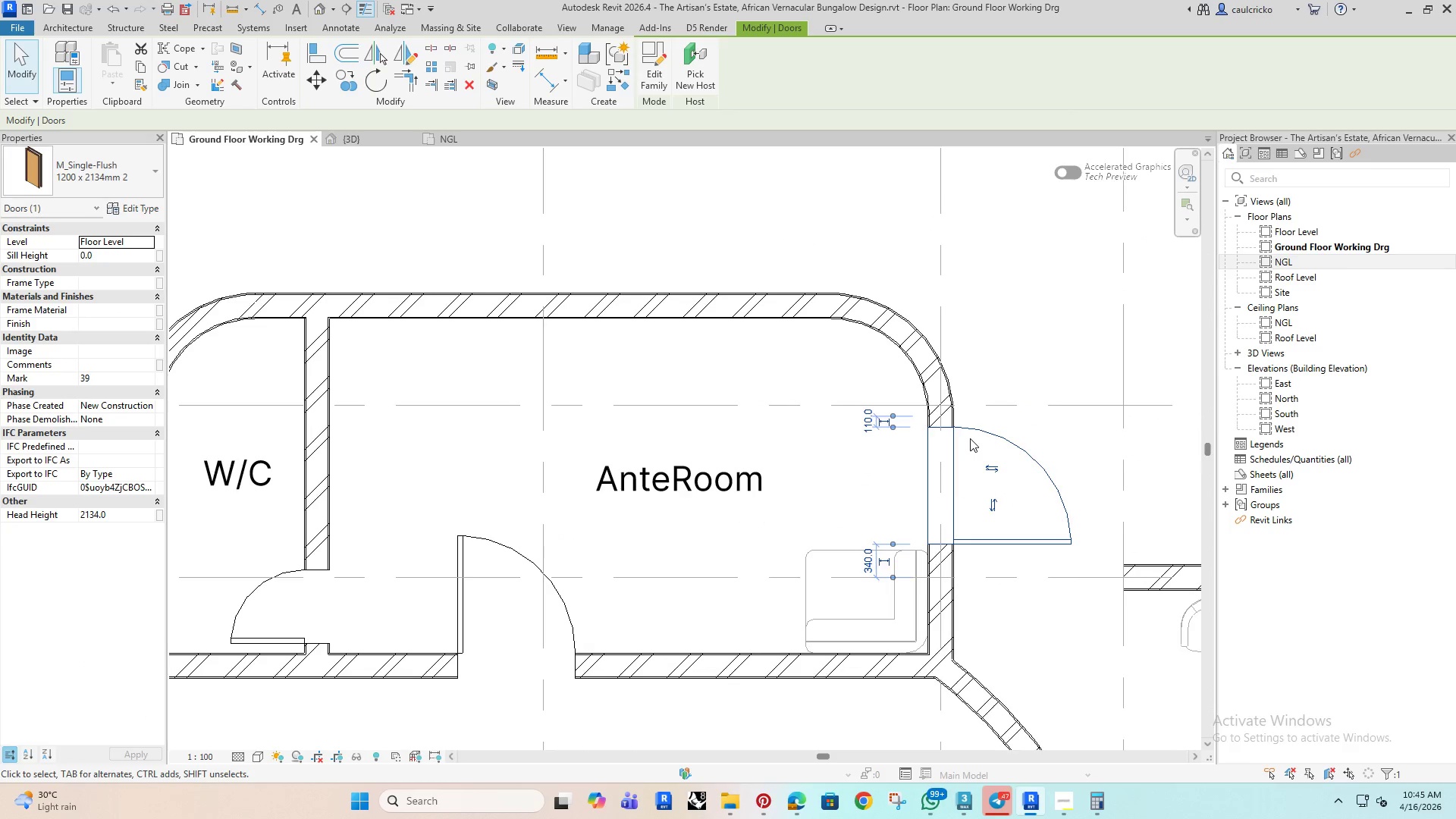 
key(ArrowUp)
 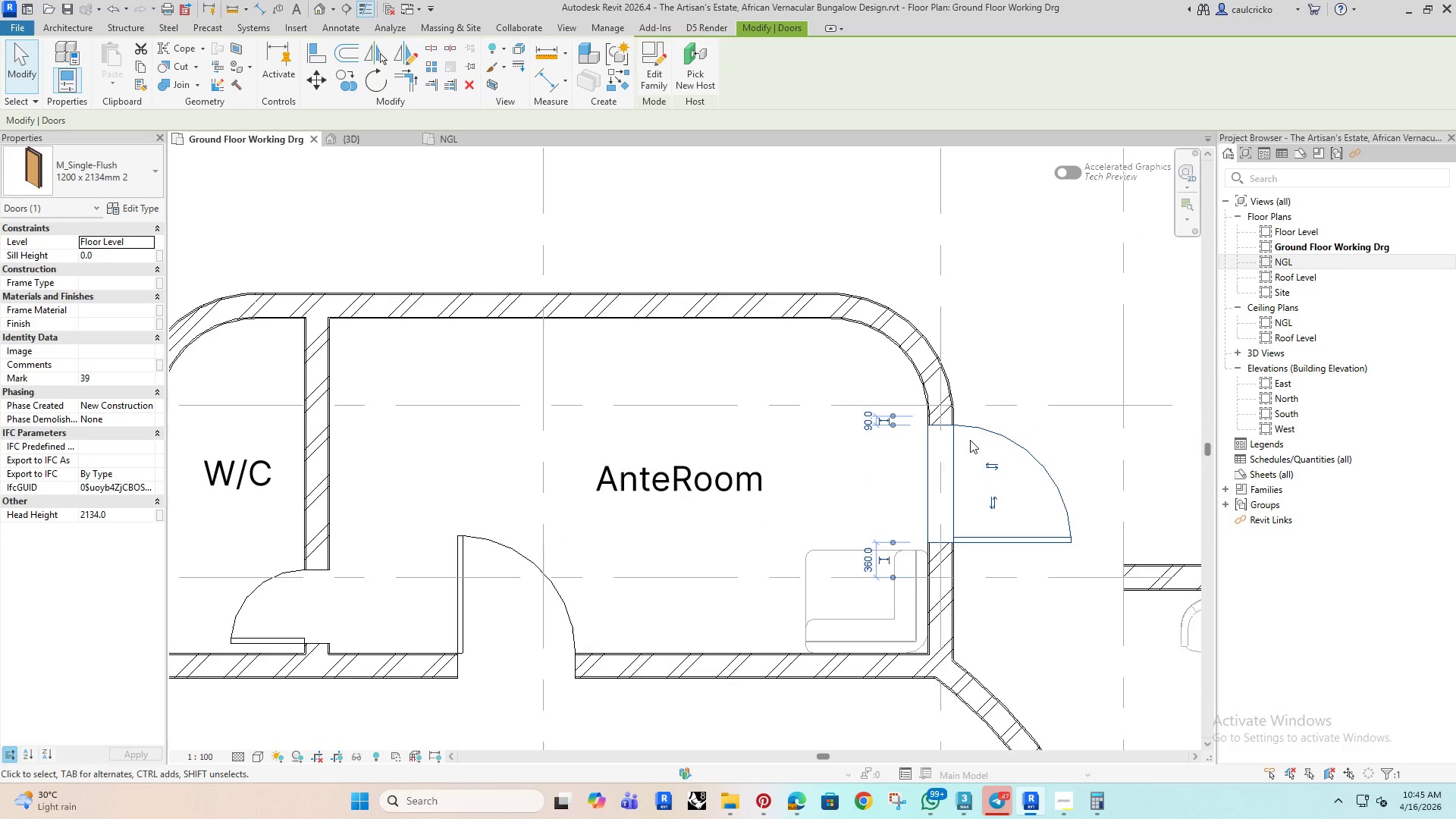 
key(ArrowUp)
 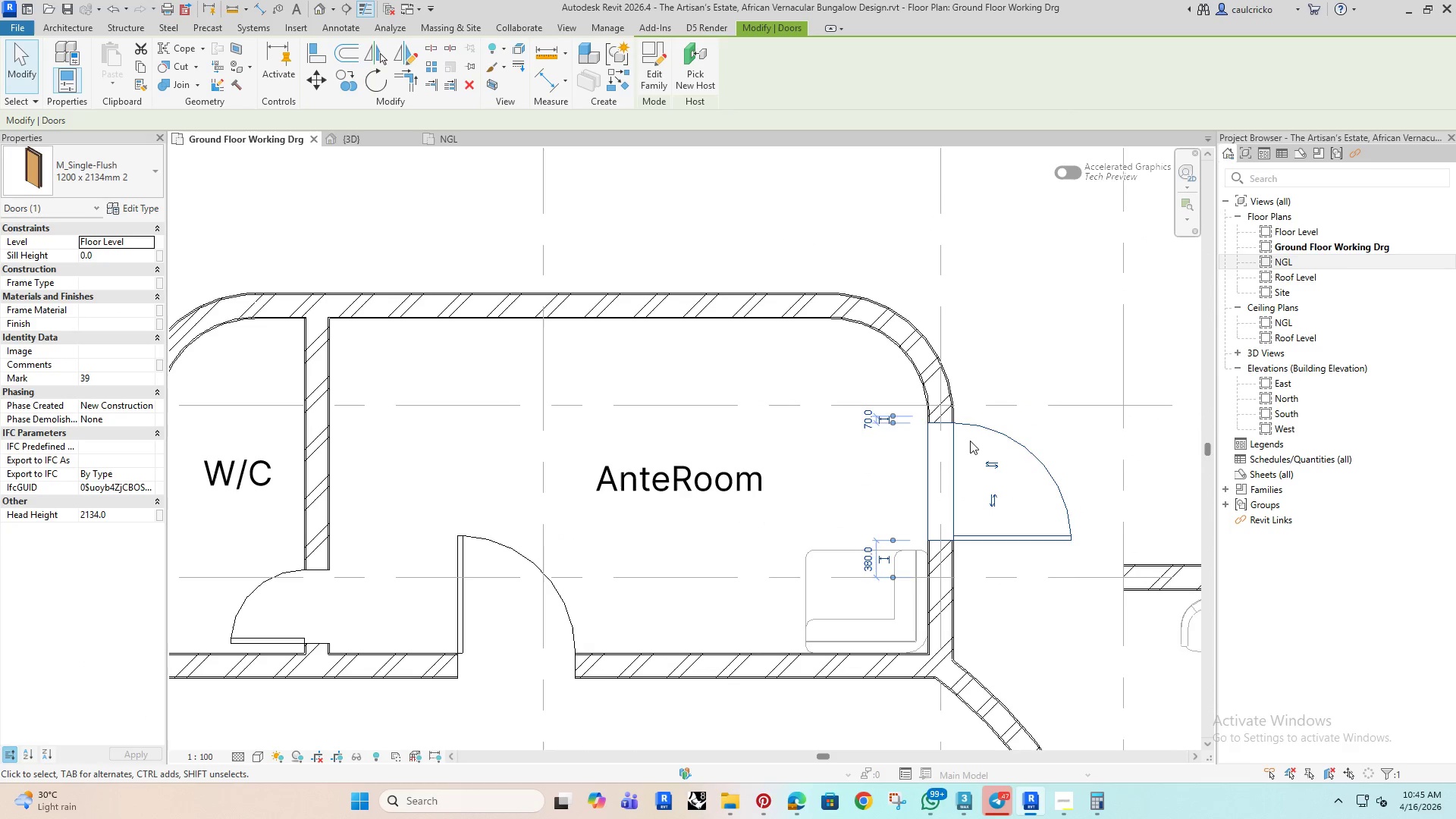 
key(ArrowUp)
 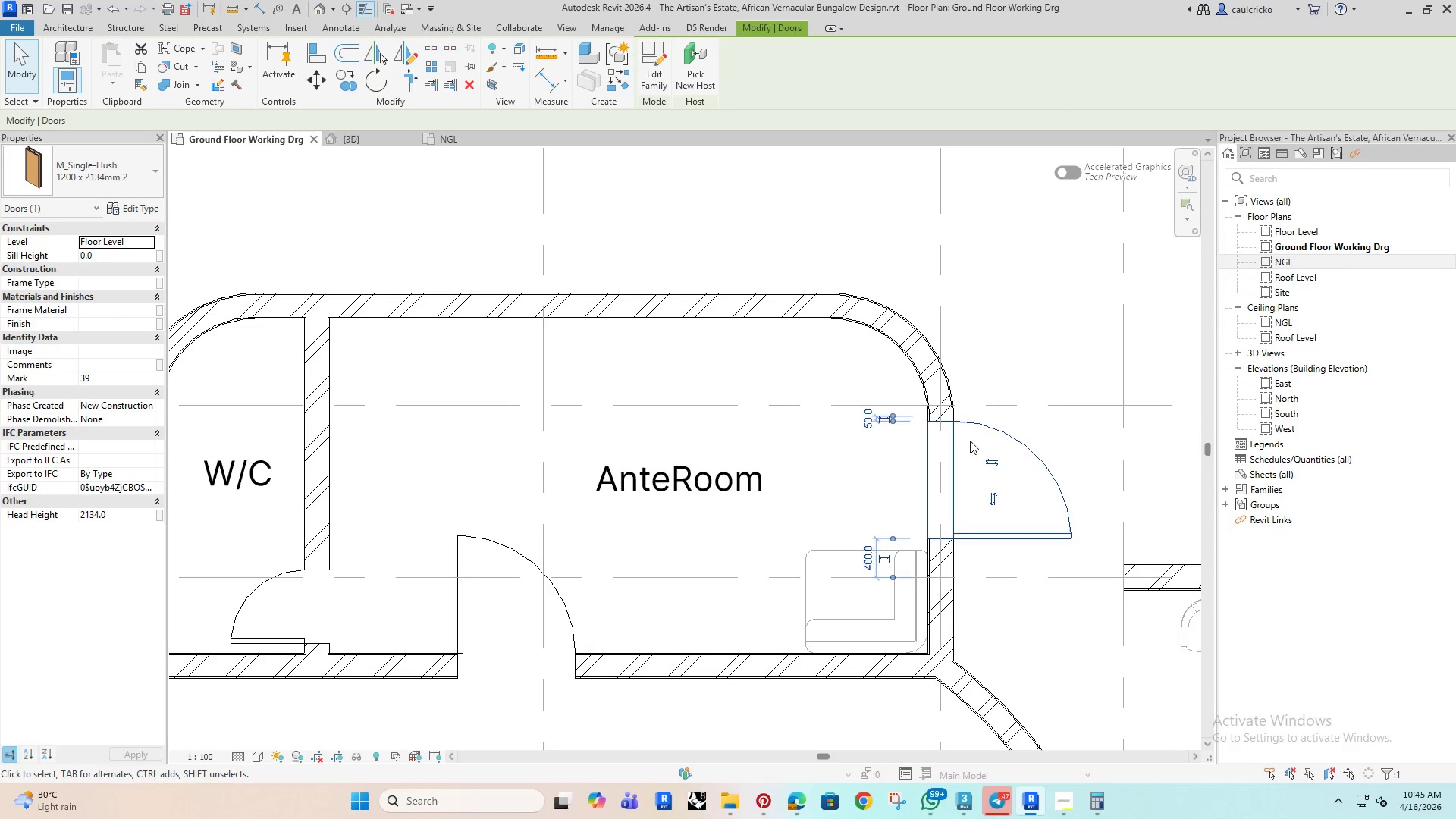 
key(ArrowUp)
 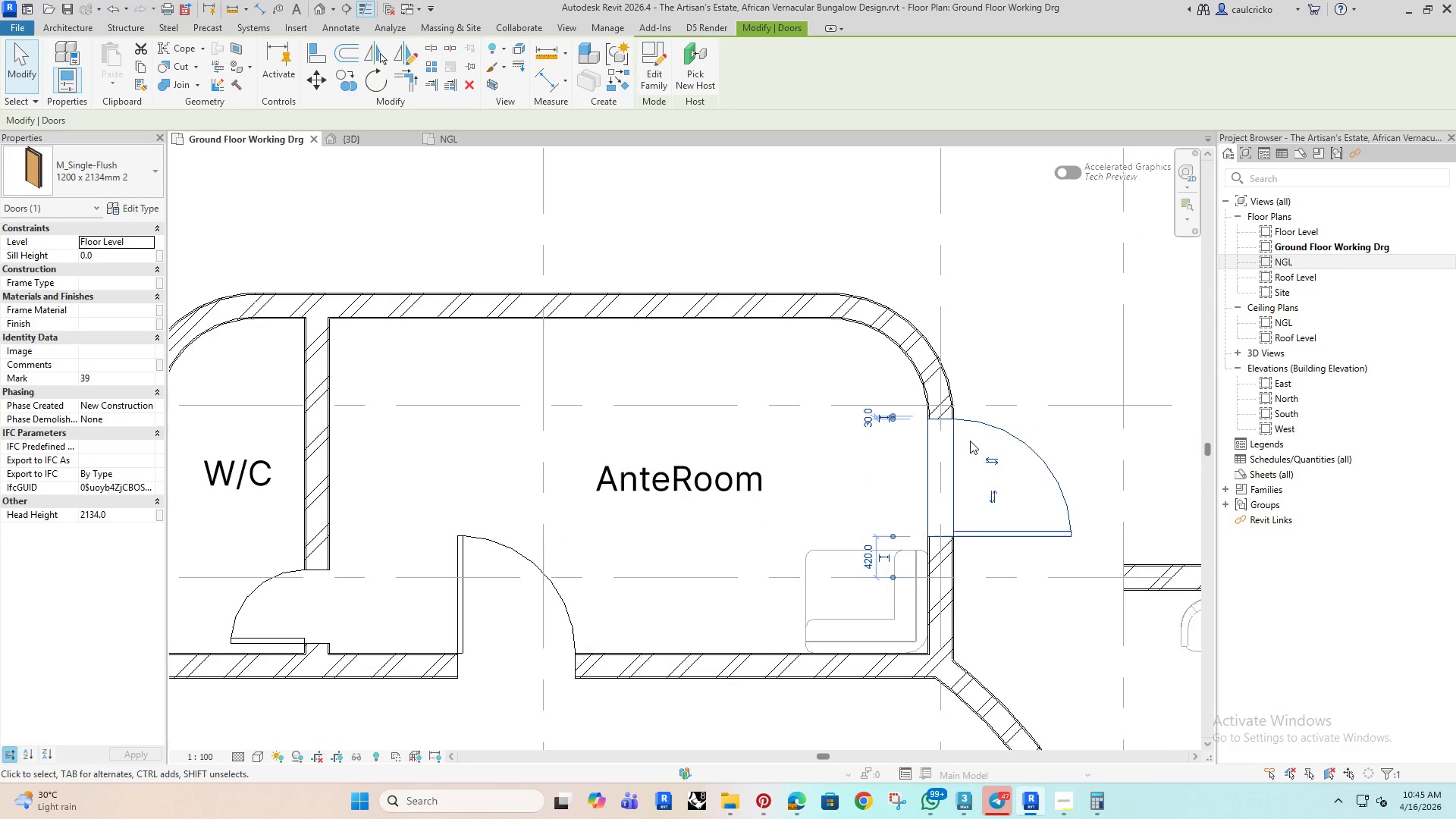 
key(ArrowUp)
 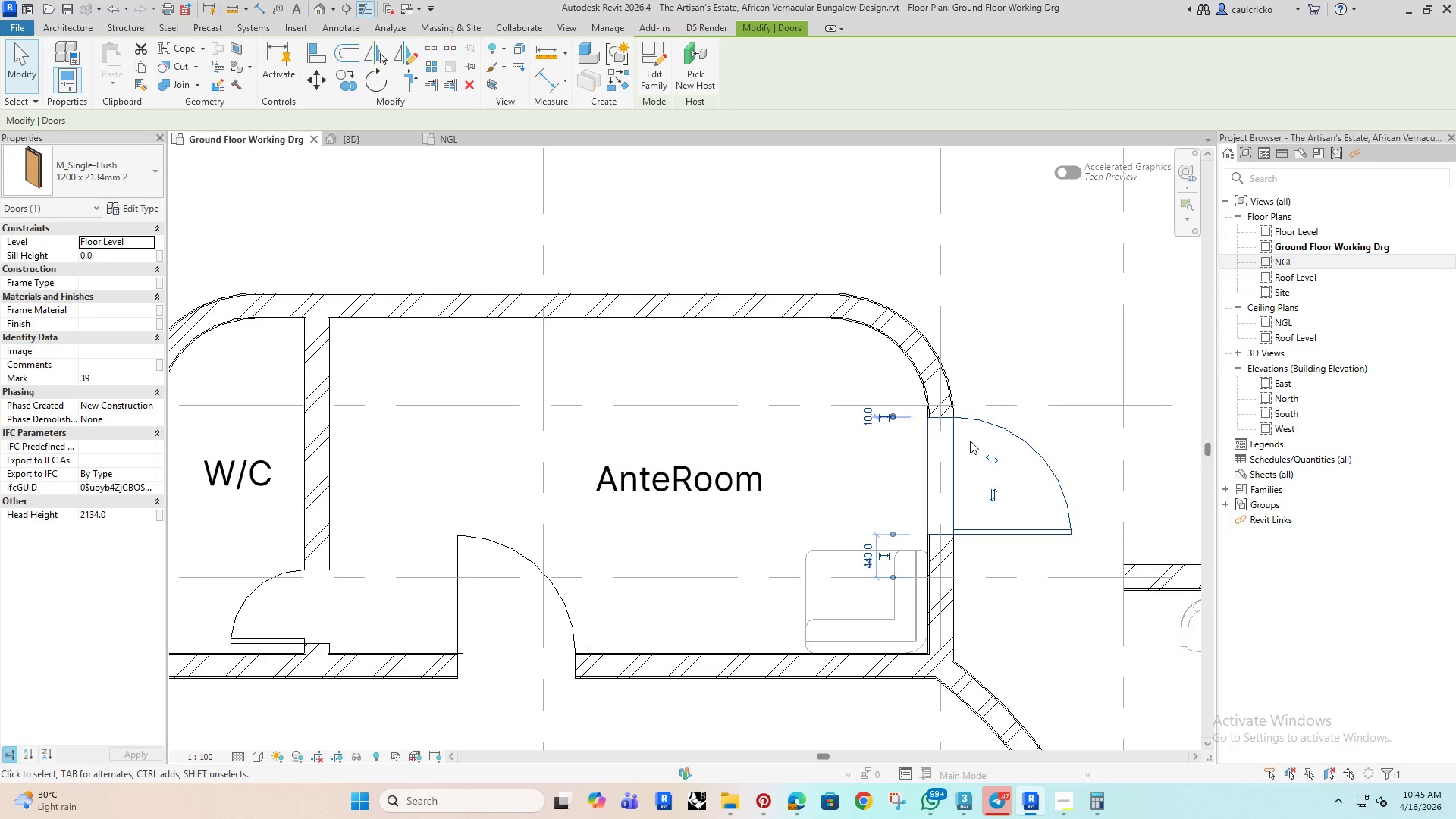 
key(ArrowUp)
 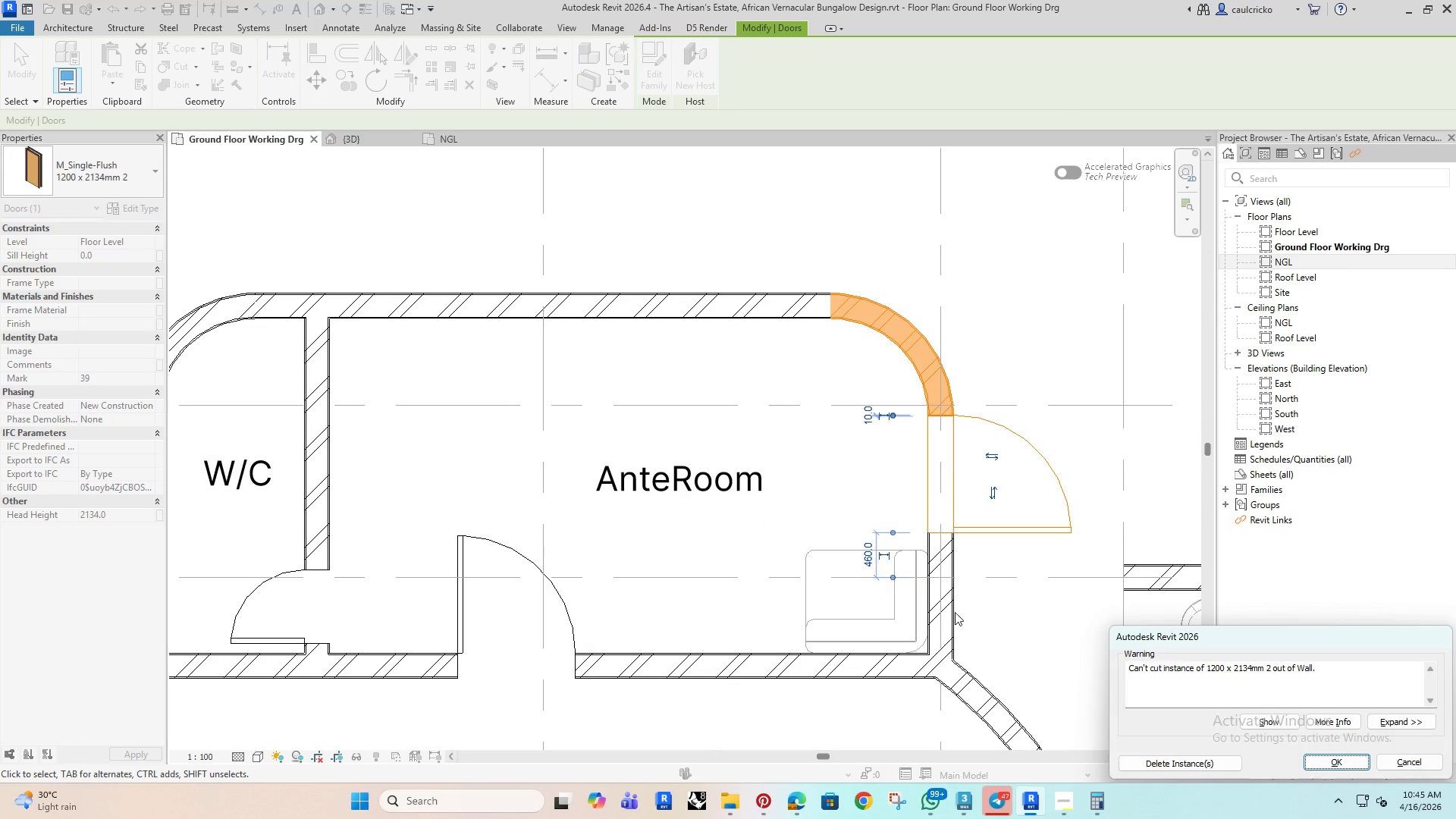 
key(ArrowDown)
 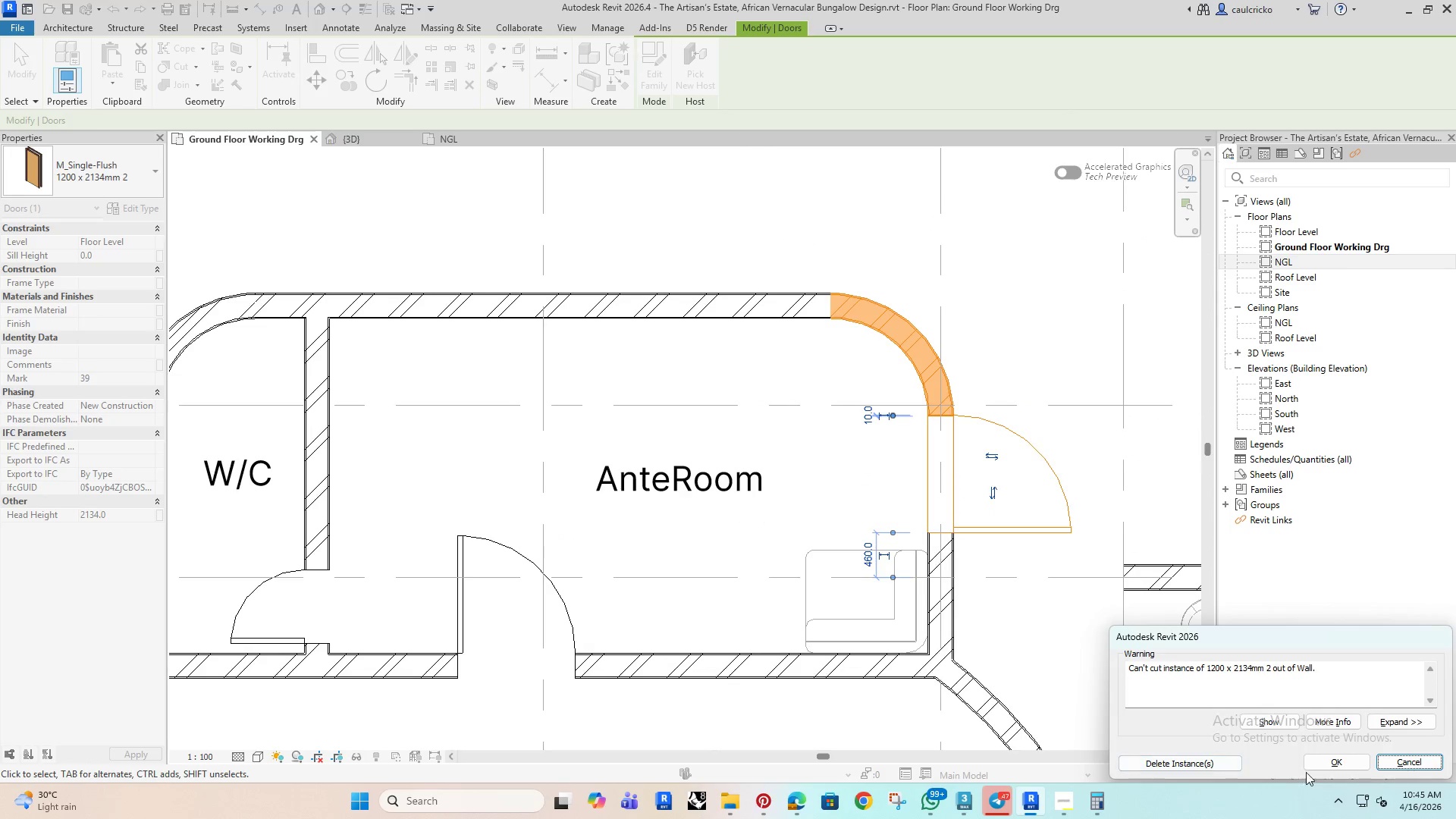 
left_click([1326, 762])
 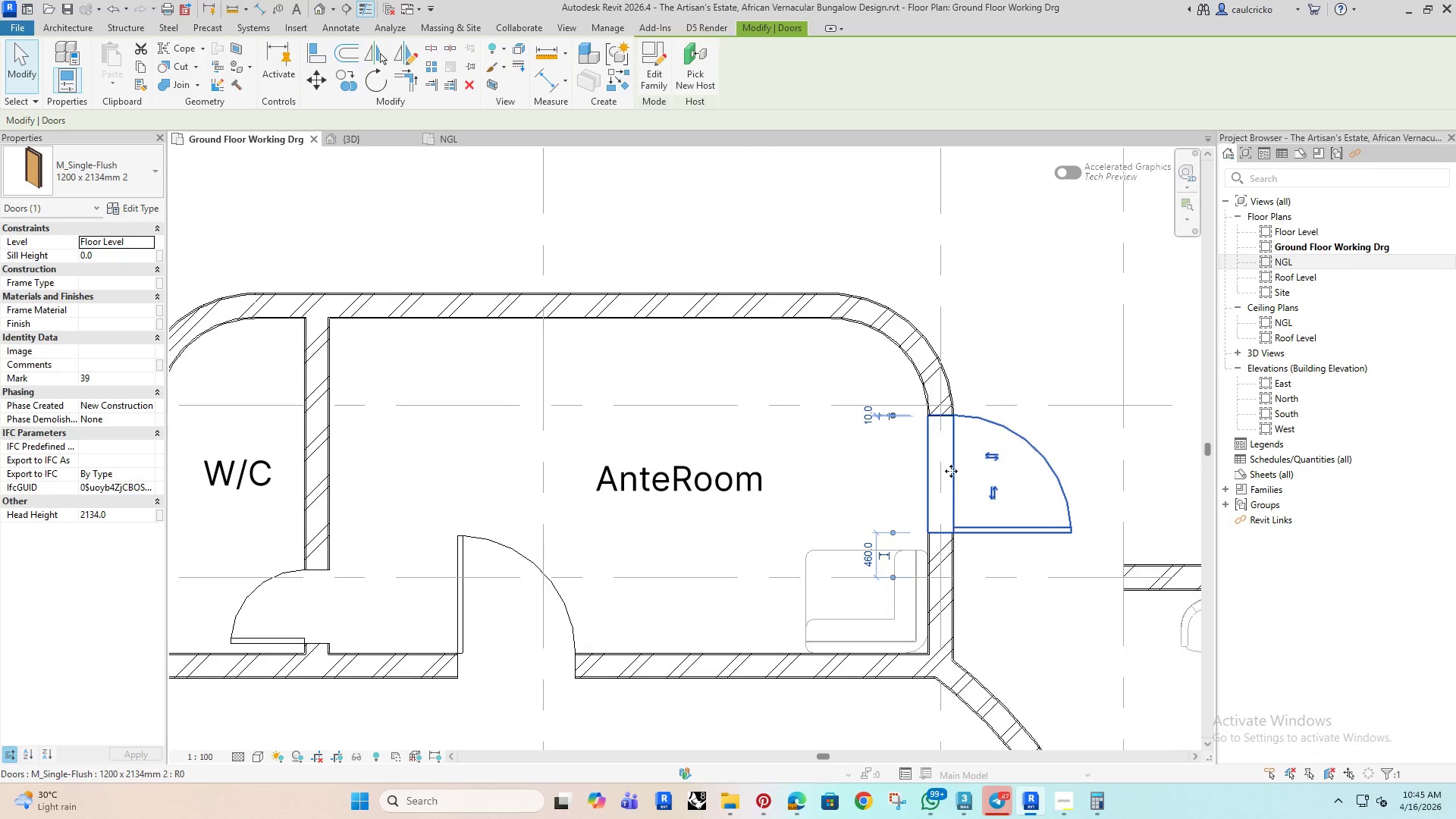 
key(ArrowDown)
 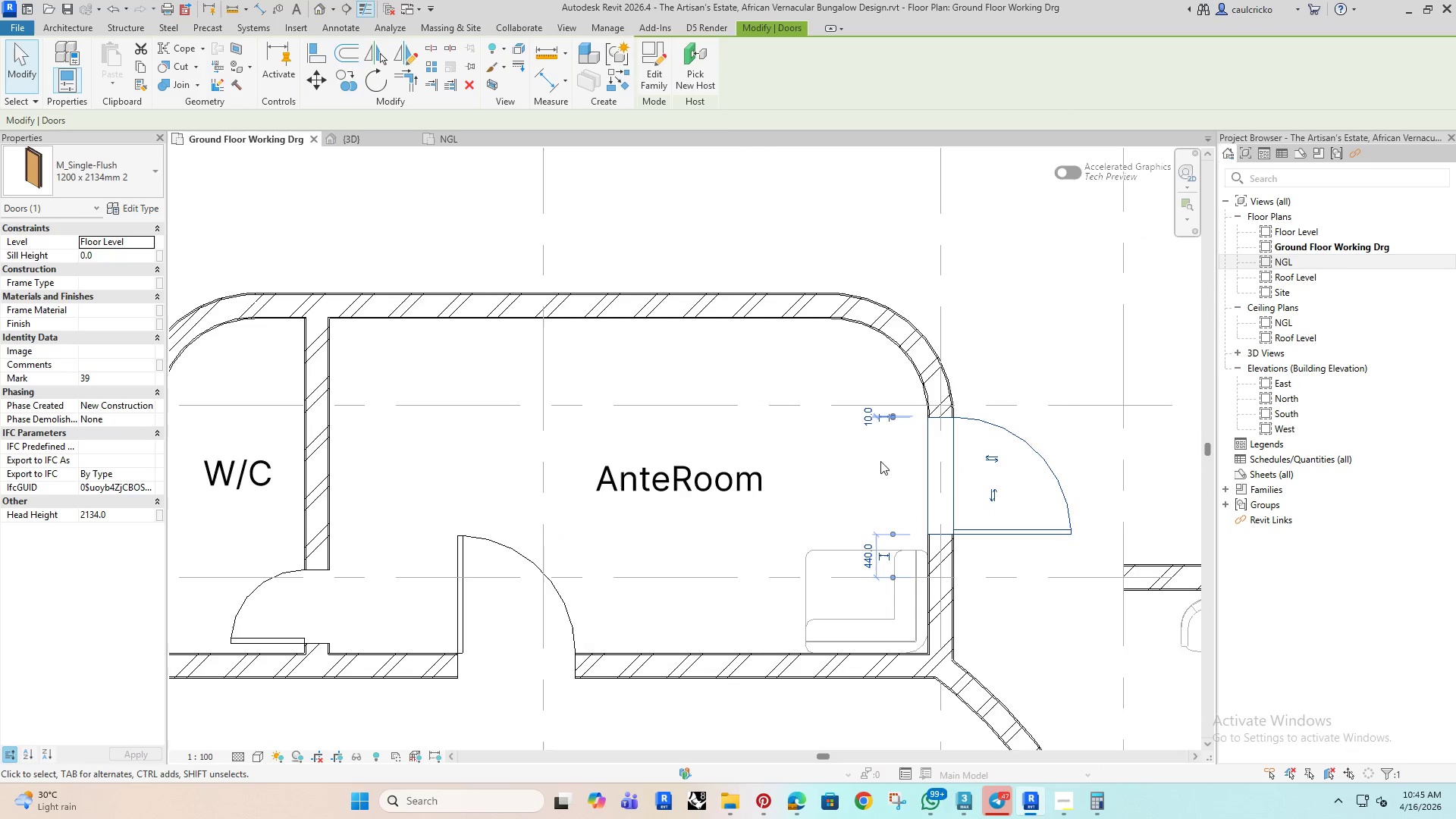 
key(ArrowDown)
 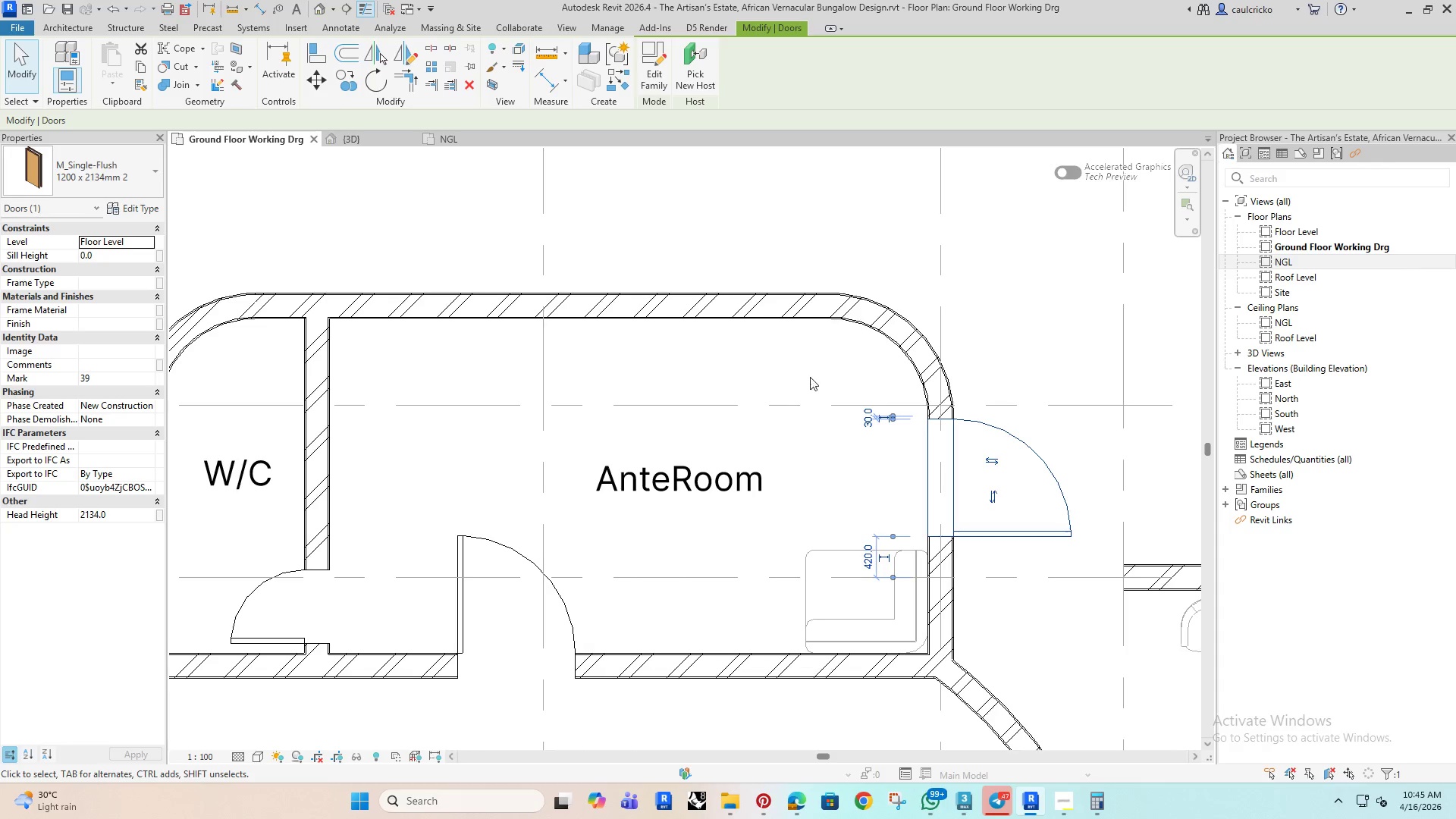 
left_click([808, 369])
 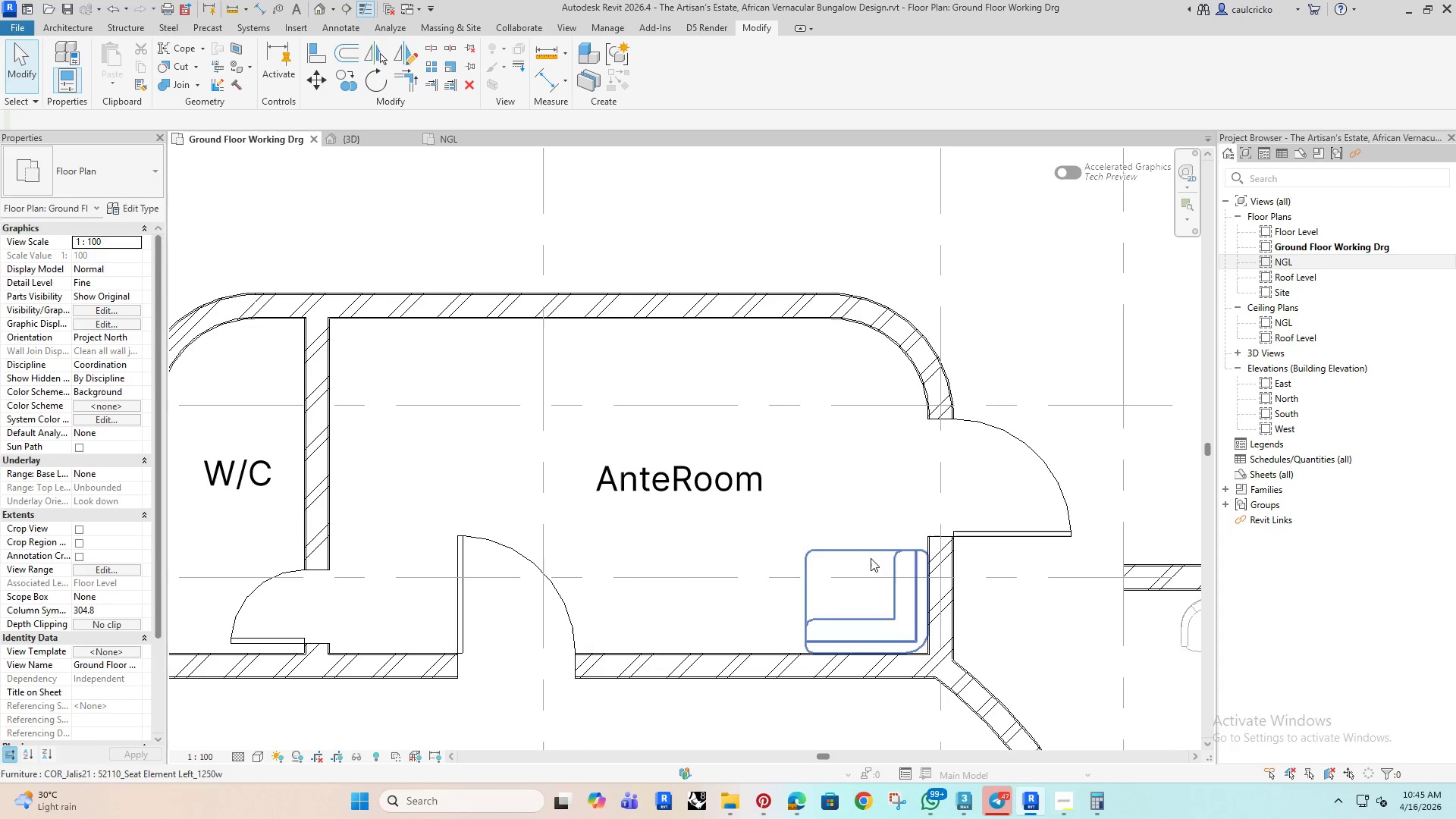 
left_click([871, 558])
 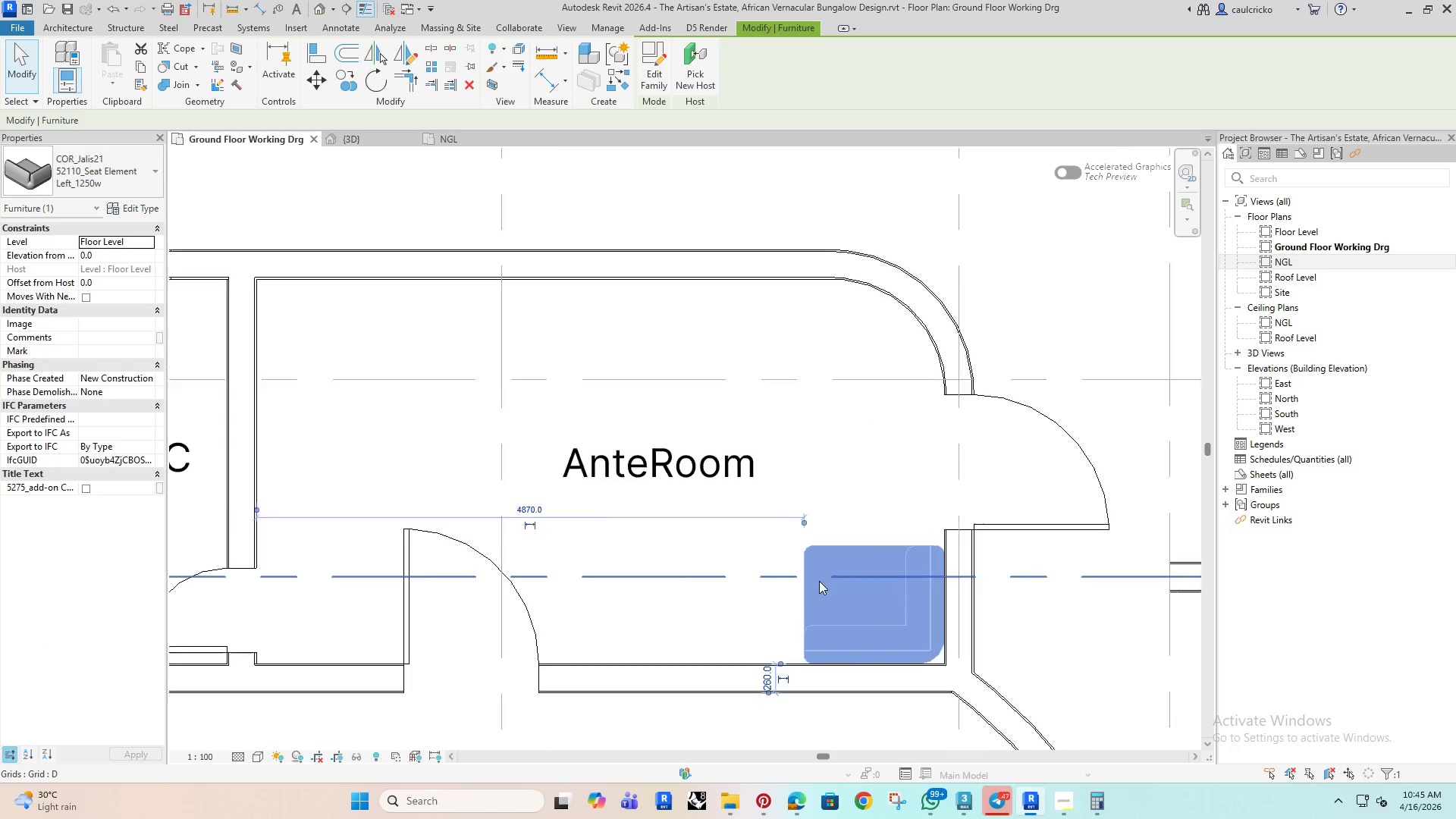 
scroll: coordinate [819, 581], scroll_direction: up, amount: 3.0
 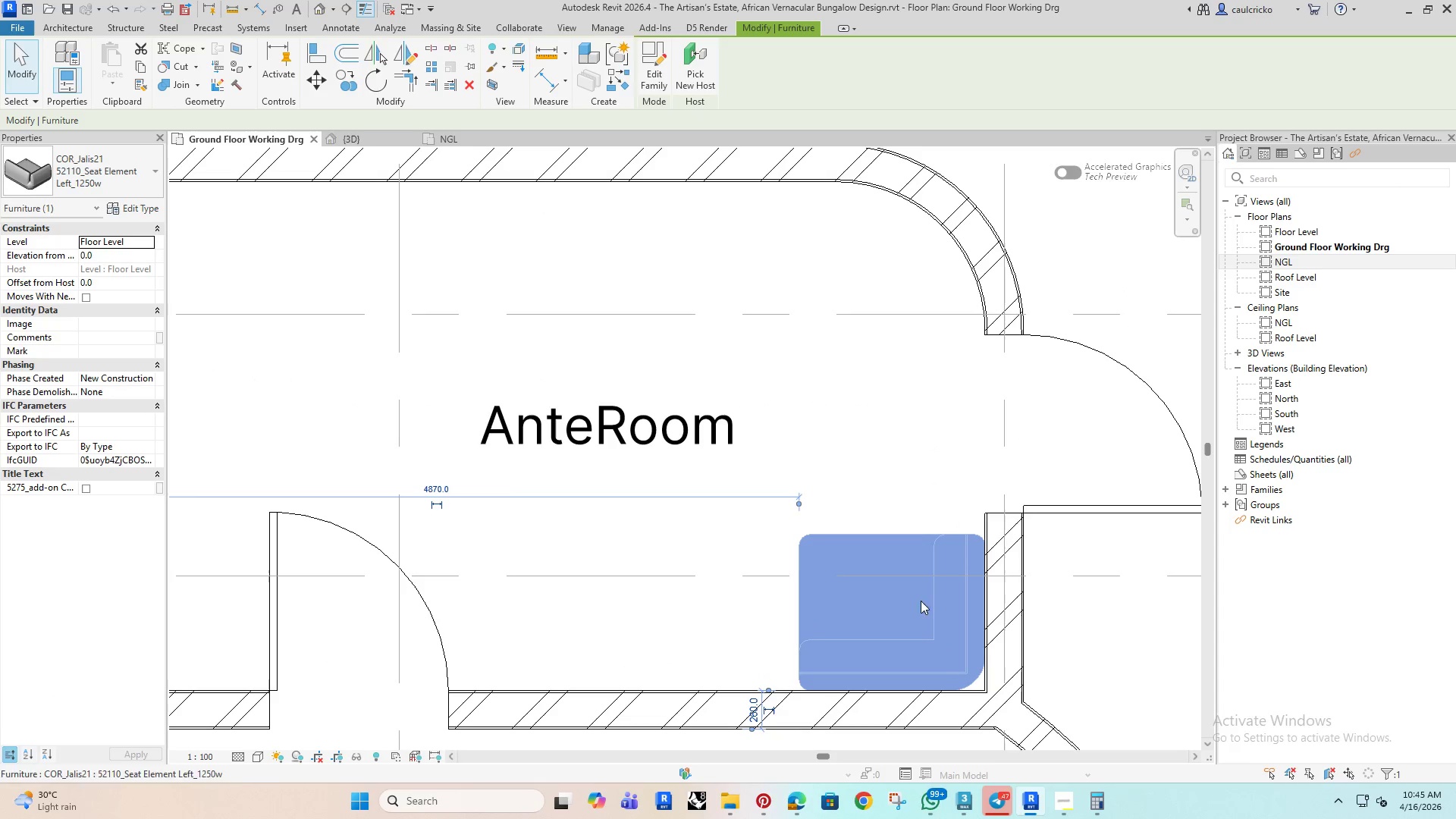 
left_click([893, 439])
 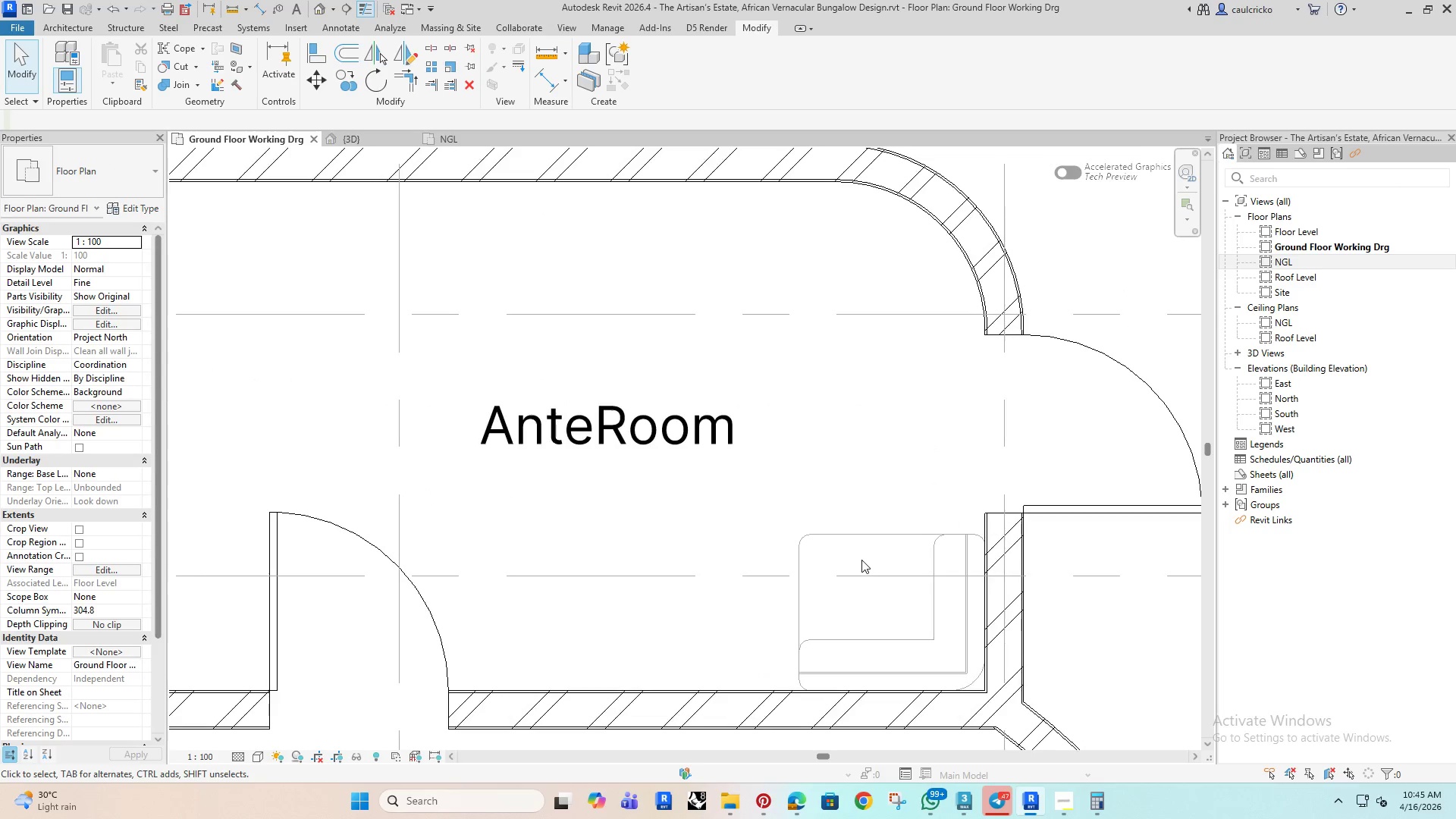 
scroll: coordinate [855, 558], scroll_direction: down, amount: 3.0
 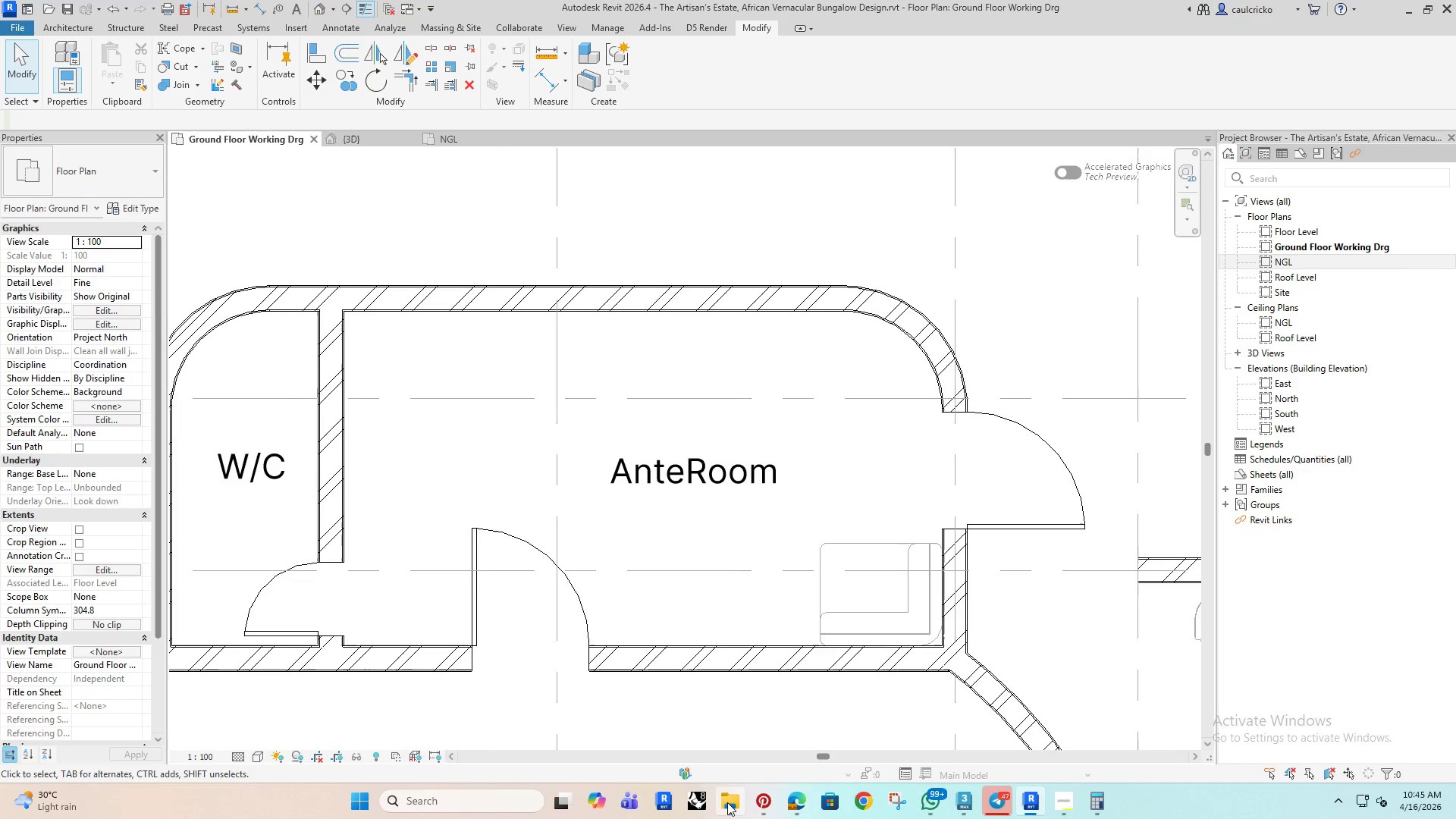 
left_click([726, 801])
 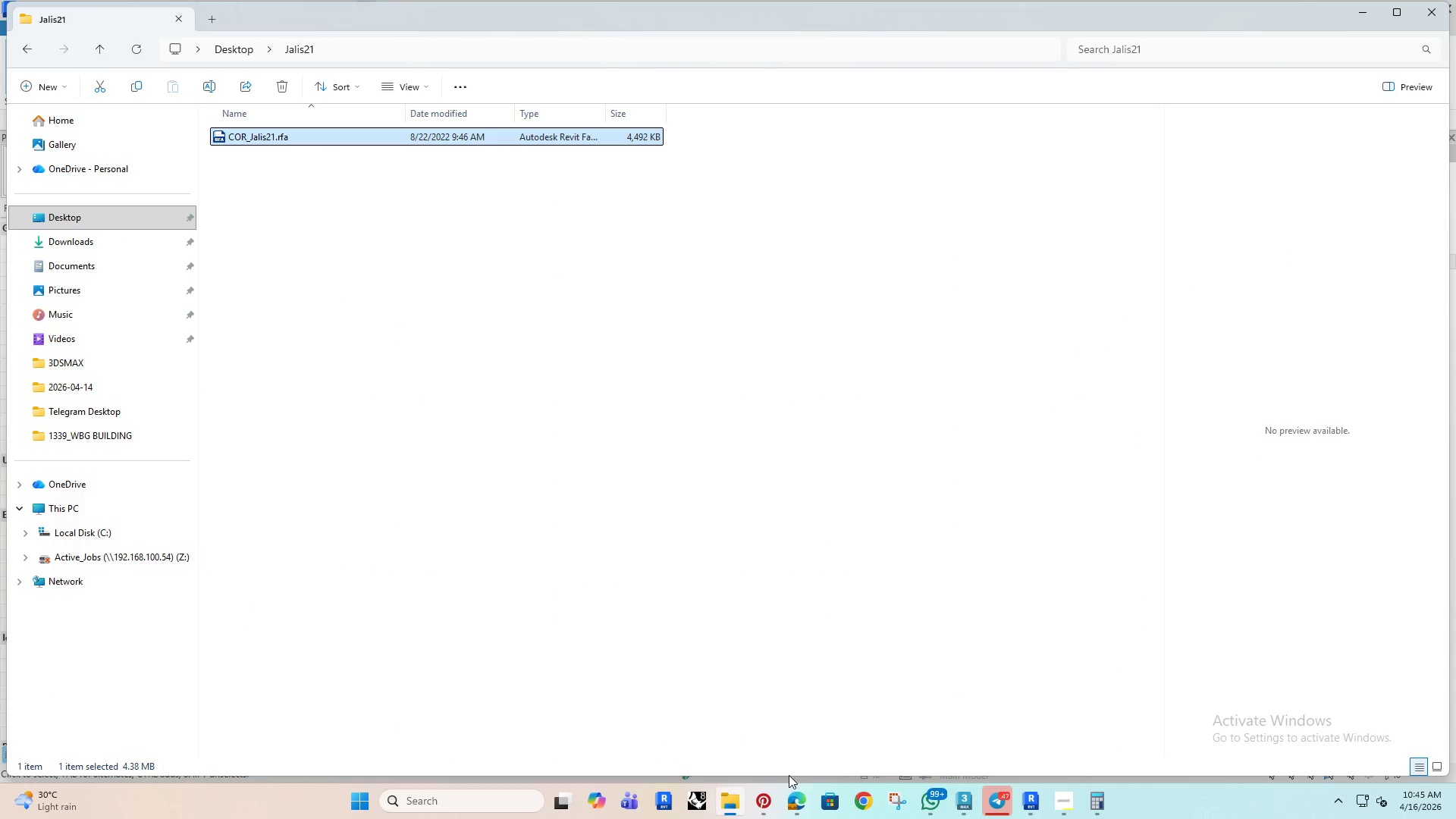 
left_click([801, 801])
 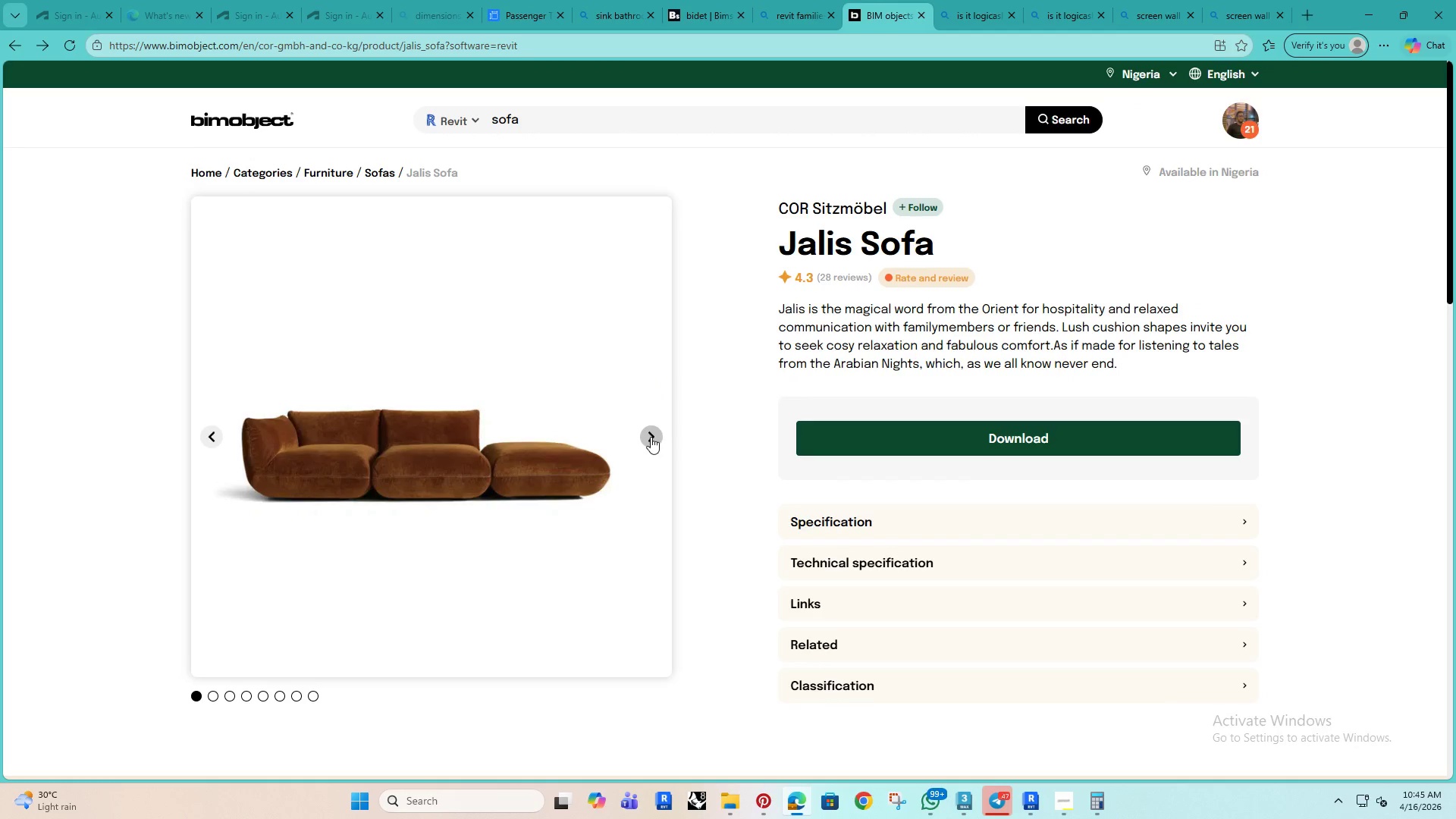 
left_click([651, 436])
 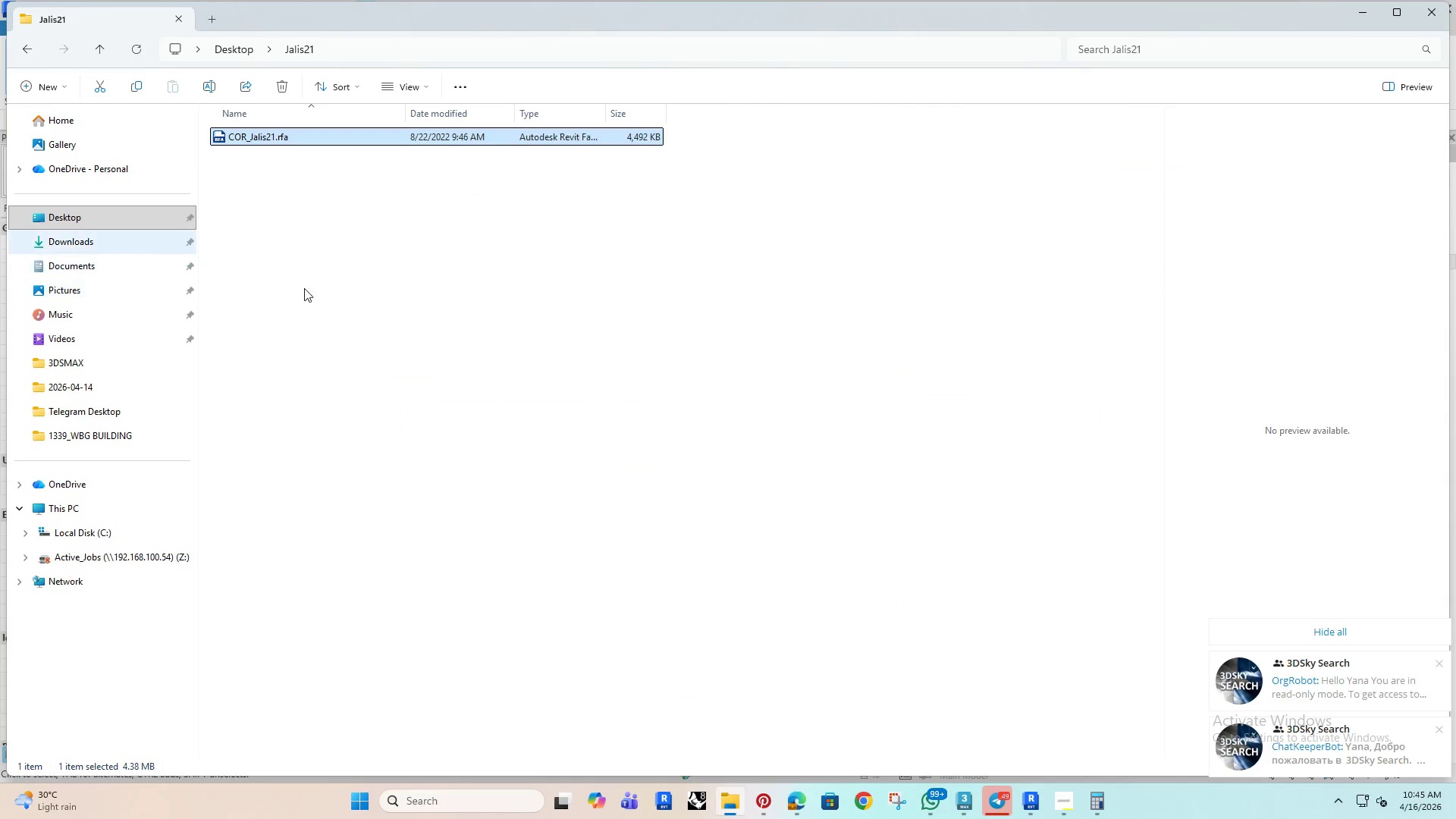 
left_click([1032, 795])
 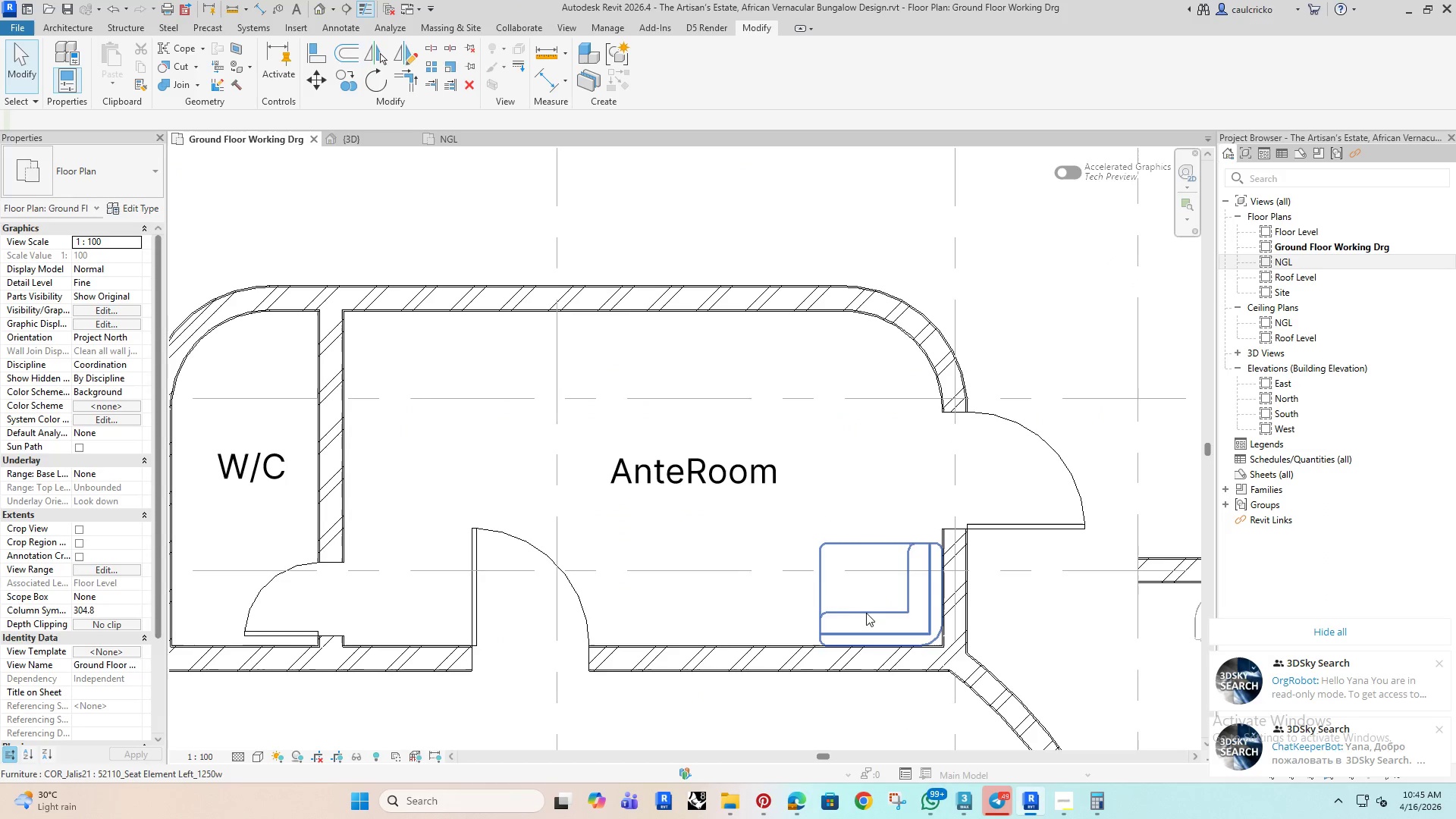 
left_click([871, 613])
 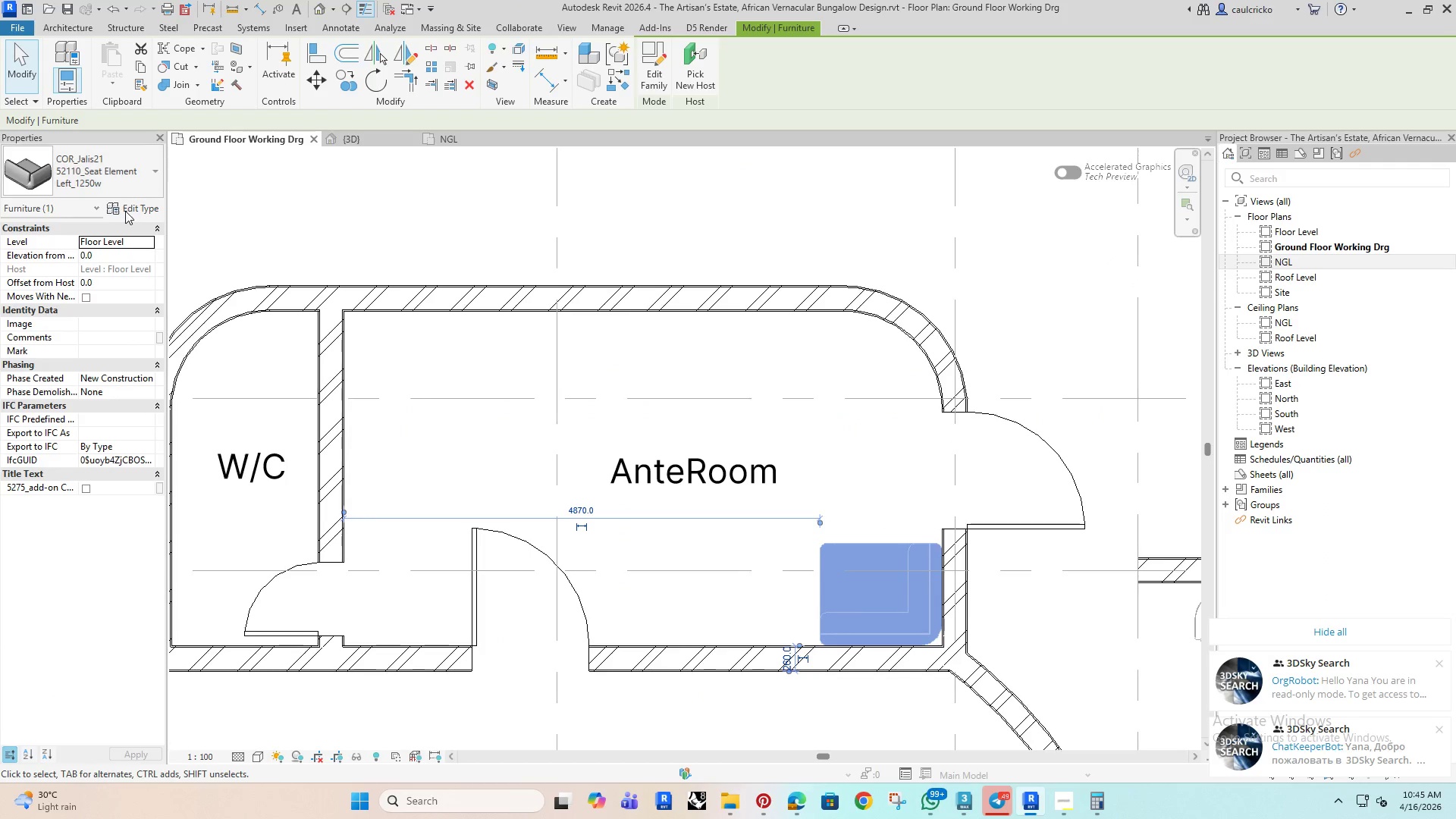 
left_click([132, 213])
 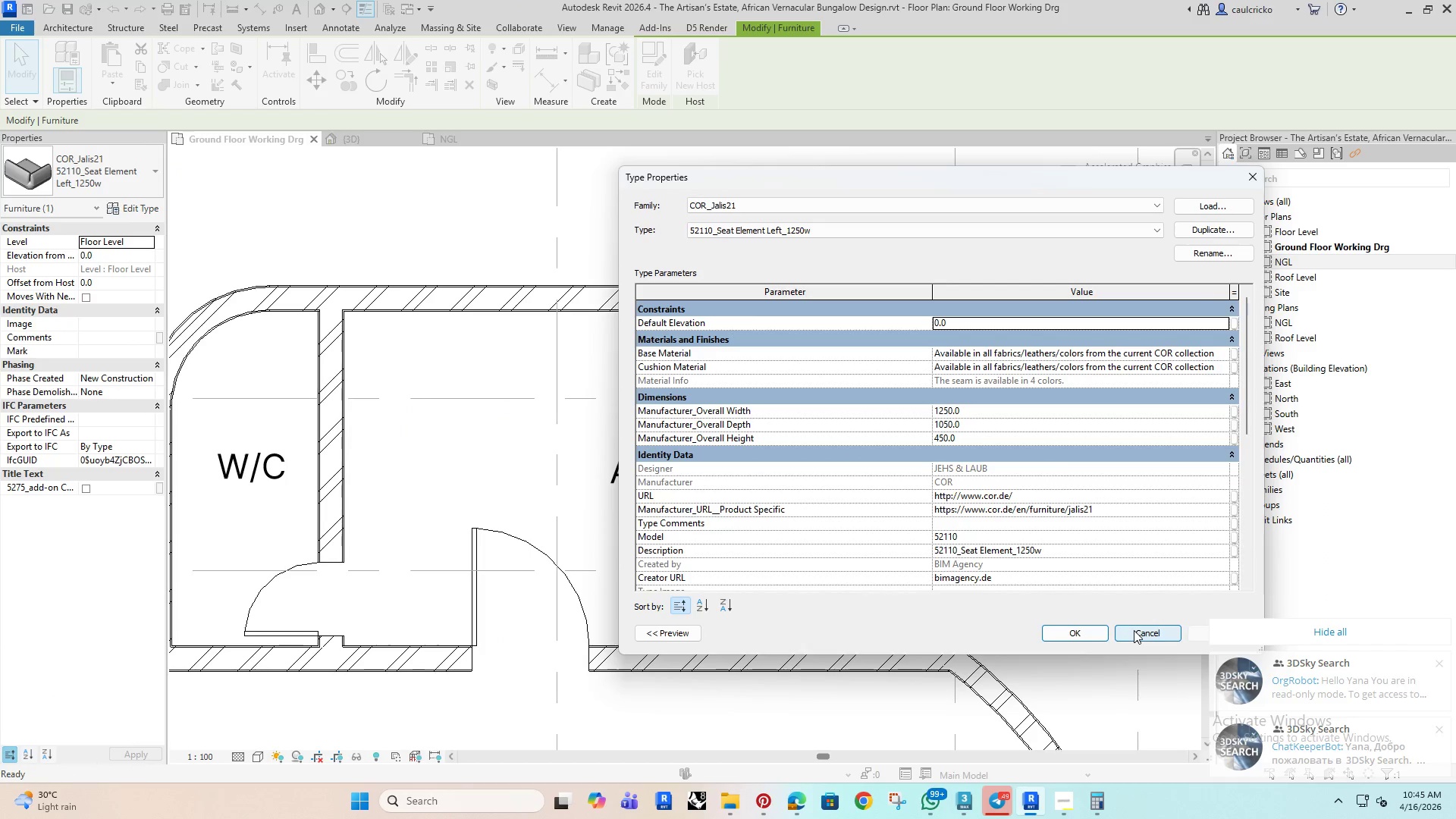 
left_click([1097, 637])
 